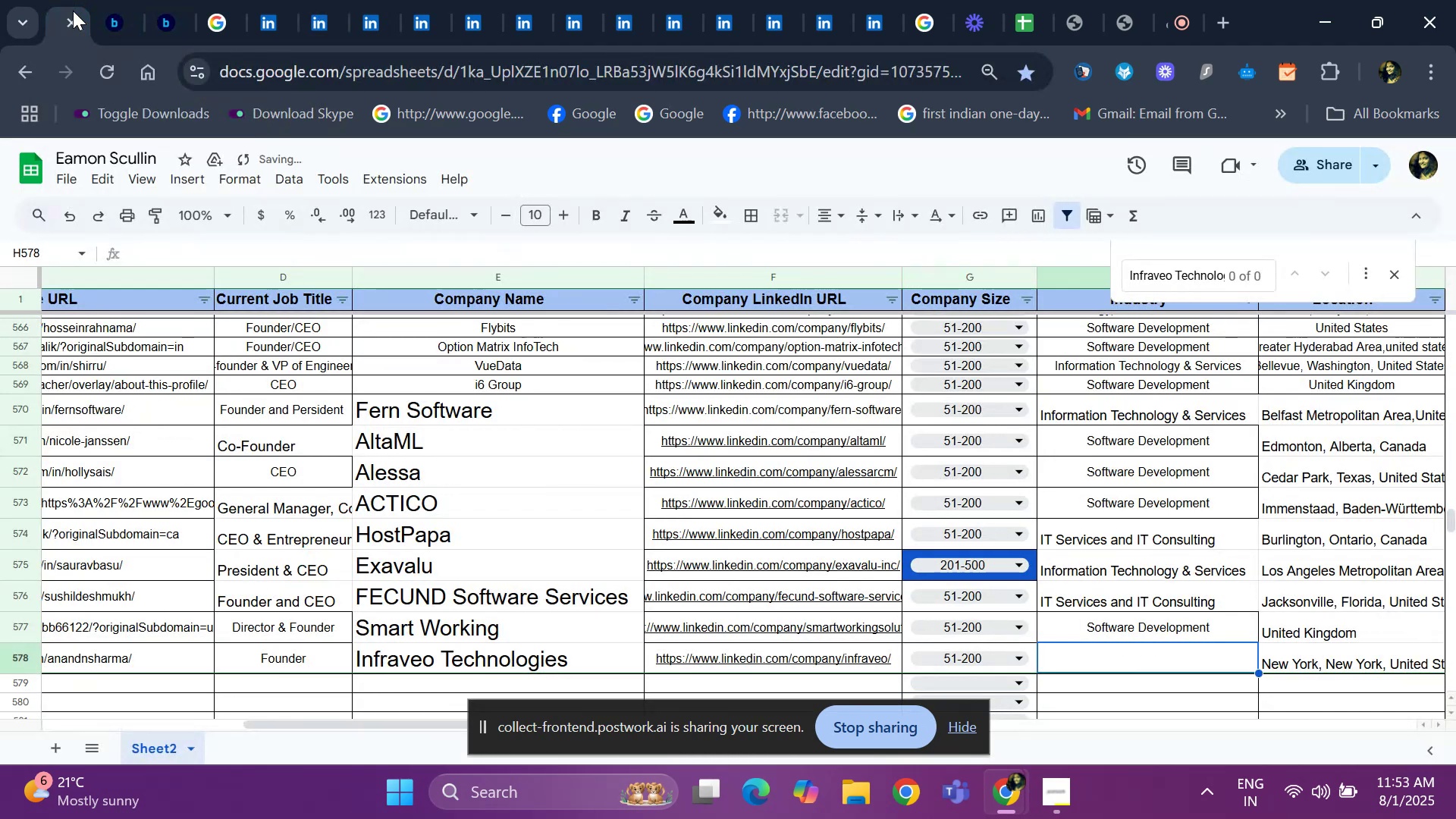 
key(ArrowRight)
 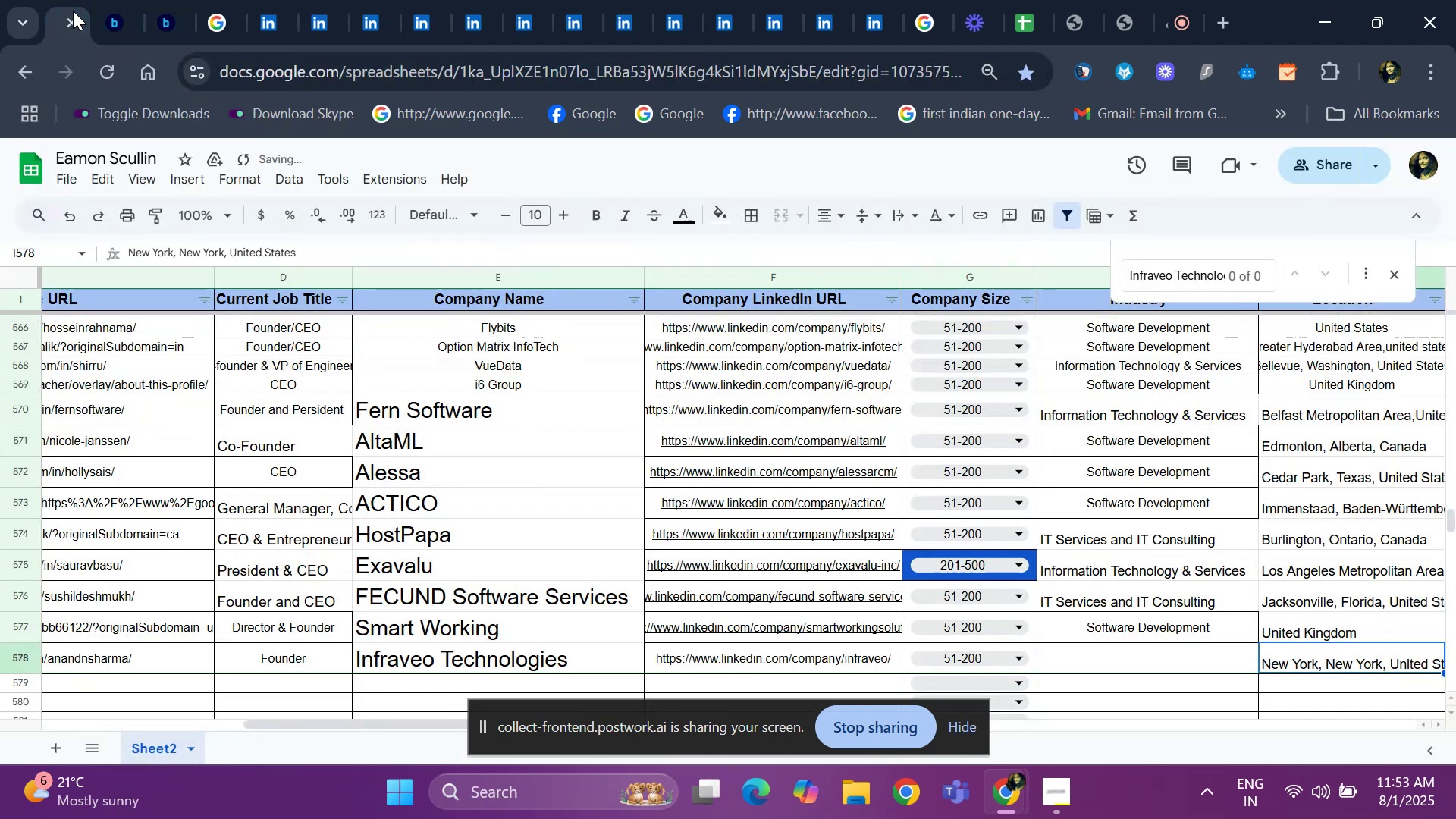 
key(ArrowRight)
 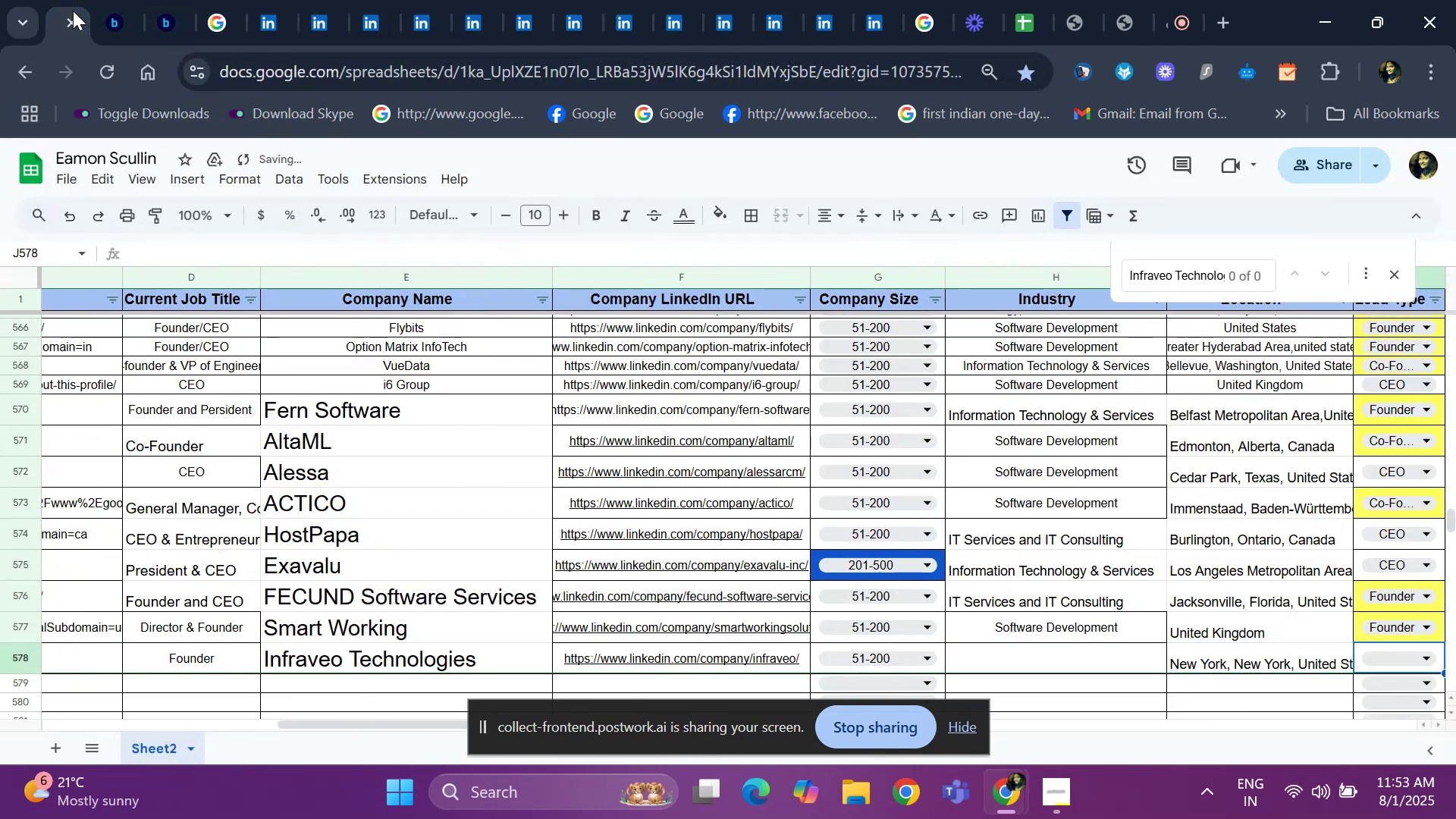 
key(ArrowLeft)
 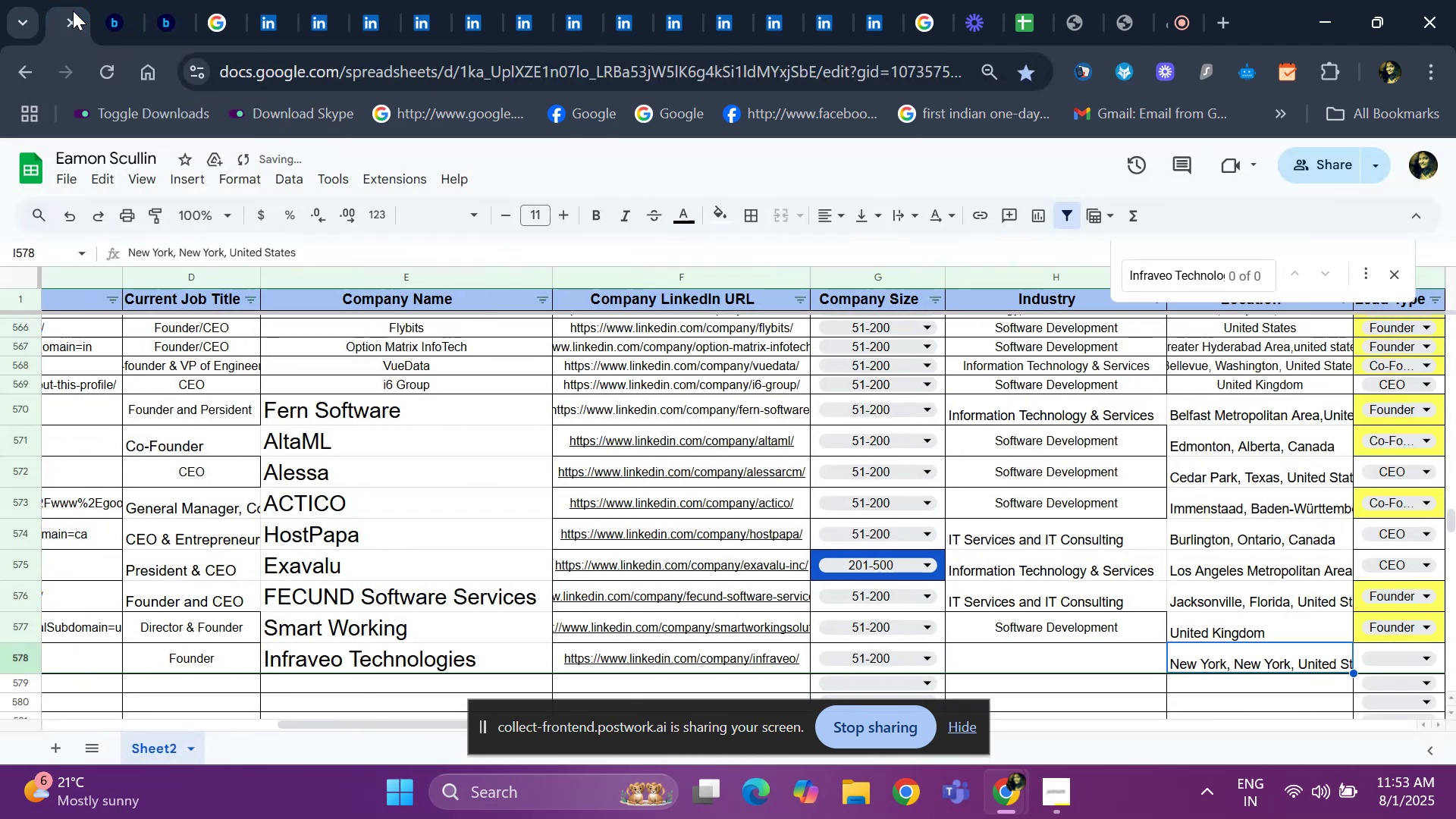 
key(ArrowLeft)
 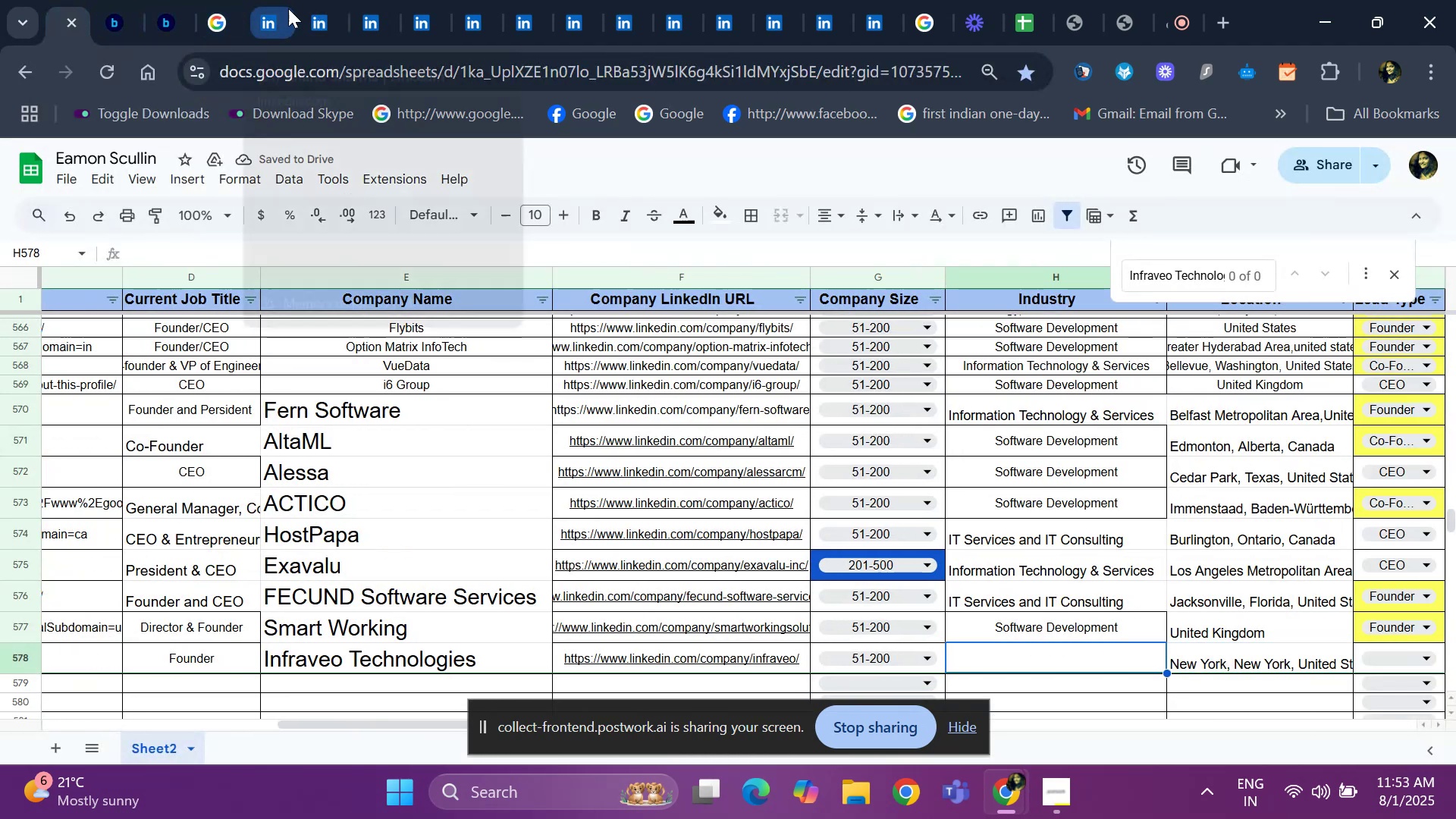 
left_click([332, 13])
 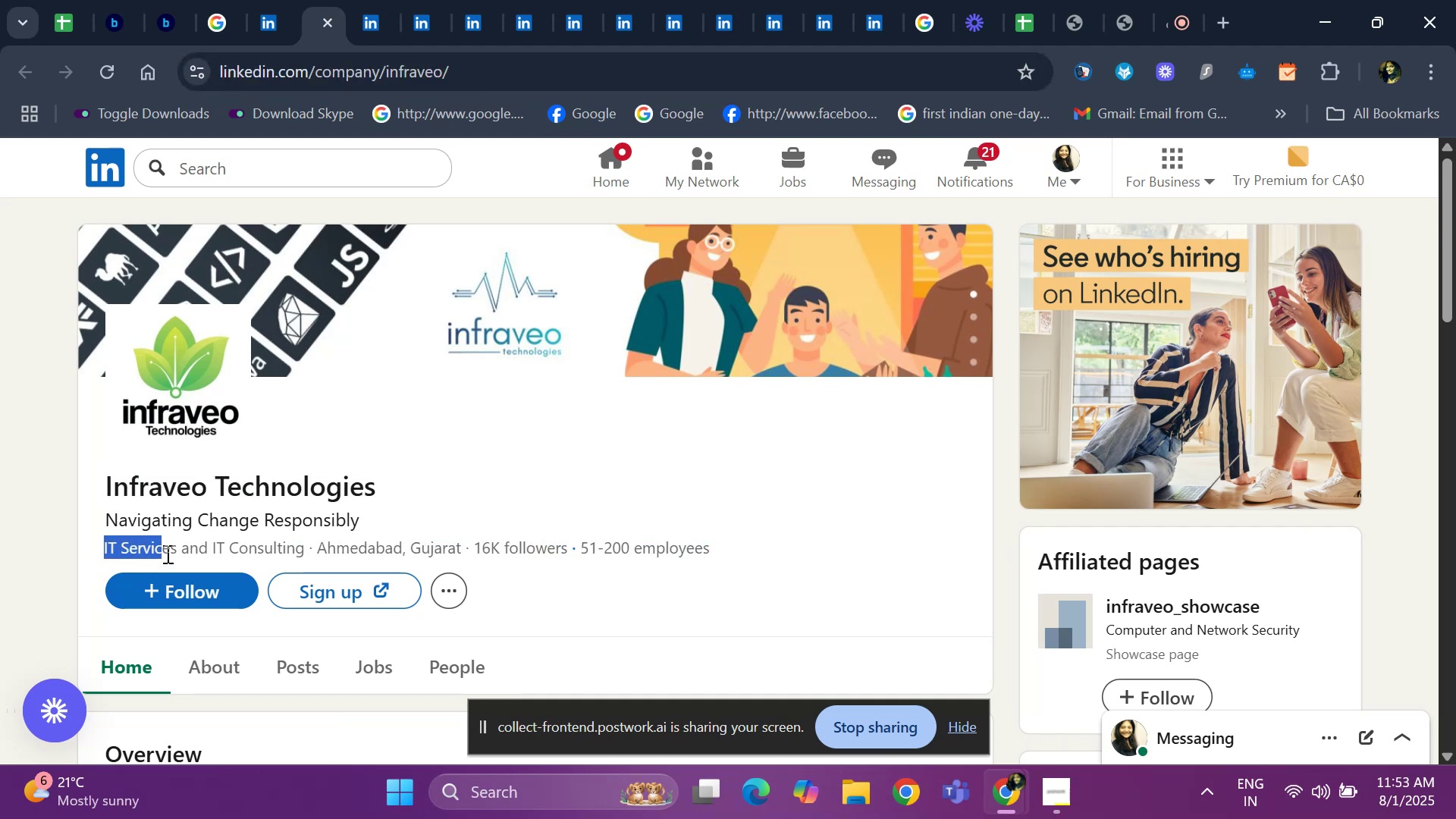 
wait(7.31)
 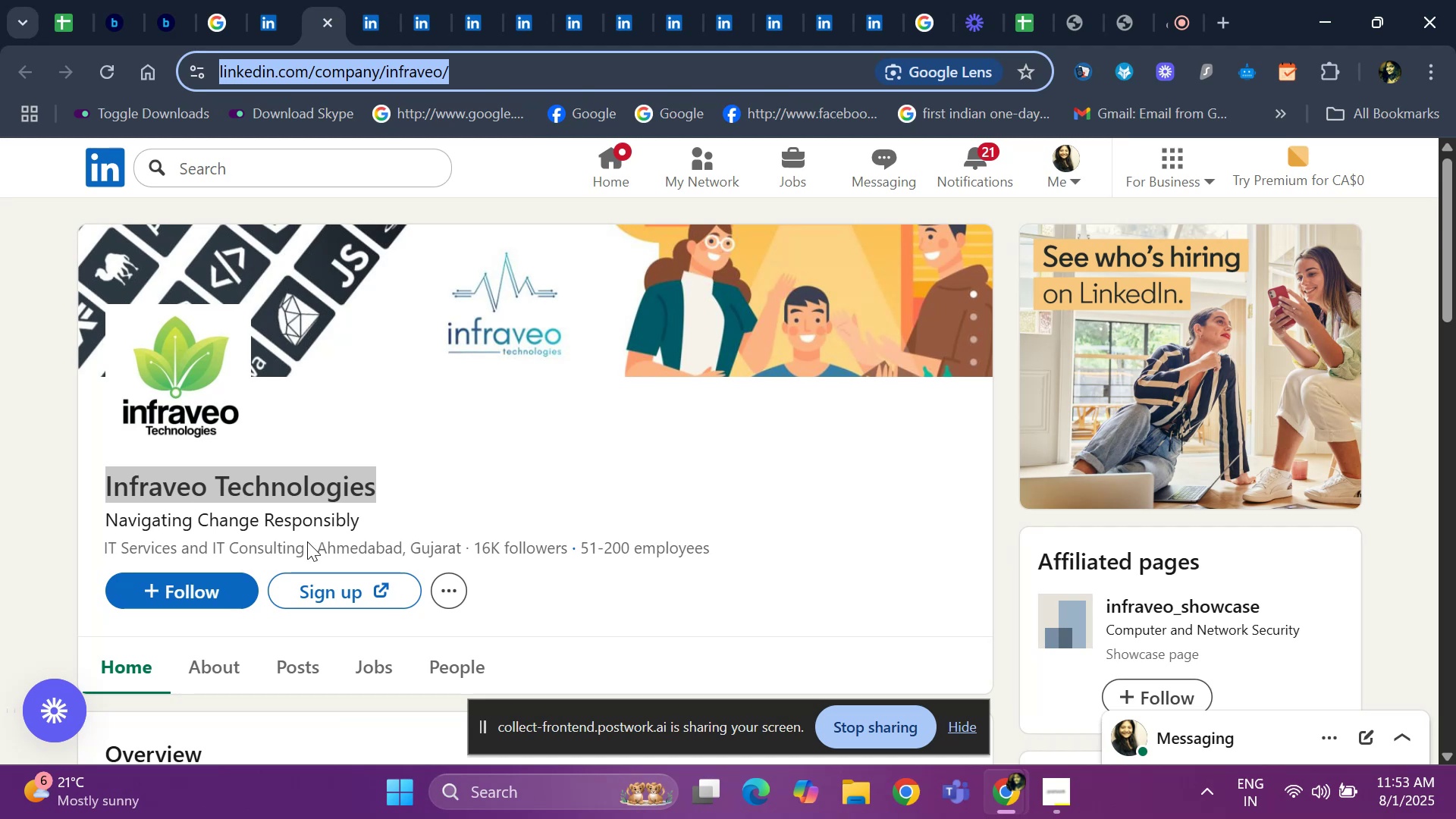 
key(Control+C)
 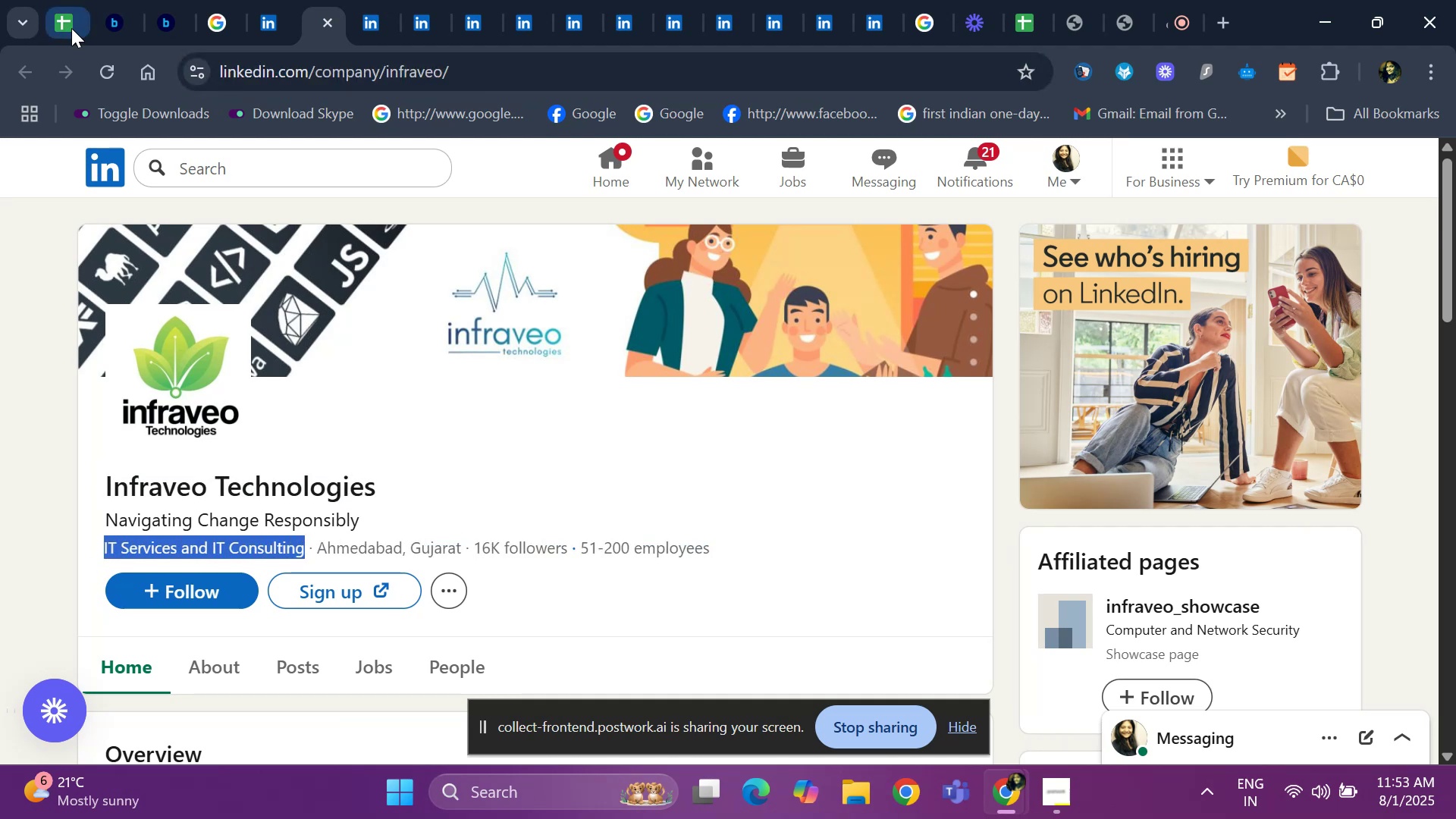 
left_click([71, 28])
 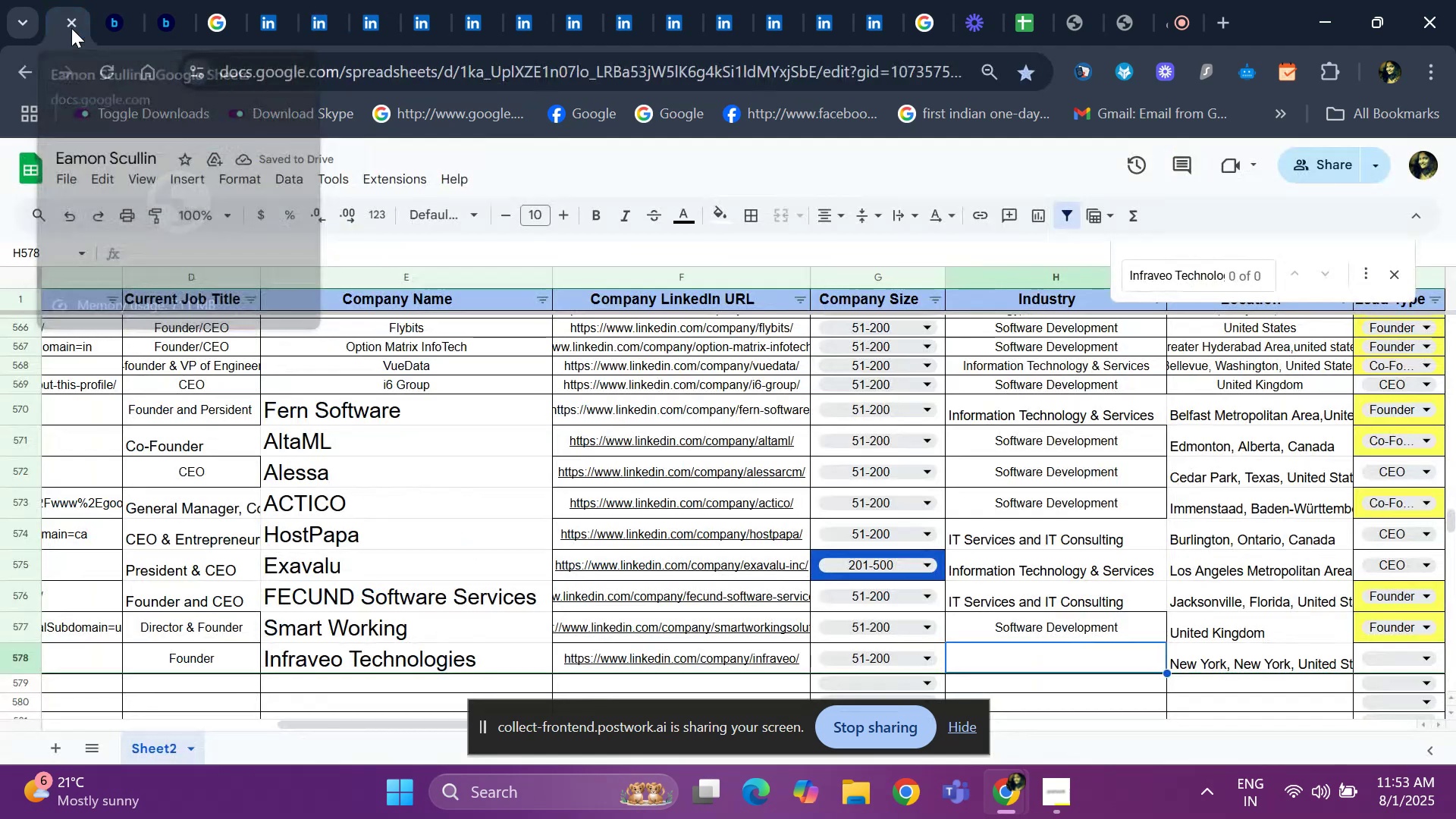 
key(Control+ControlLeft)
 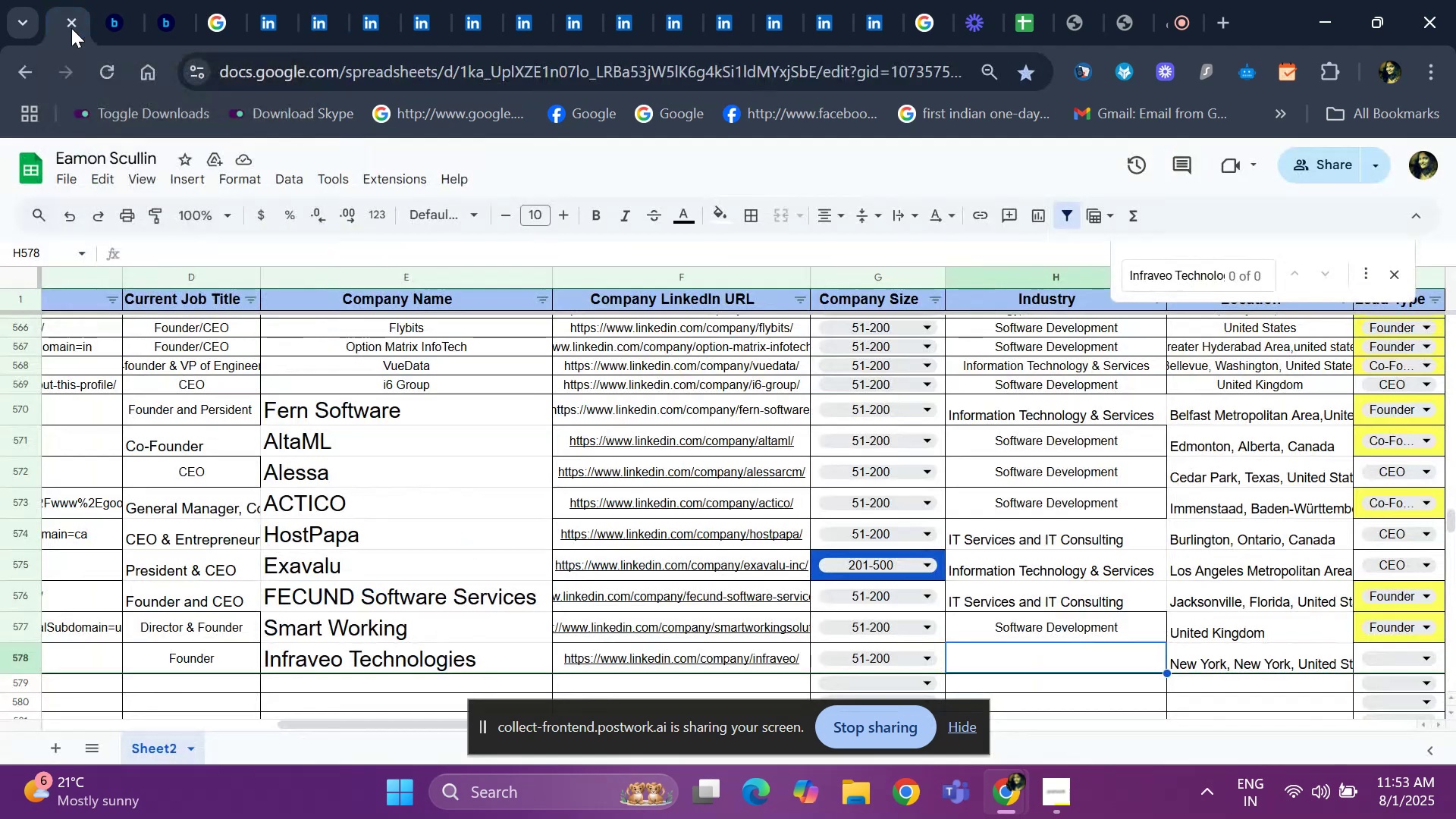 
key(Control+V)
 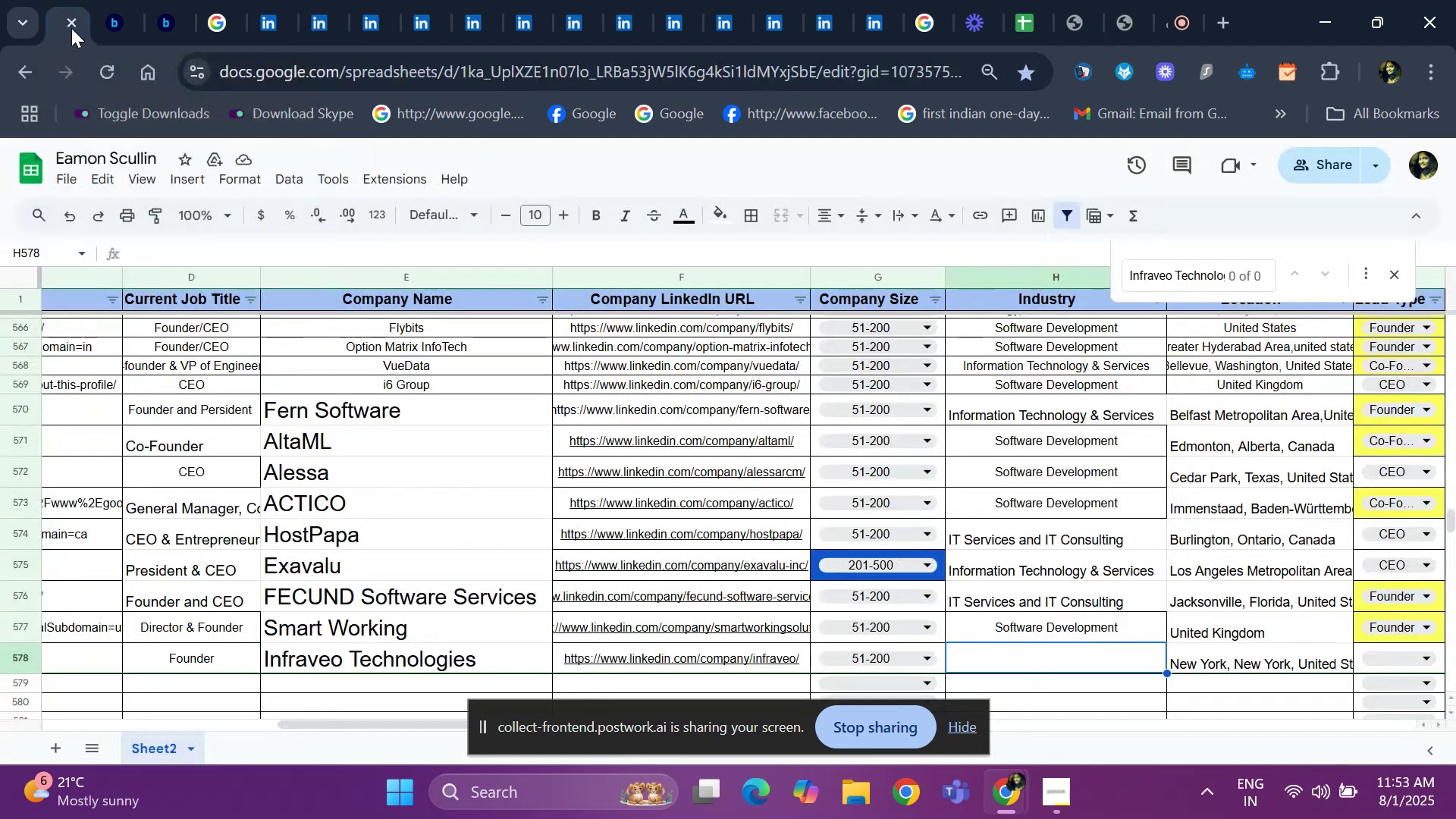 
key(ArrowRight)
 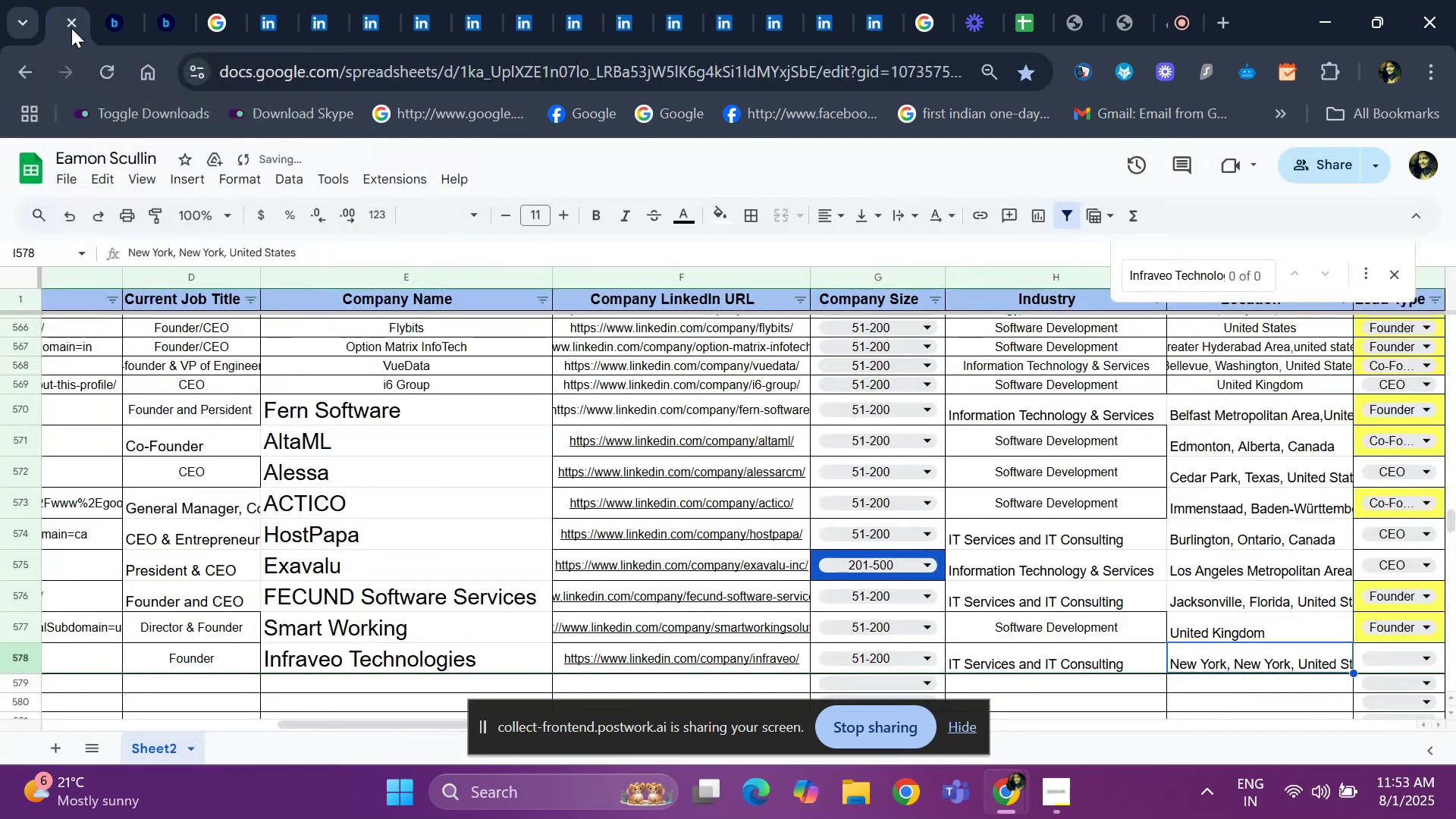 
key(ArrowRight)
 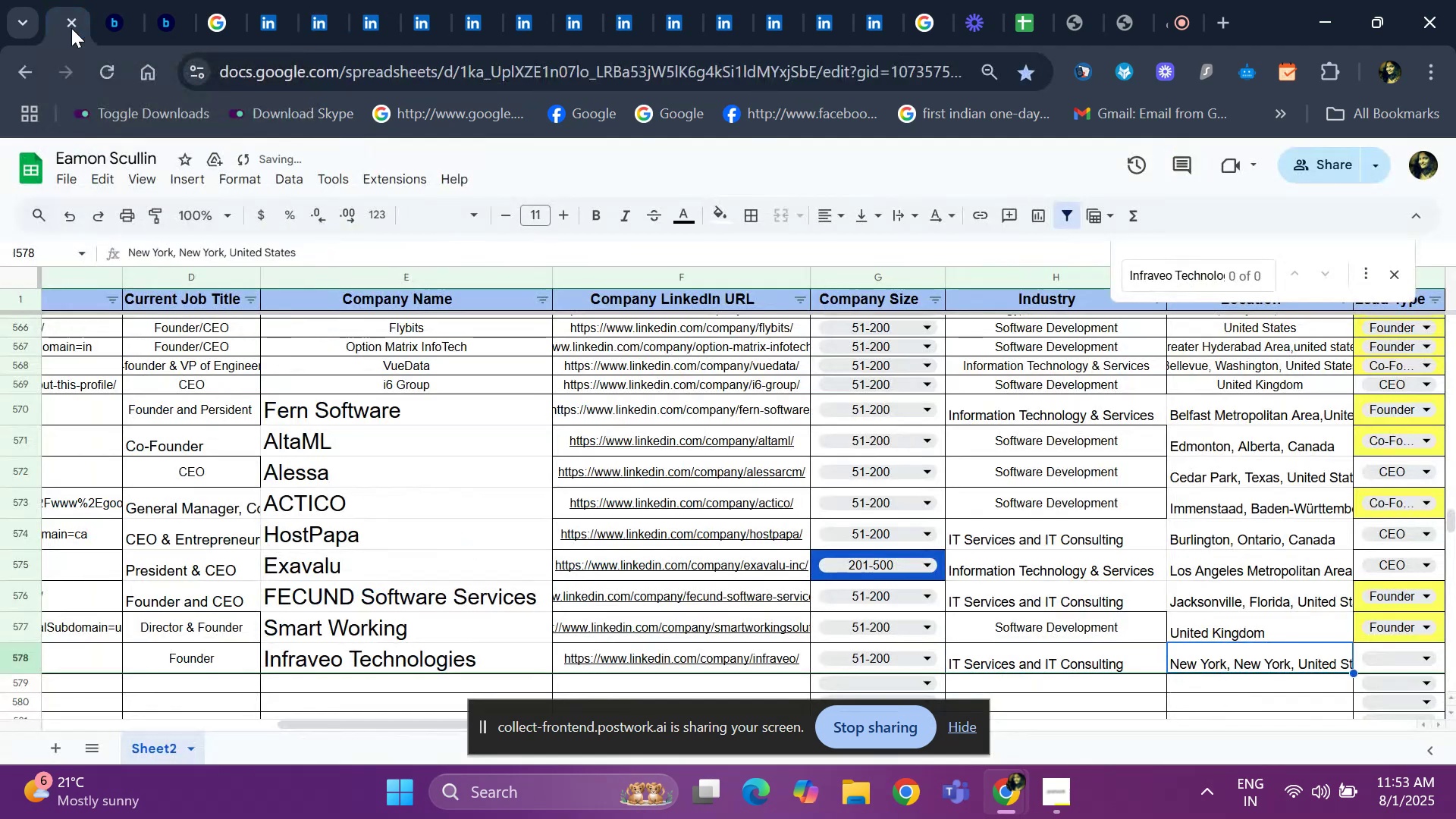 
key(ArrowRight)
 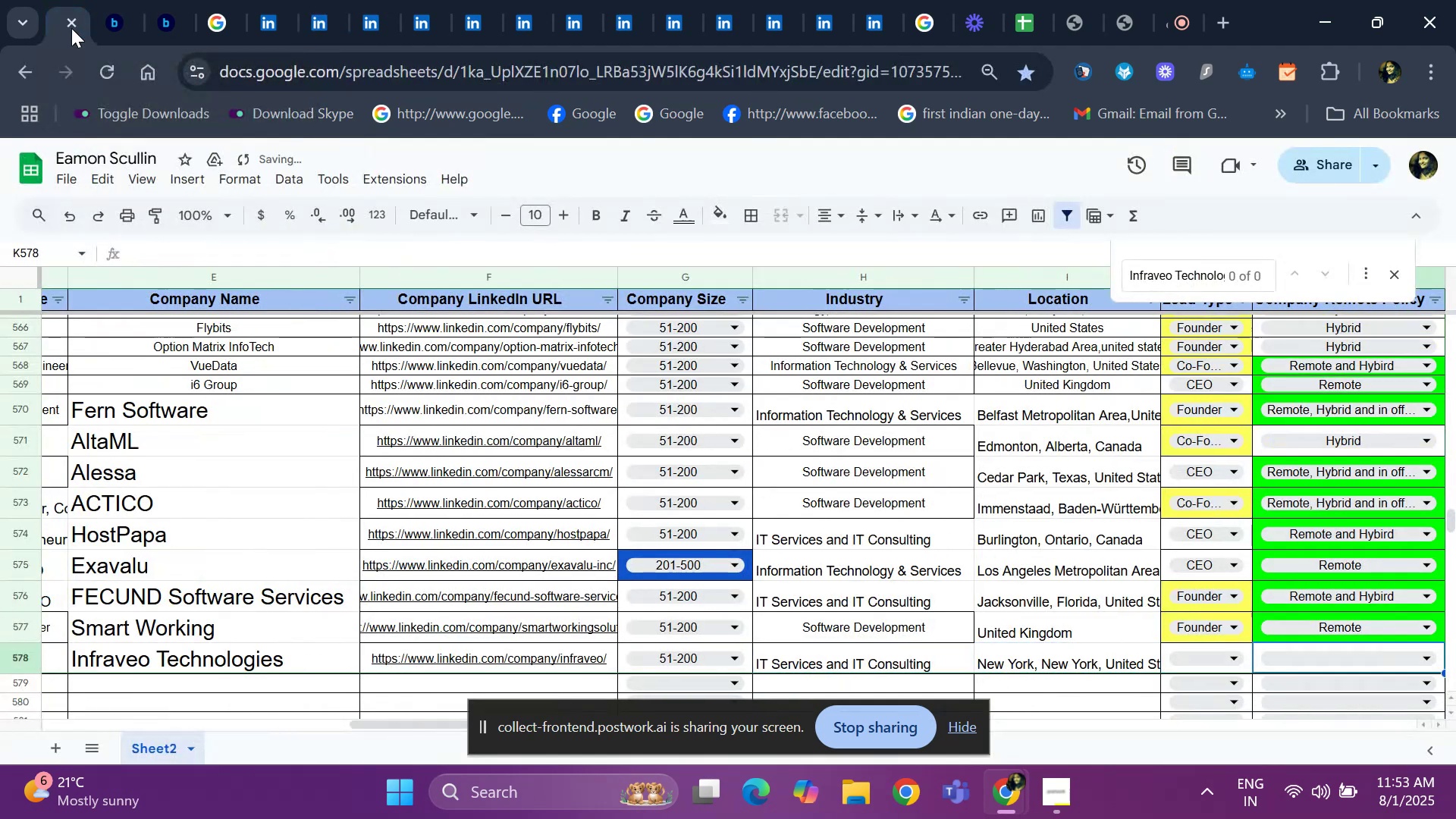 
key(ArrowRight)
 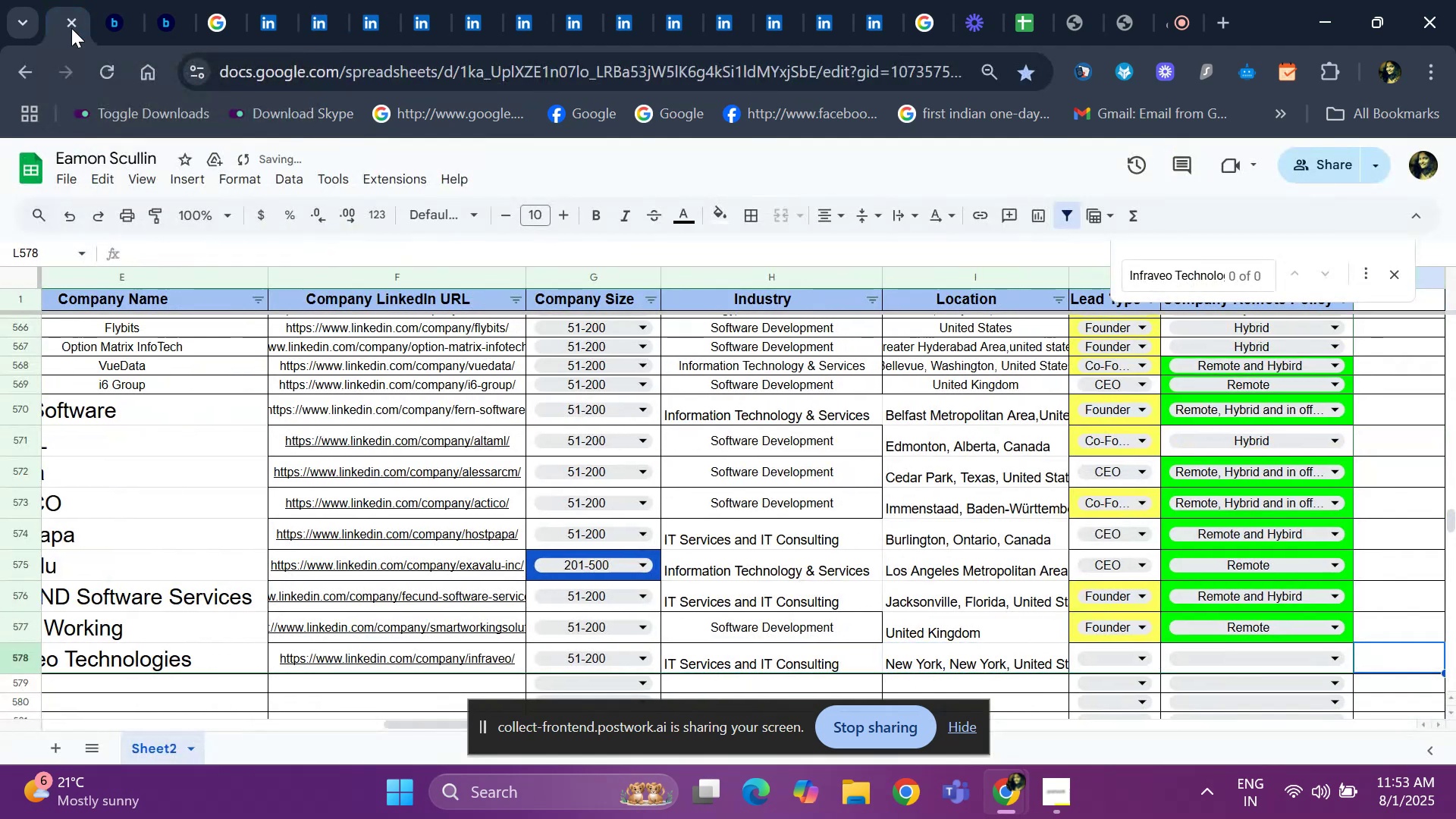 
key(ArrowLeft)
 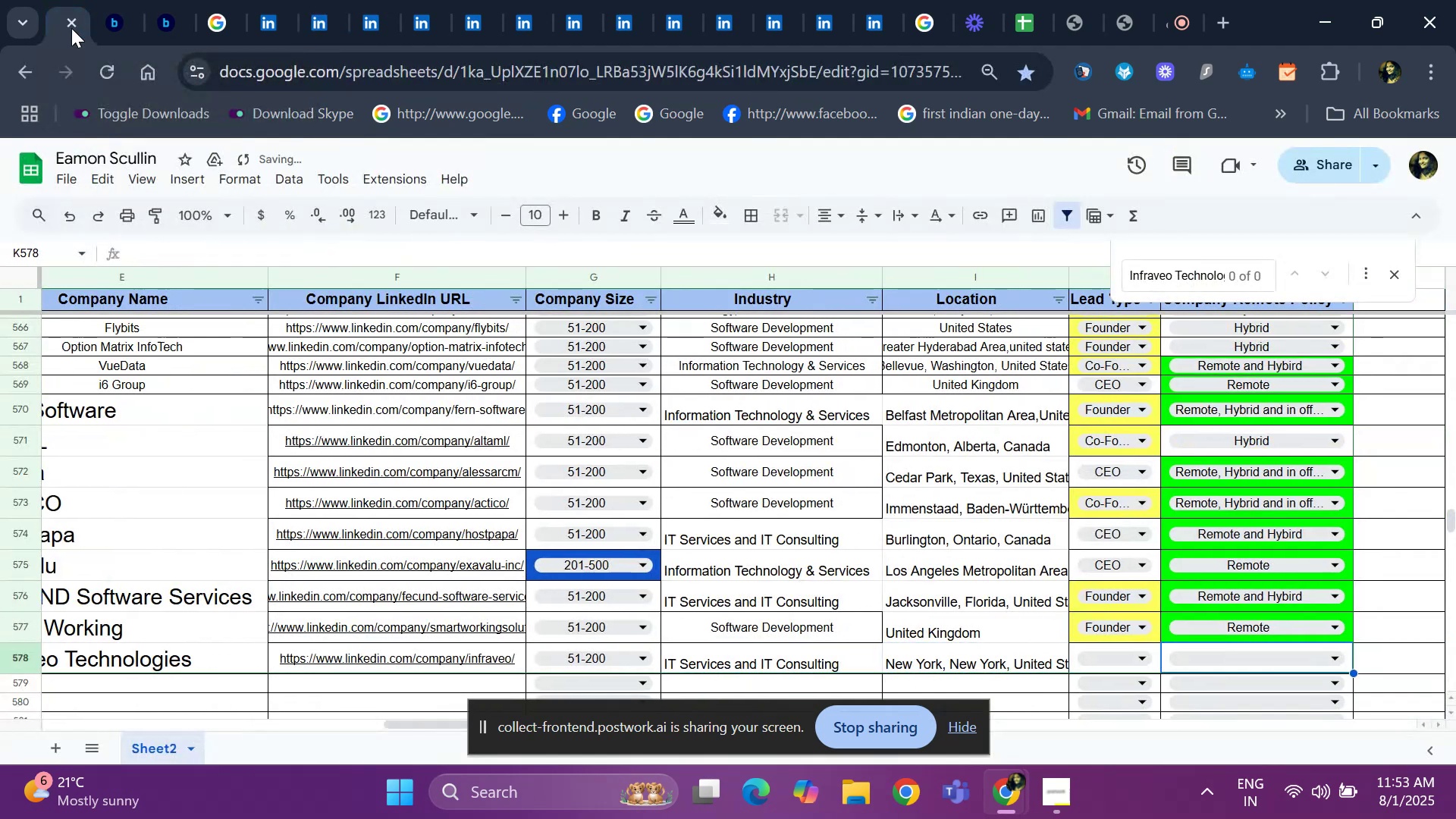 
key(ArrowLeft)
 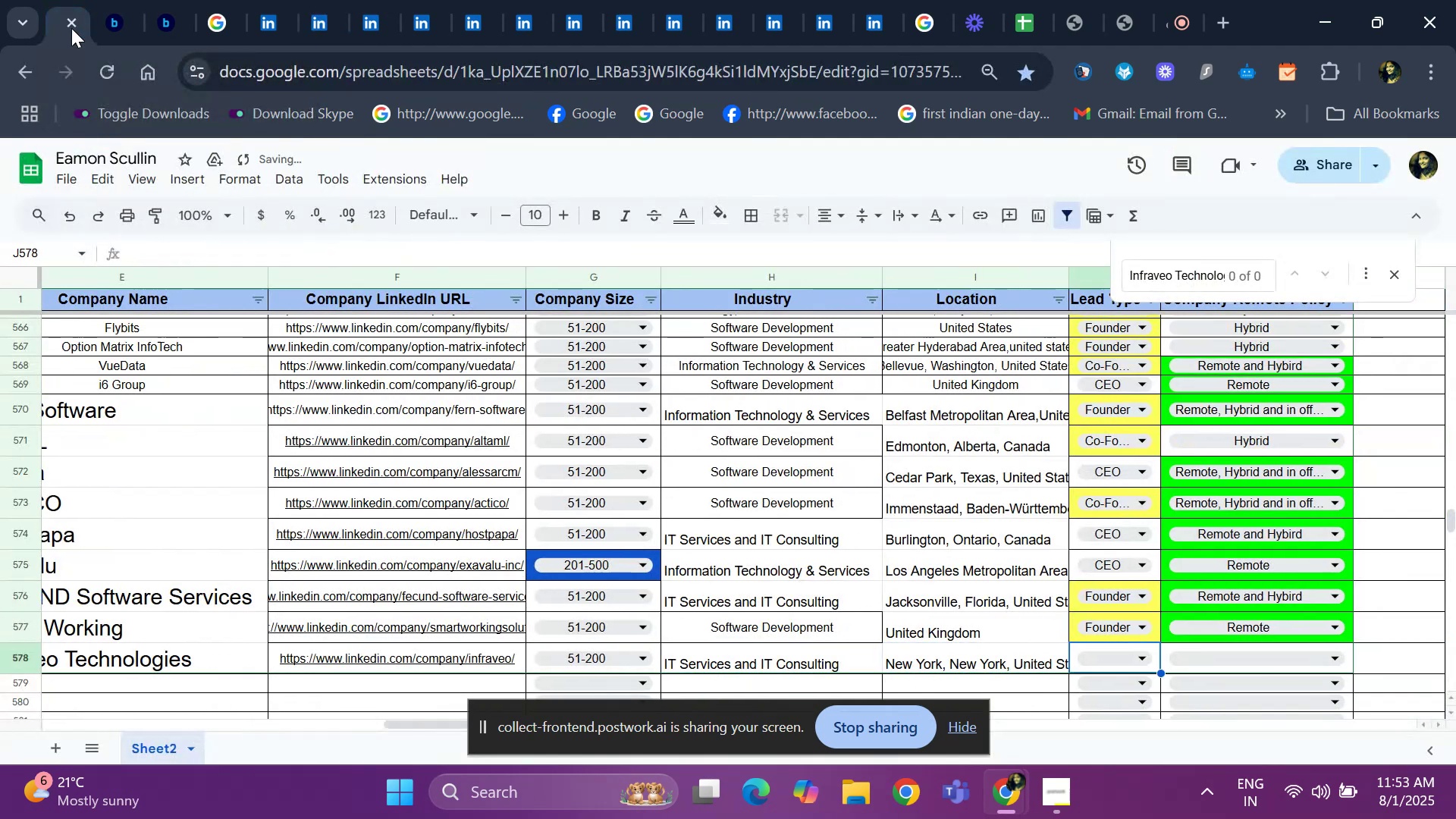 
hold_key(key=ArrowLeft, duration=0.68)
 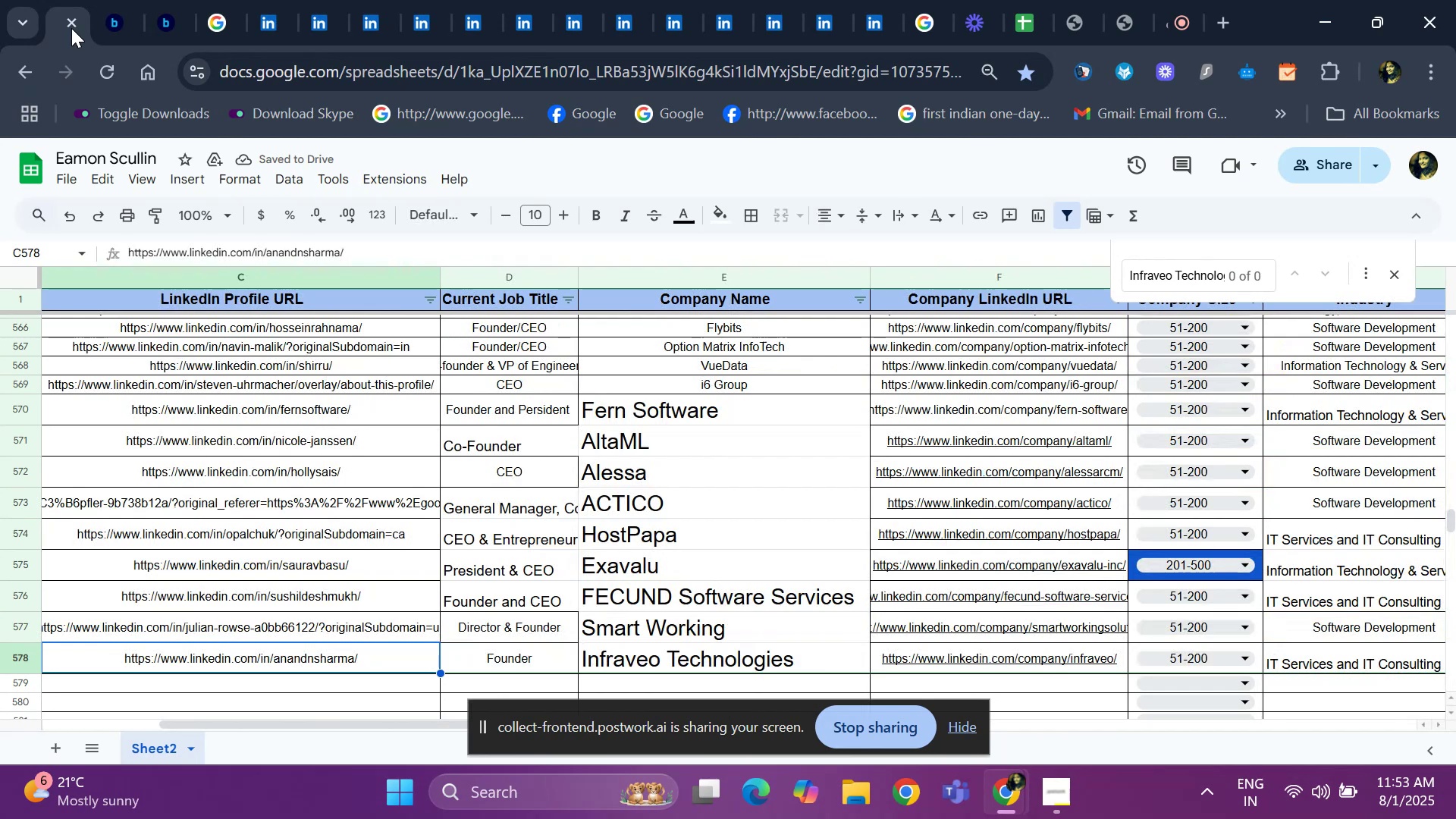 
key(ArrowRight)
 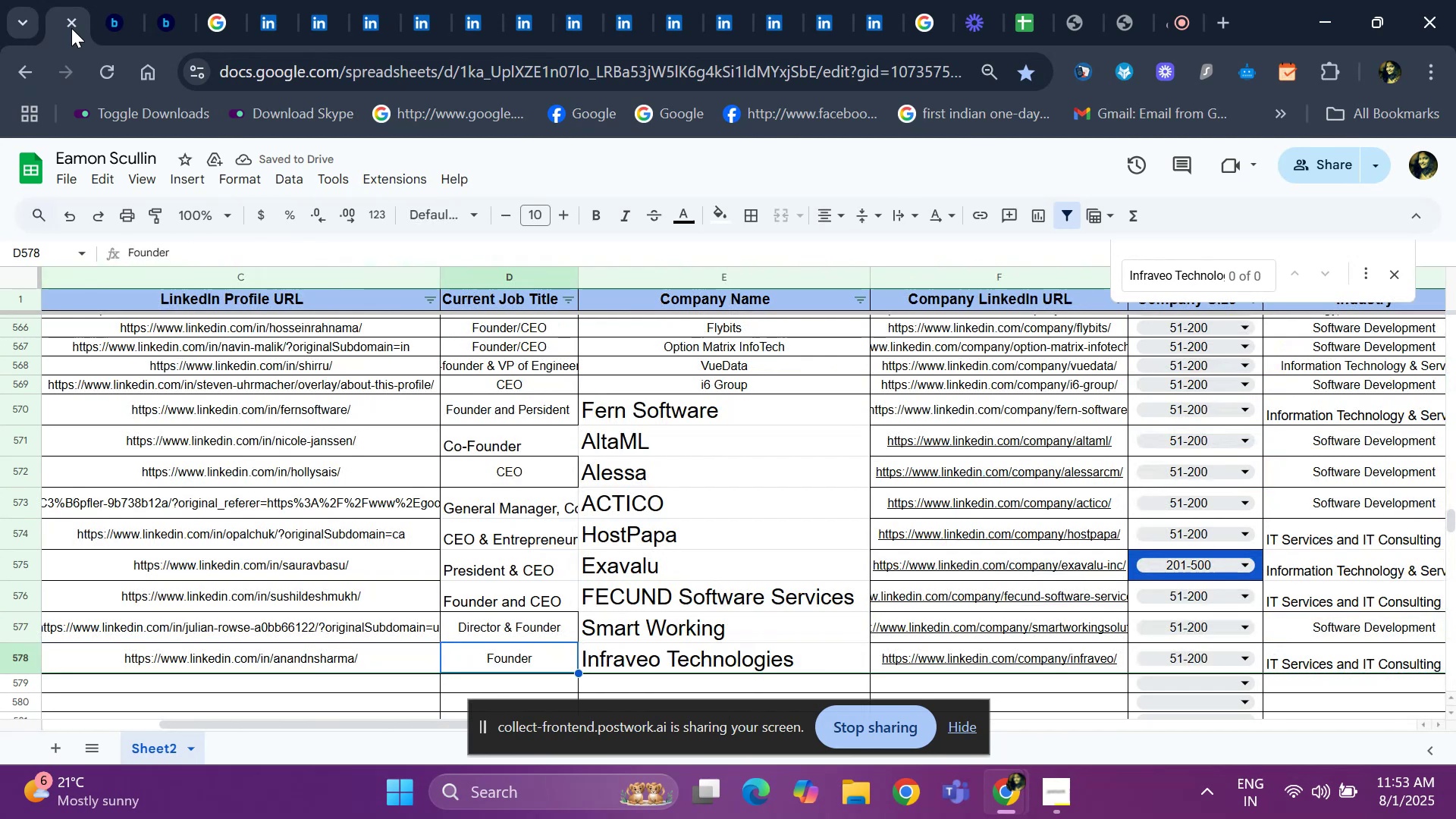 
key(ArrowRight)
 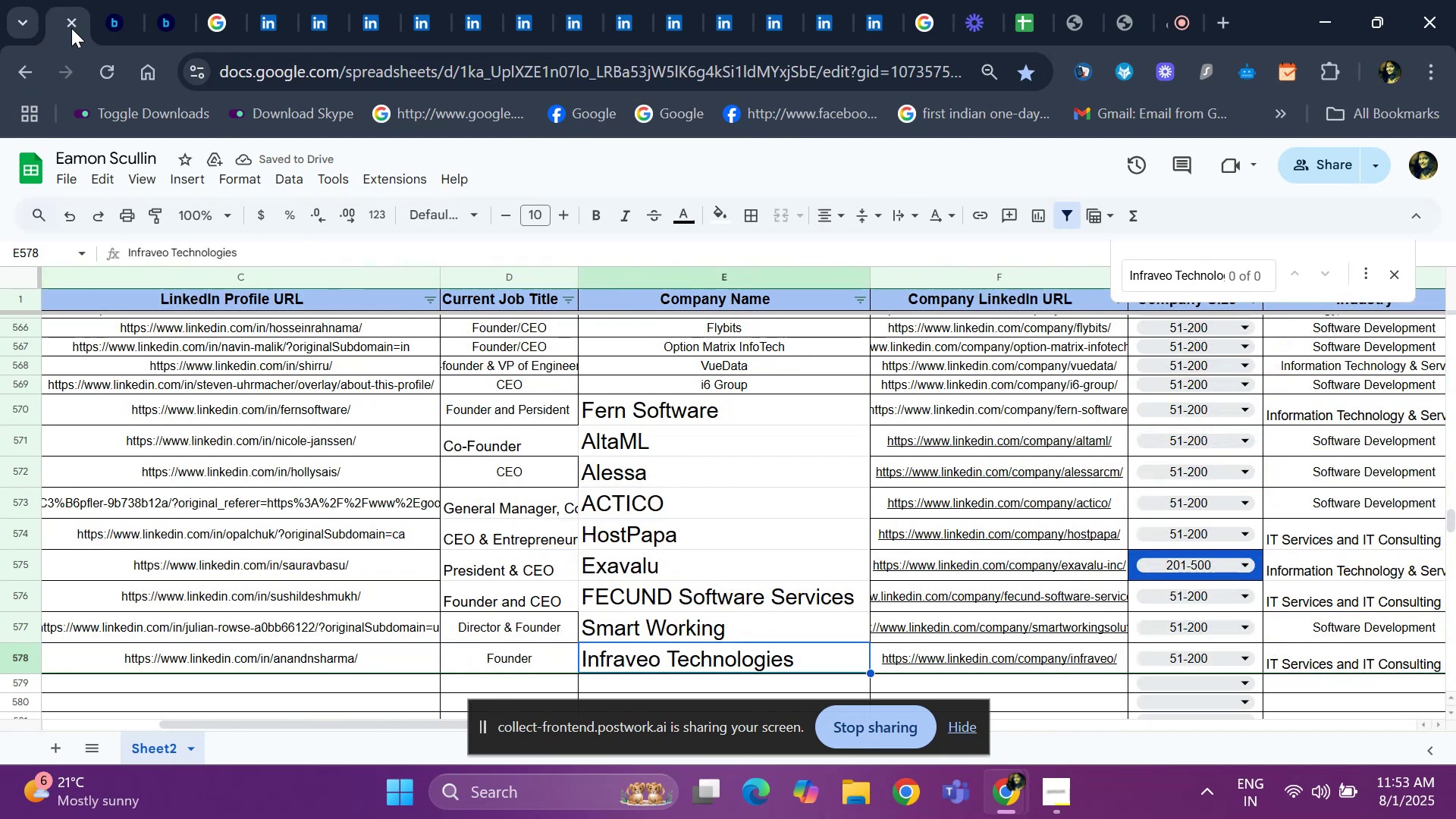 
key(ArrowRight)
 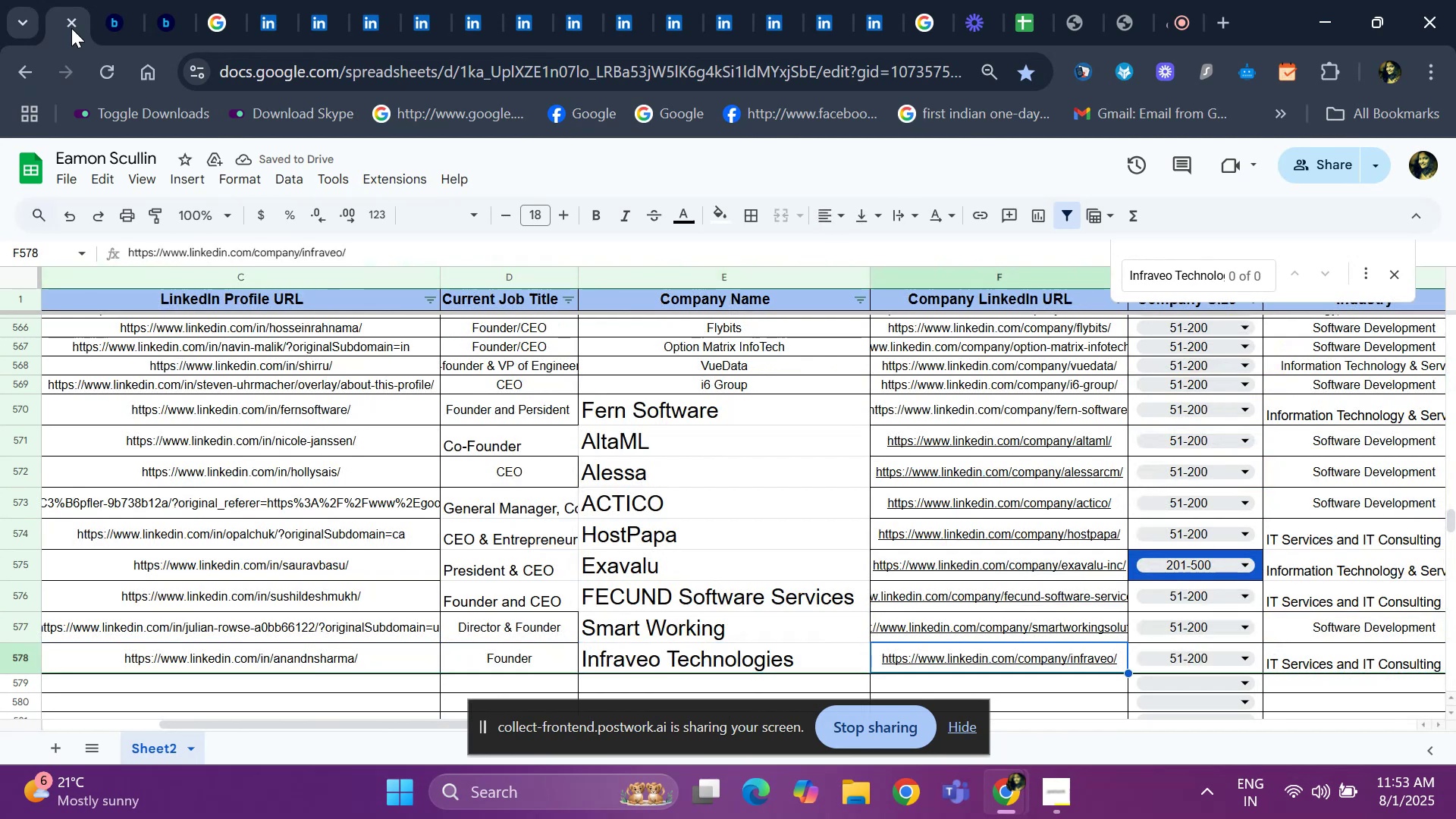 
key(ArrowRight)
 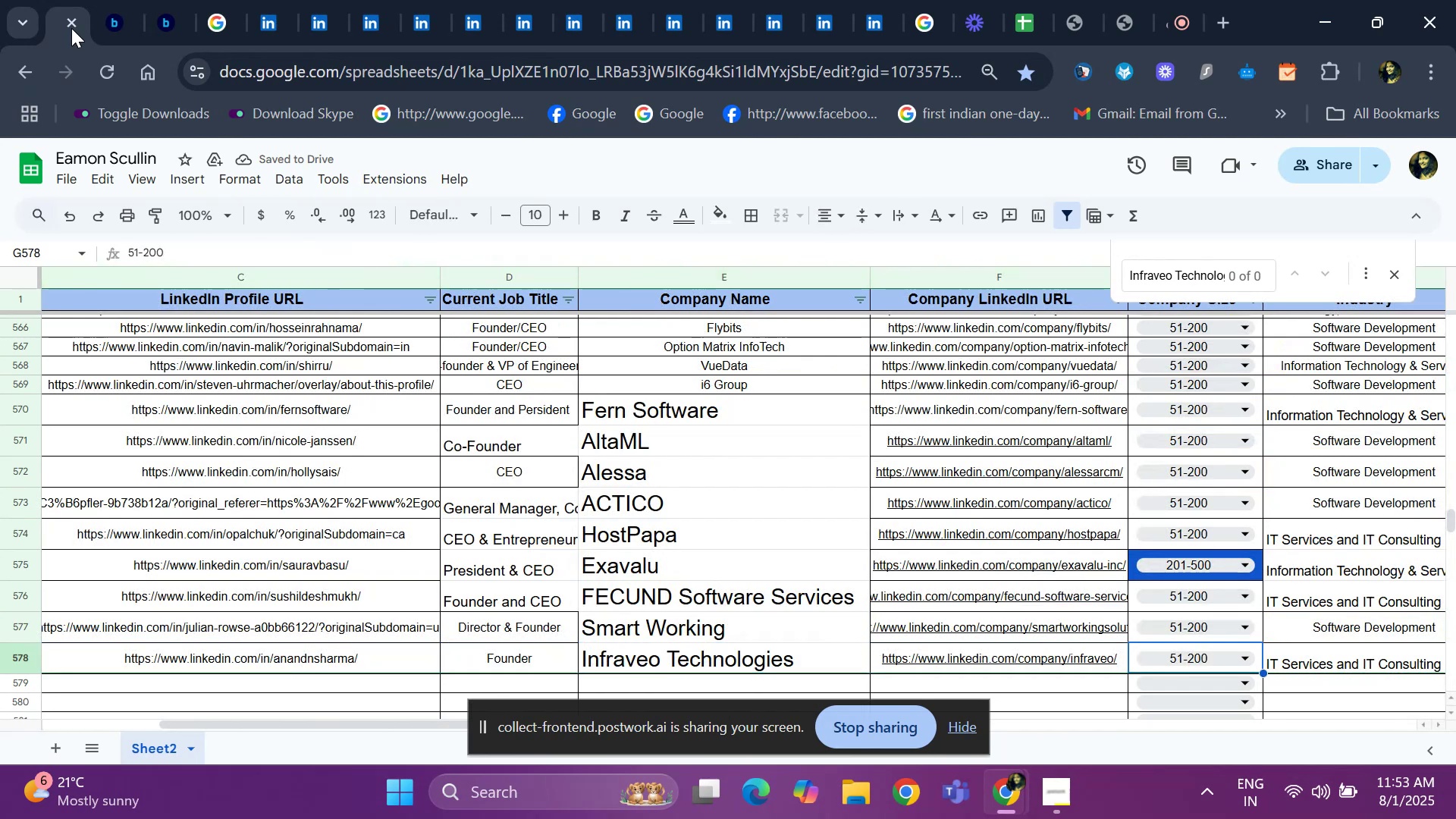 
key(ArrowRight)
 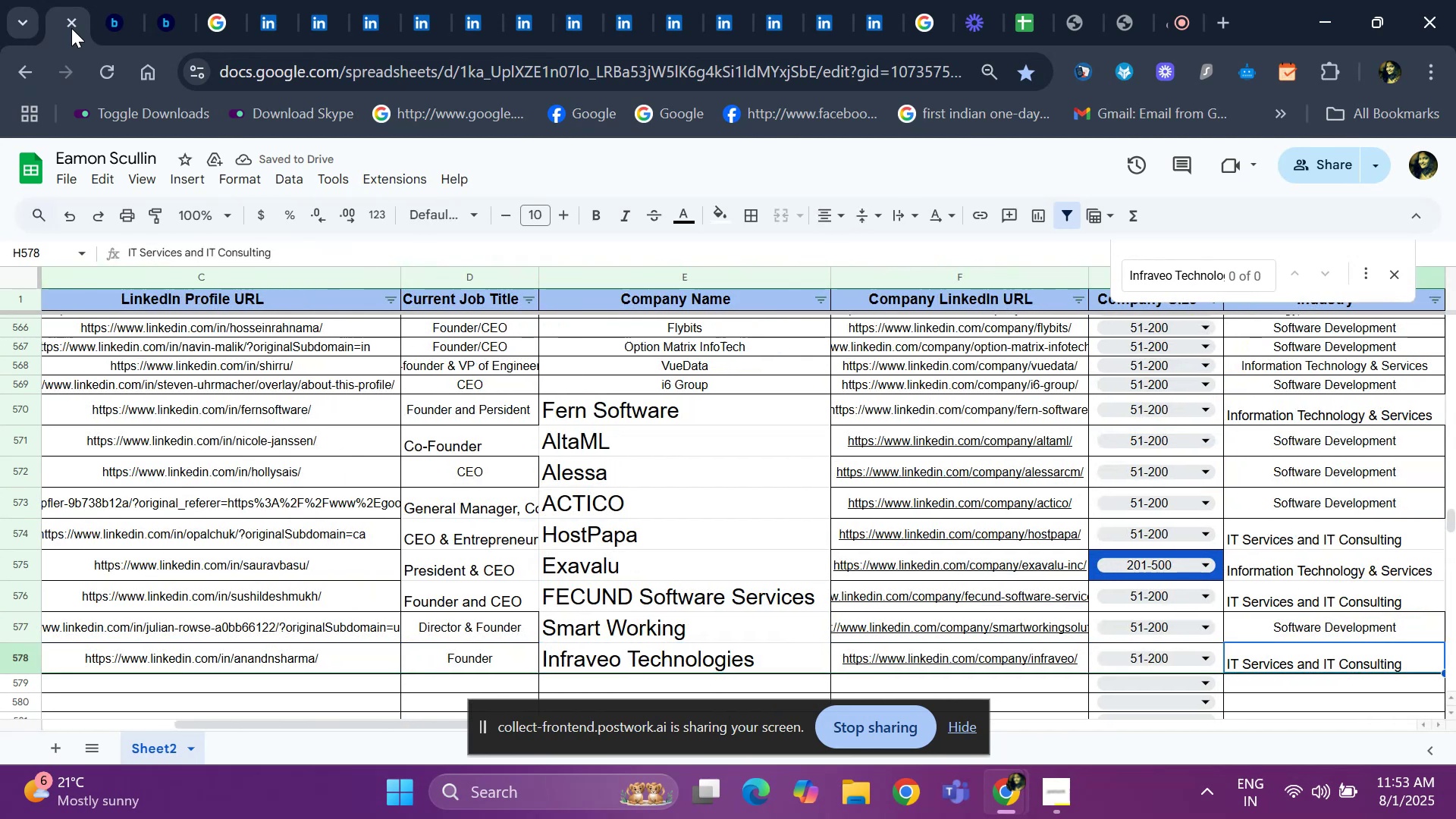 
key(ArrowRight)
 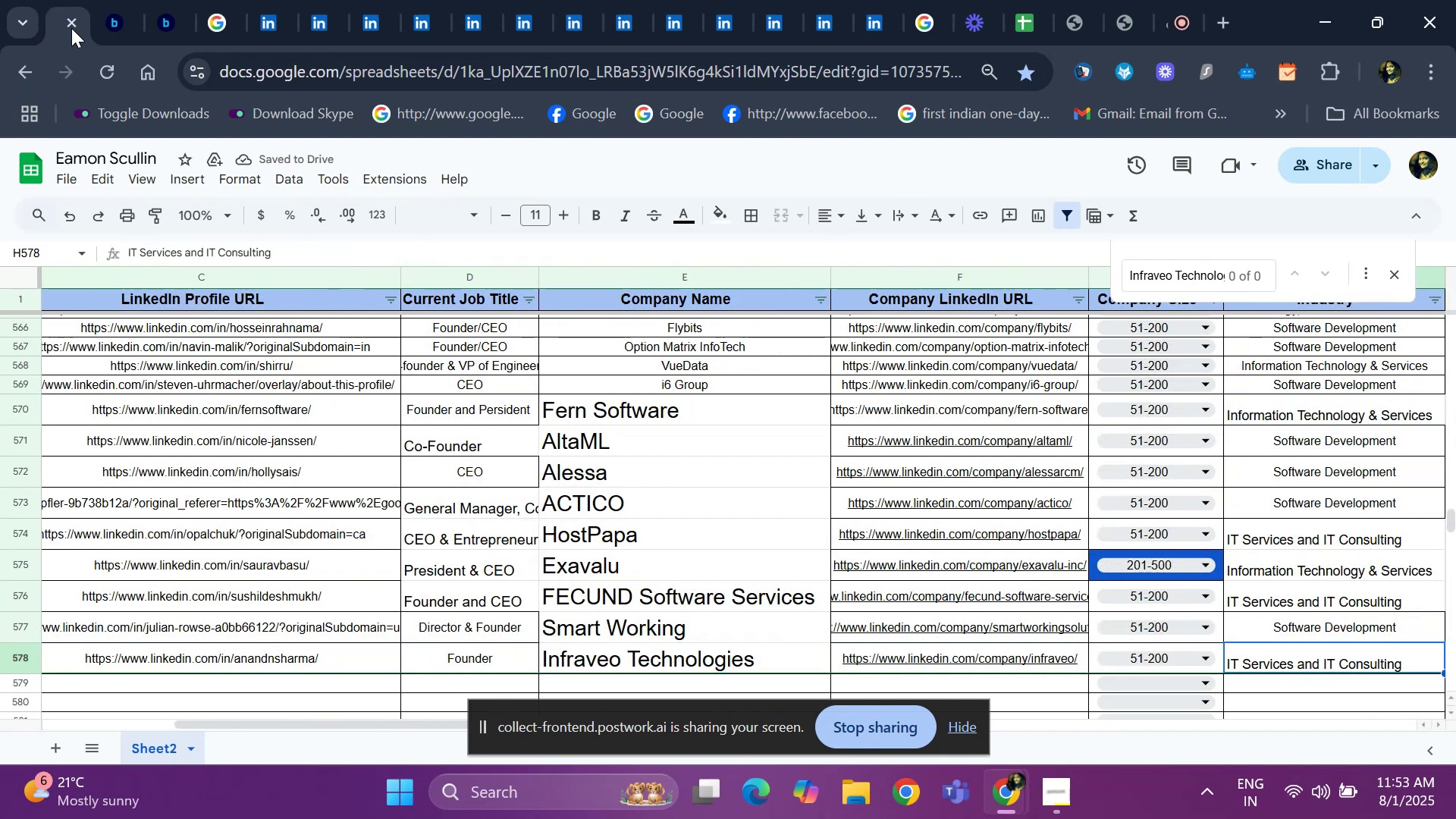 
key(ArrowRight)
 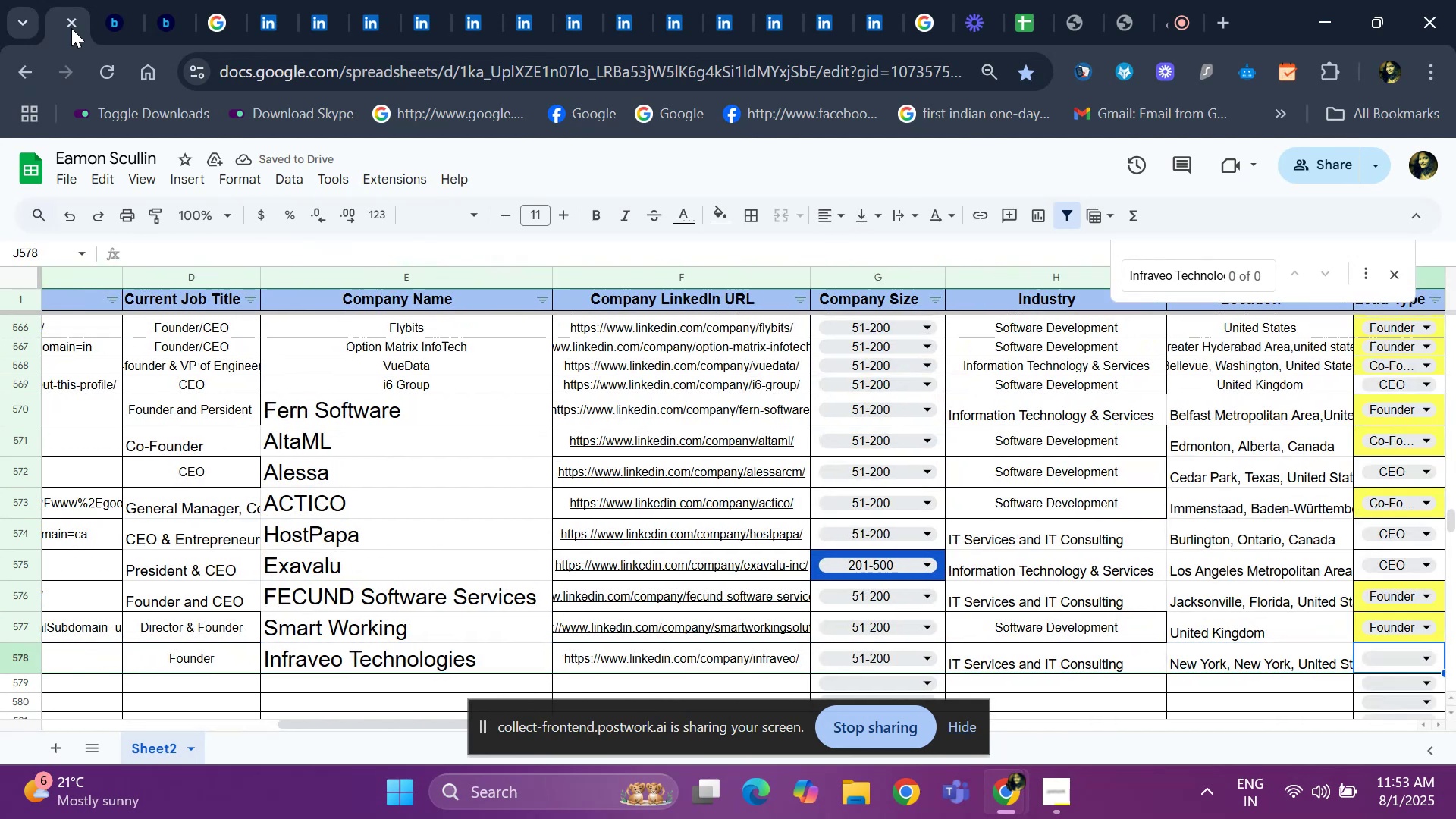 
key(ArrowRight)
 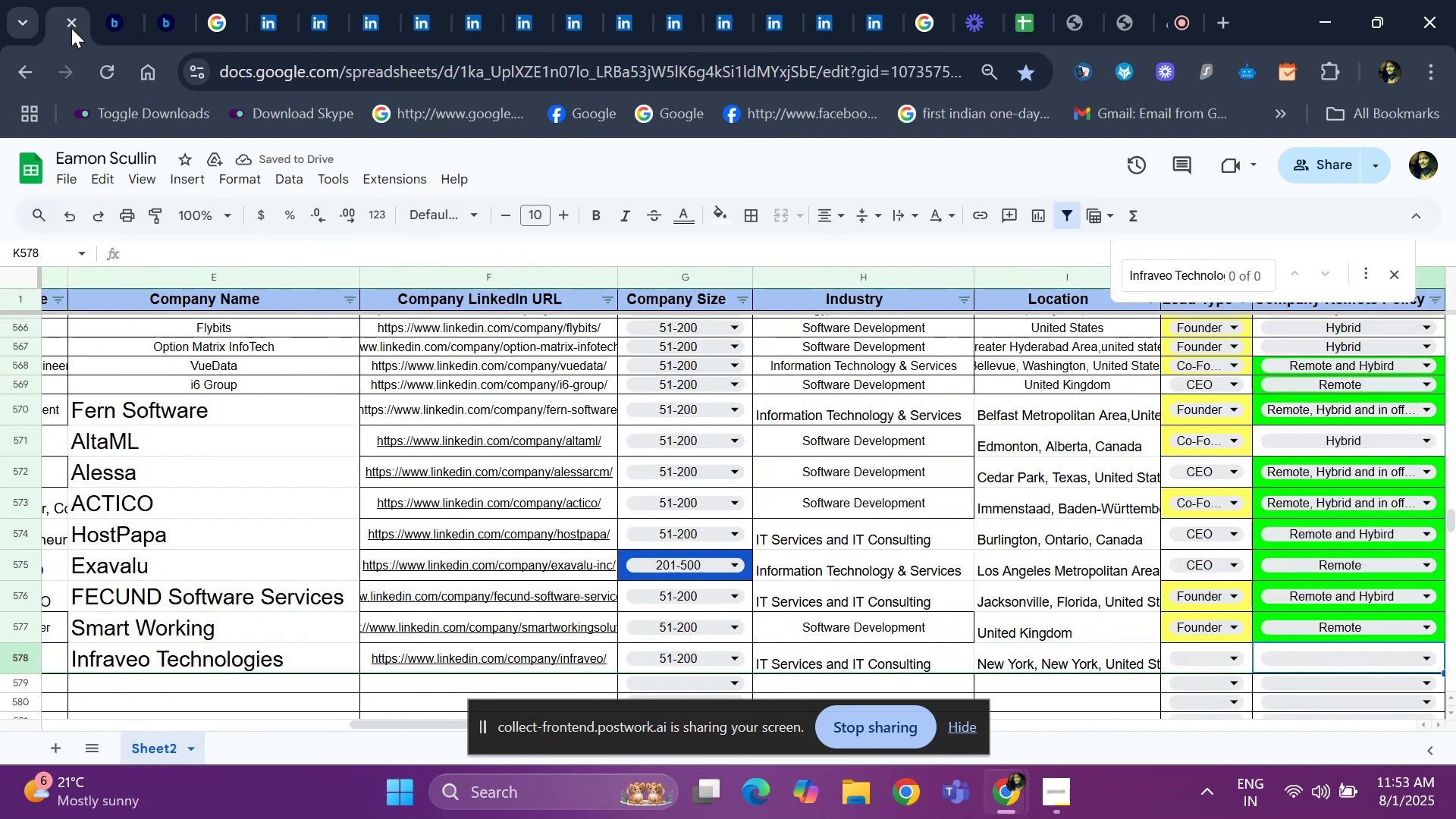 
key(ArrowLeft)
 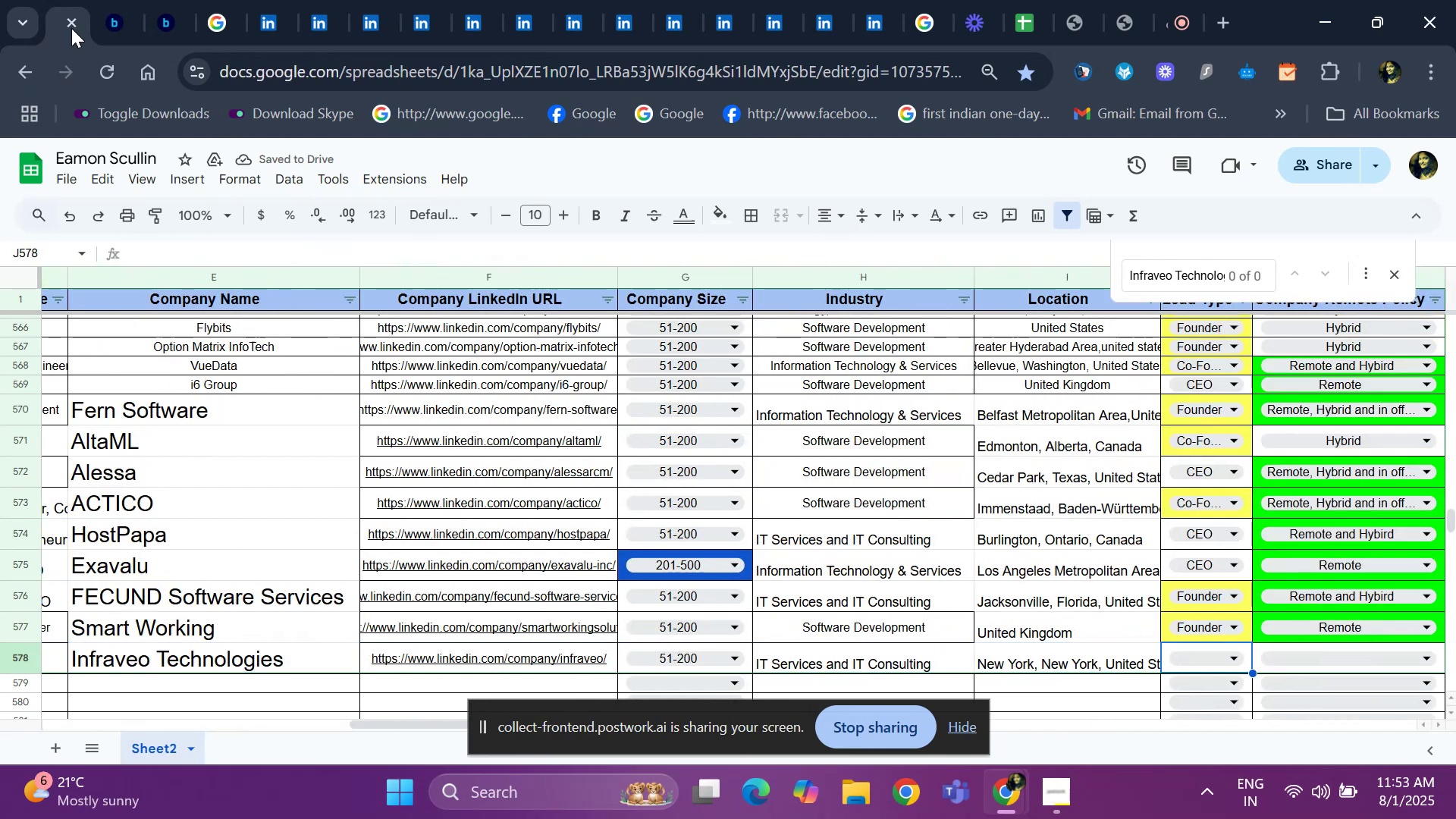 
key(ArrowLeft)
 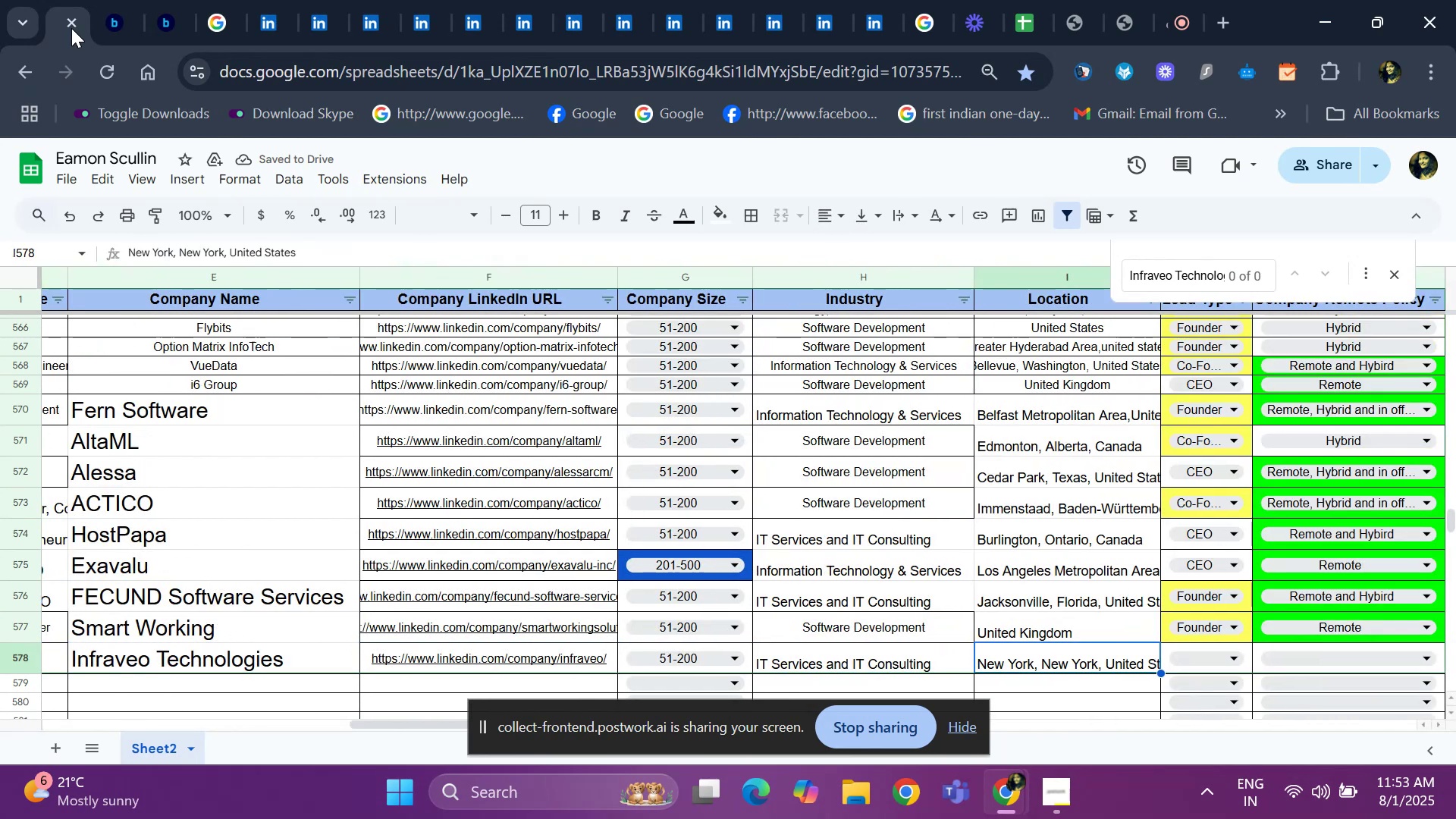 
key(ArrowRight)
 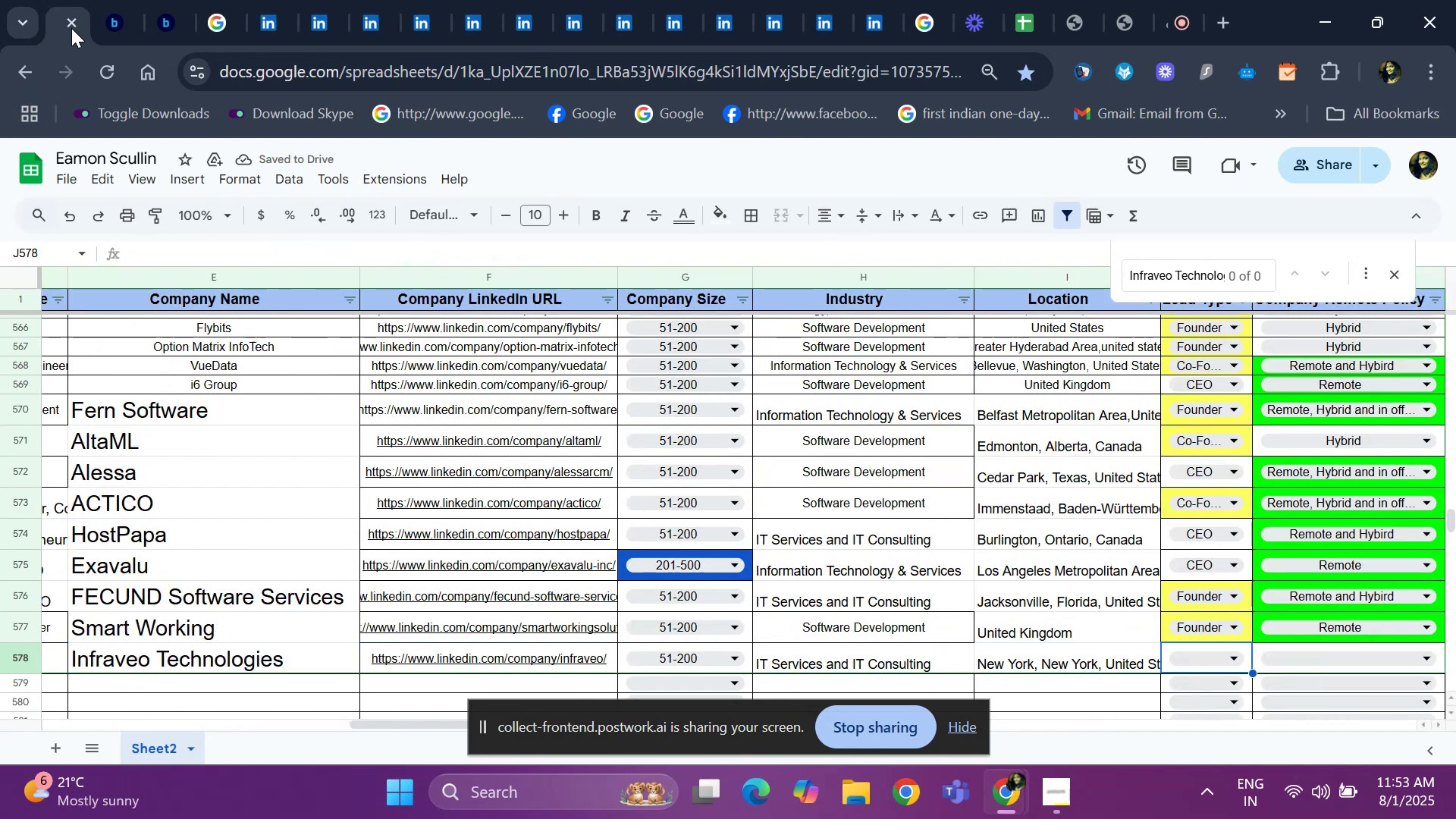 
key(Enter)
 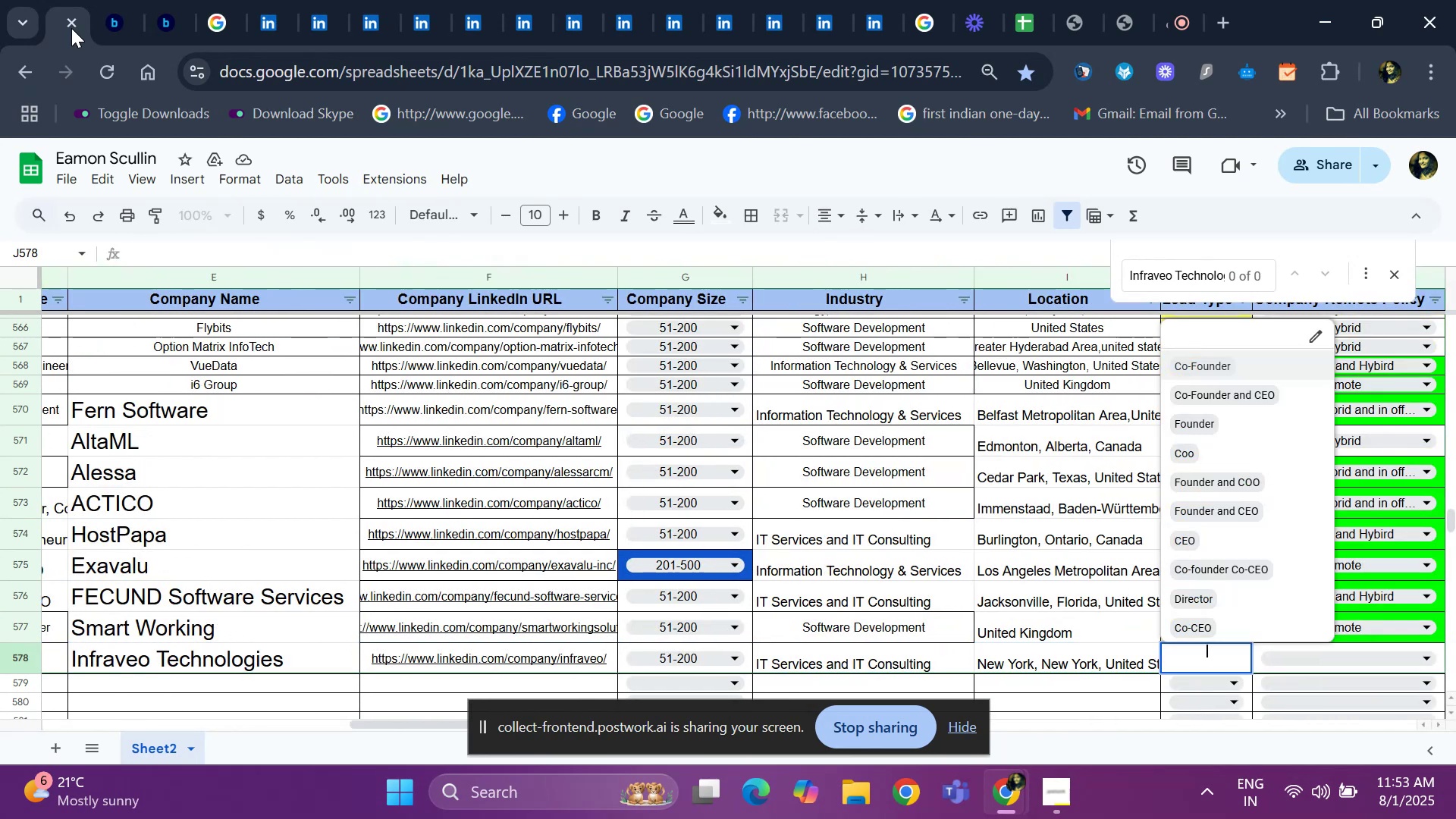 
key(ArrowDown)
 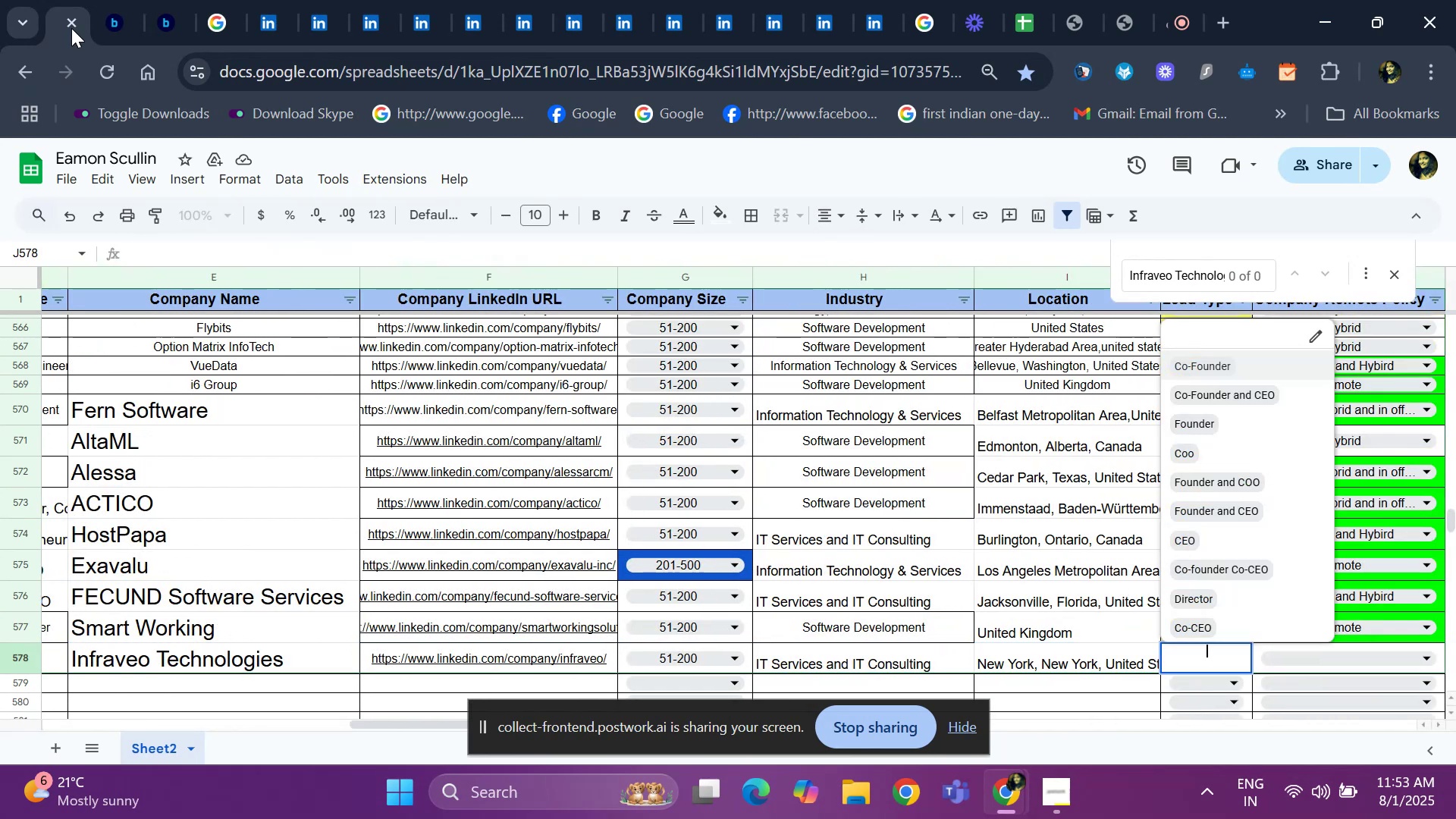 
key(ArrowDown)
 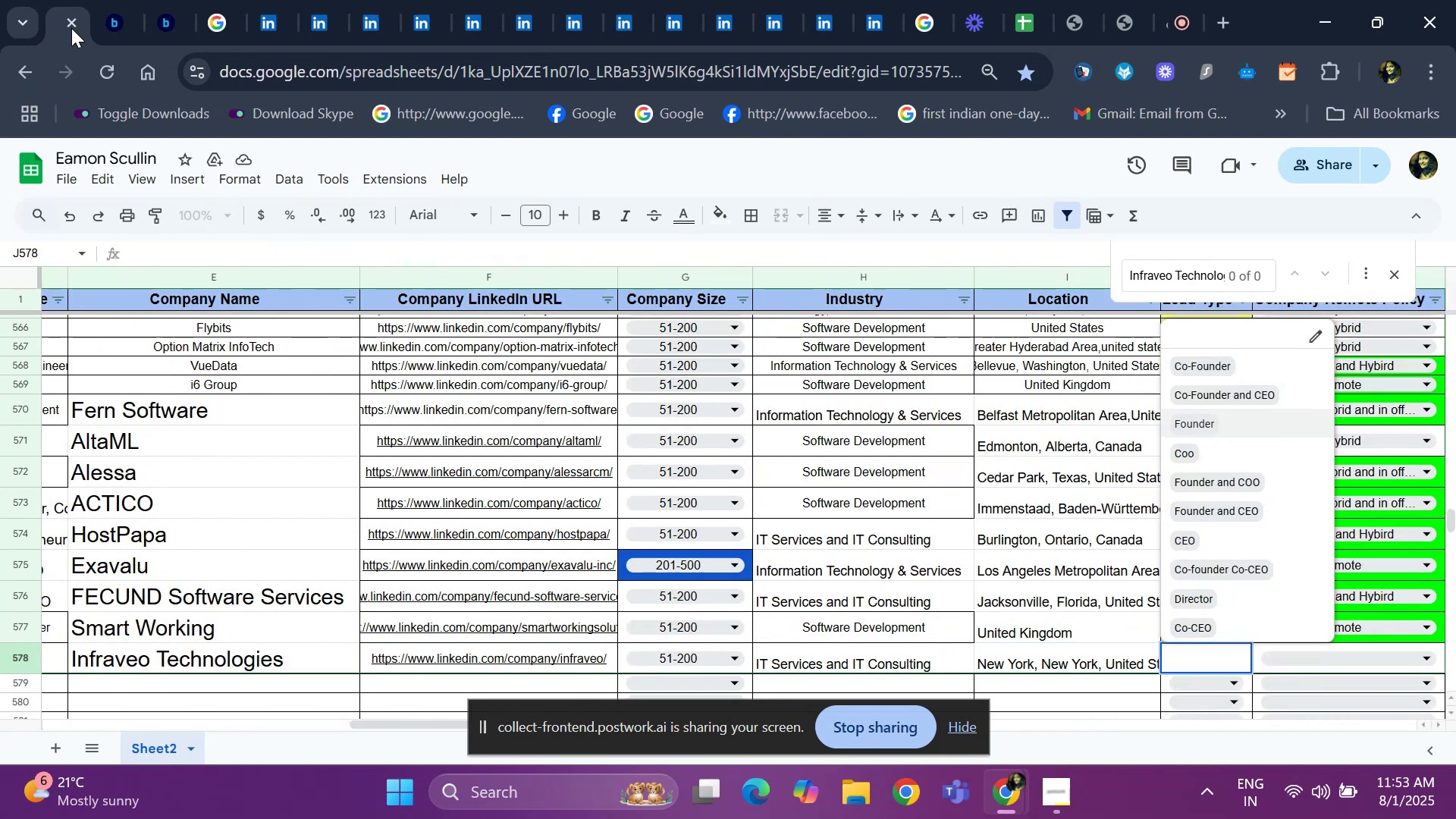 
key(ArrowDown)
 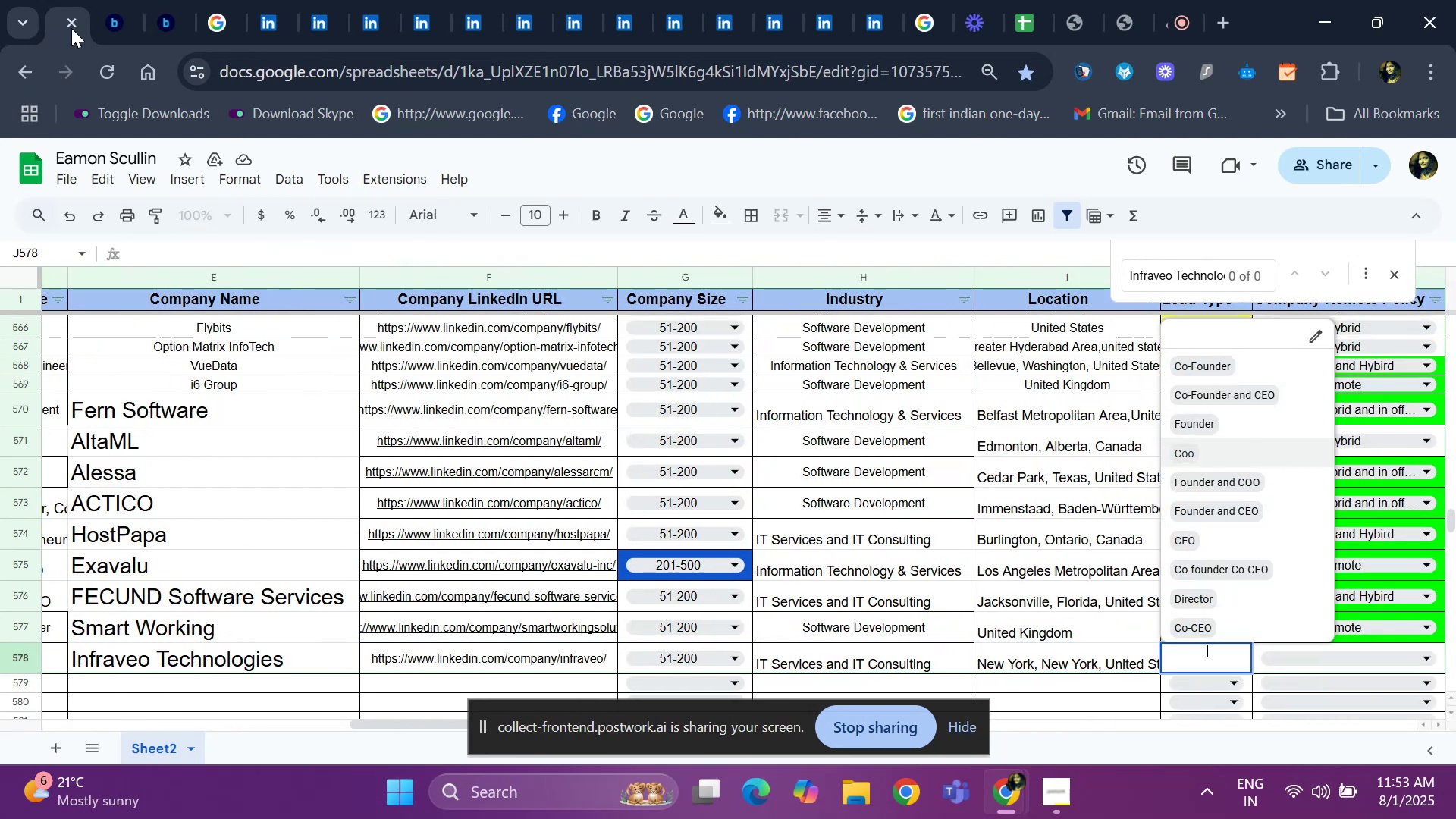 
key(ArrowUp)
 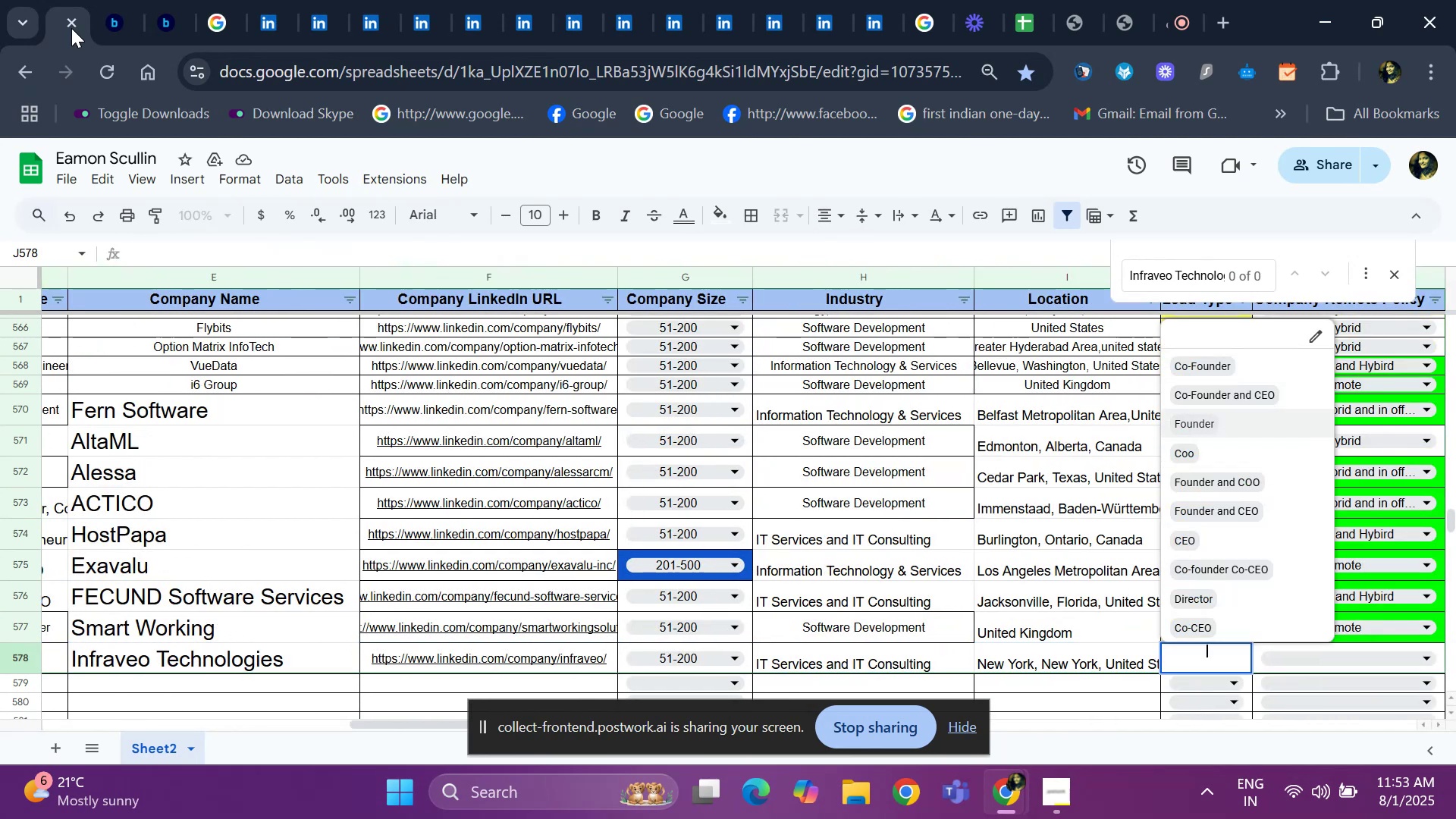 
key(Enter)
 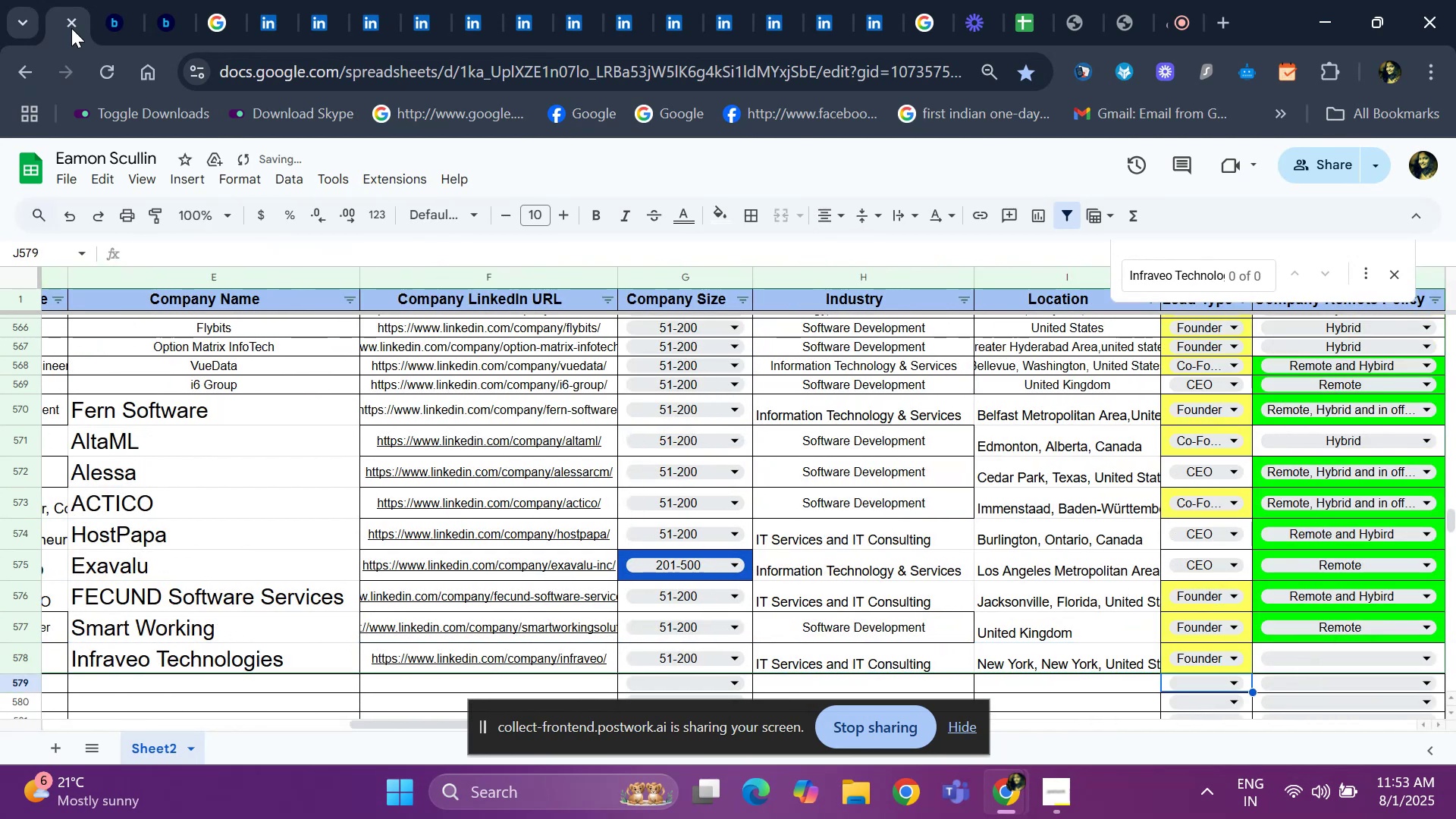 
key(ArrowLeft)
 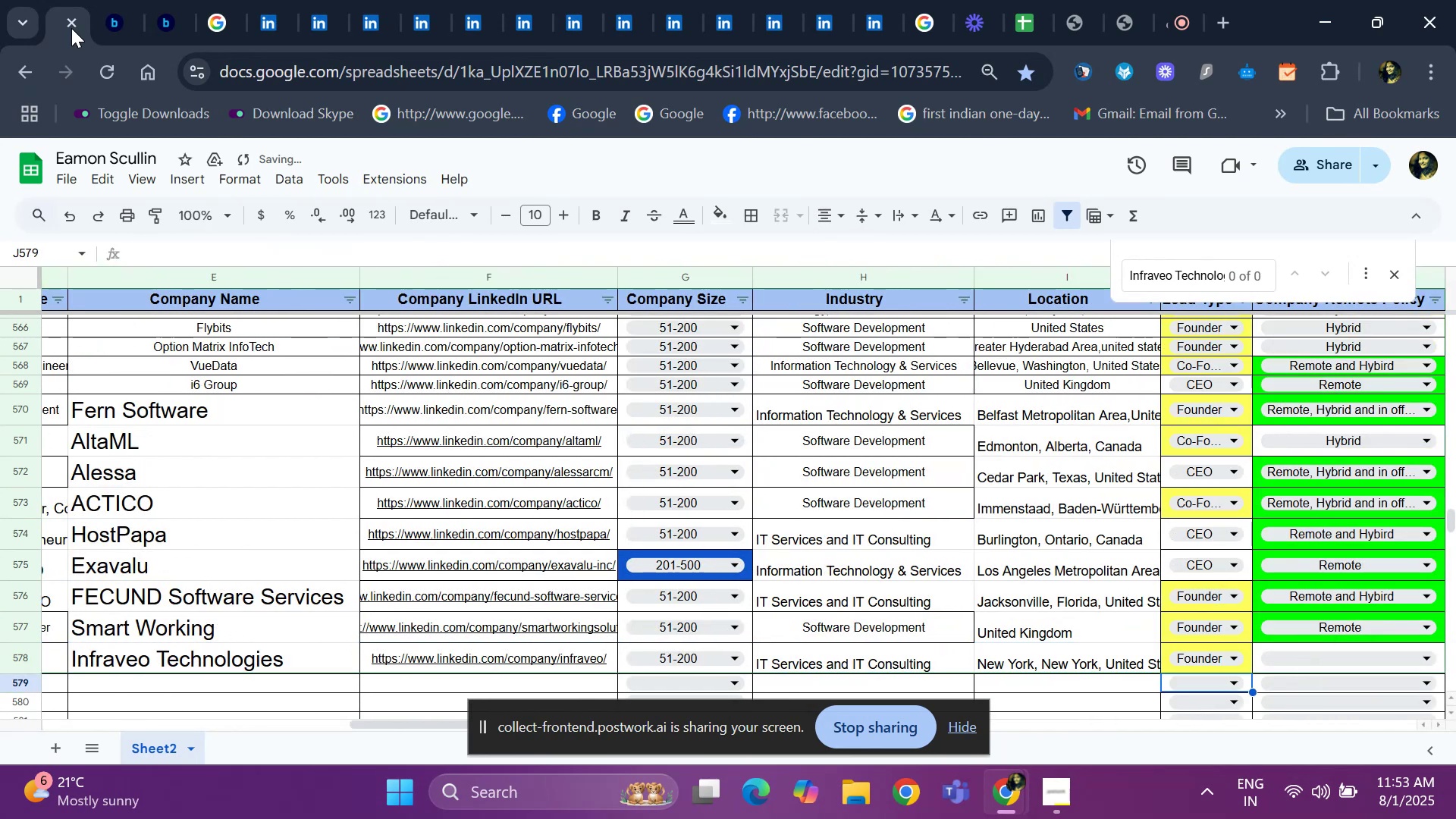 
key(ArrowUp)
 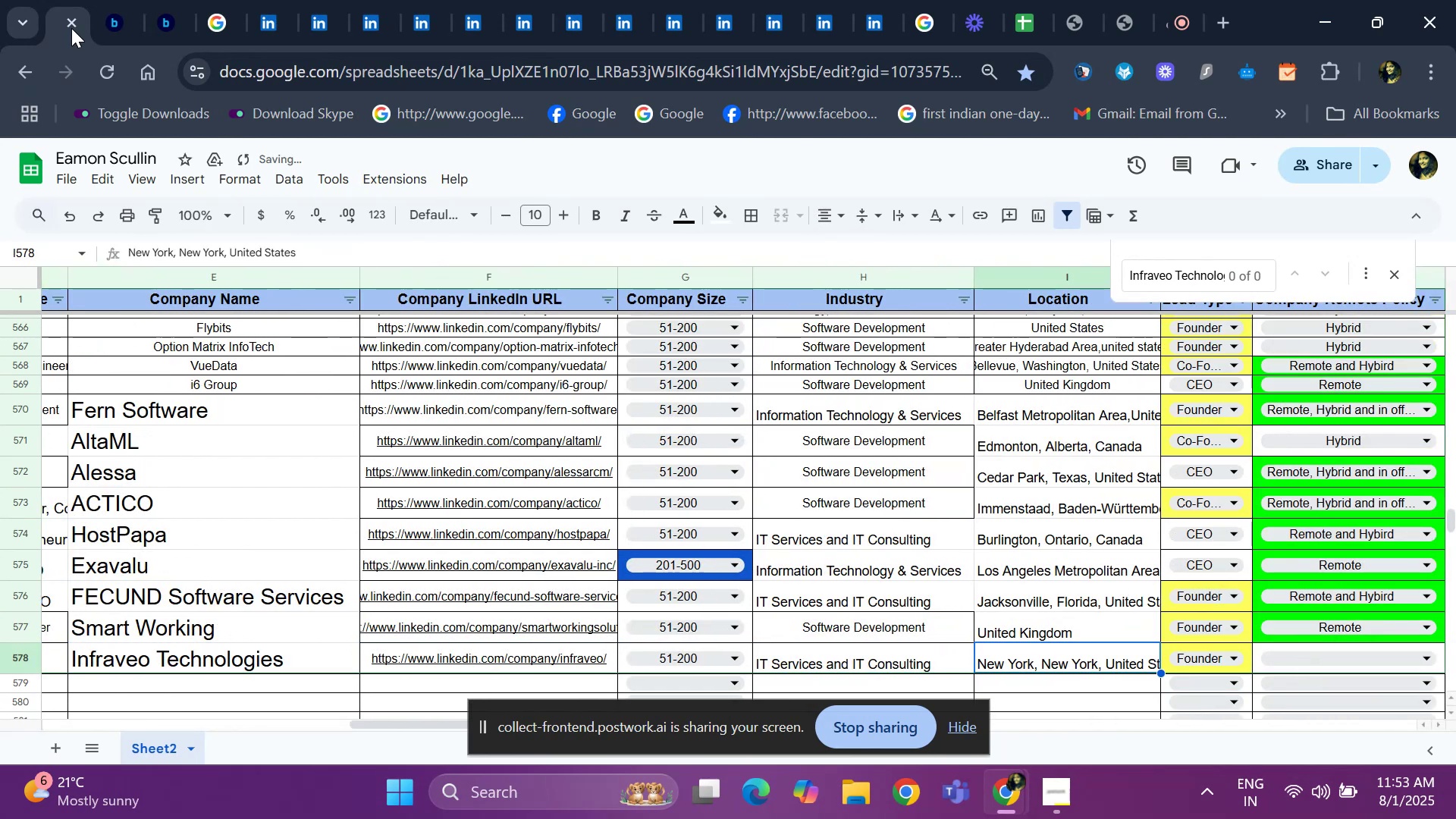 
hold_key(key=ArrowLeft, duration=0.66)
 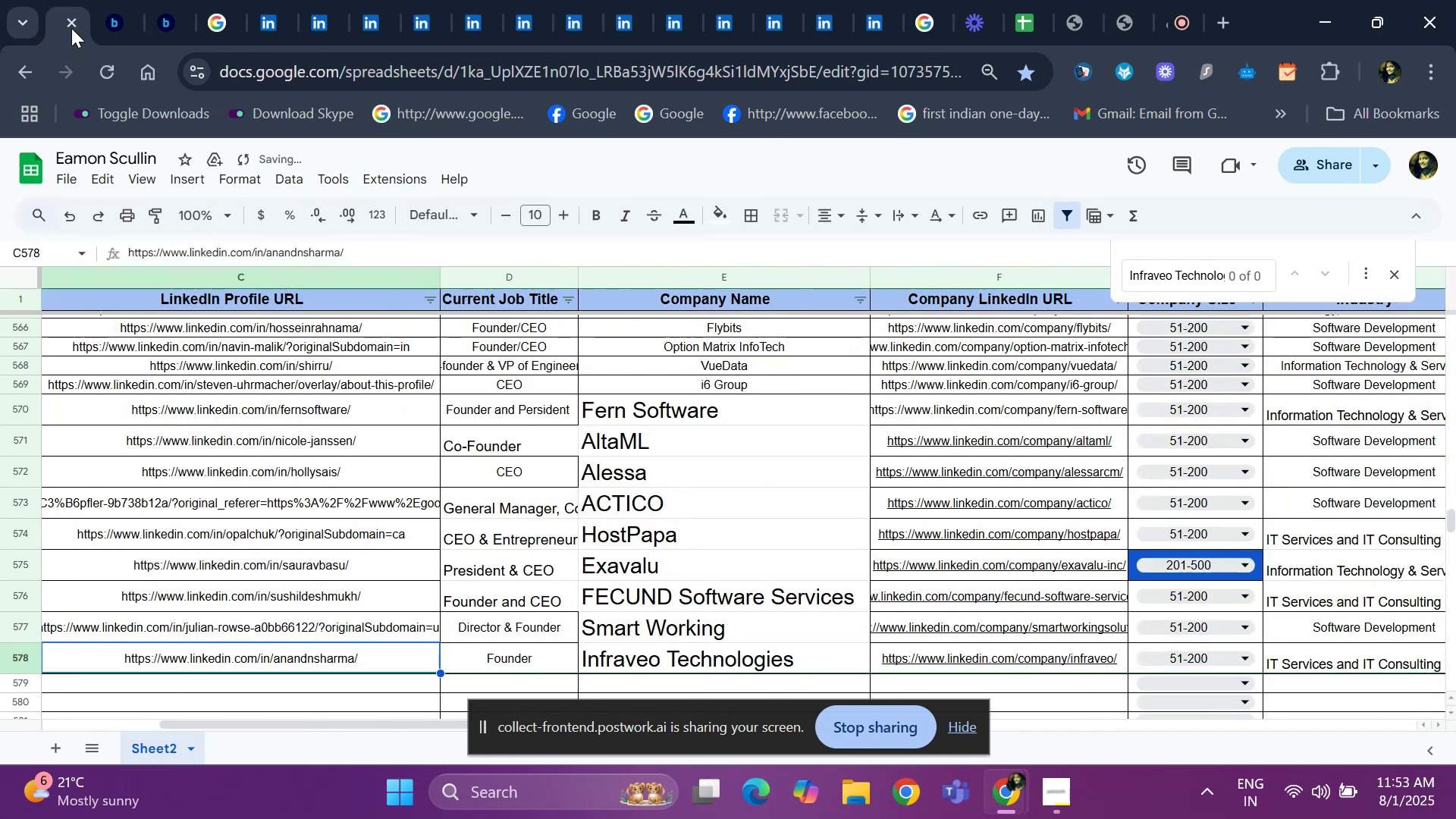 
key(ArrowRight)
 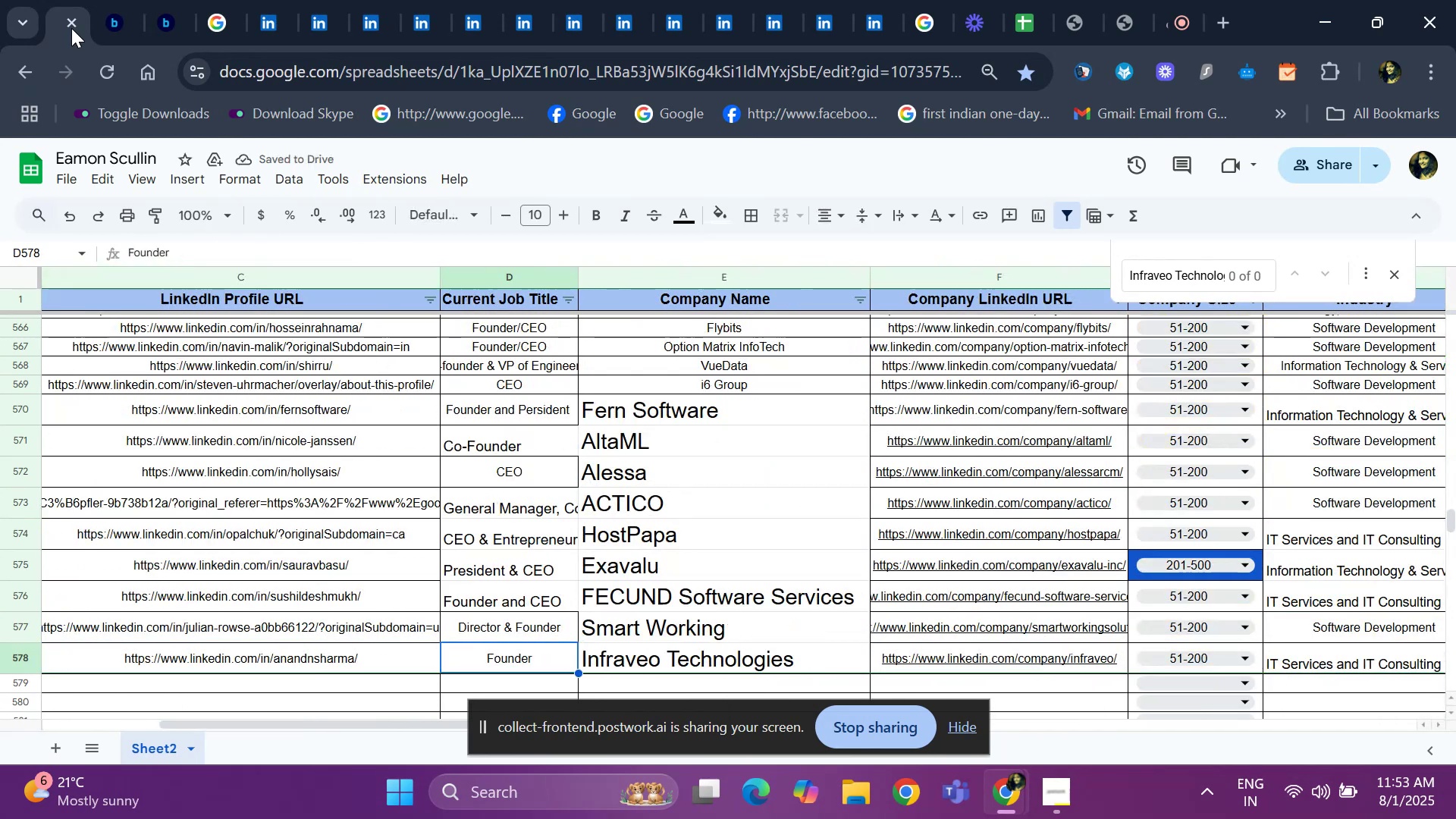 
key(ArrowRight)
 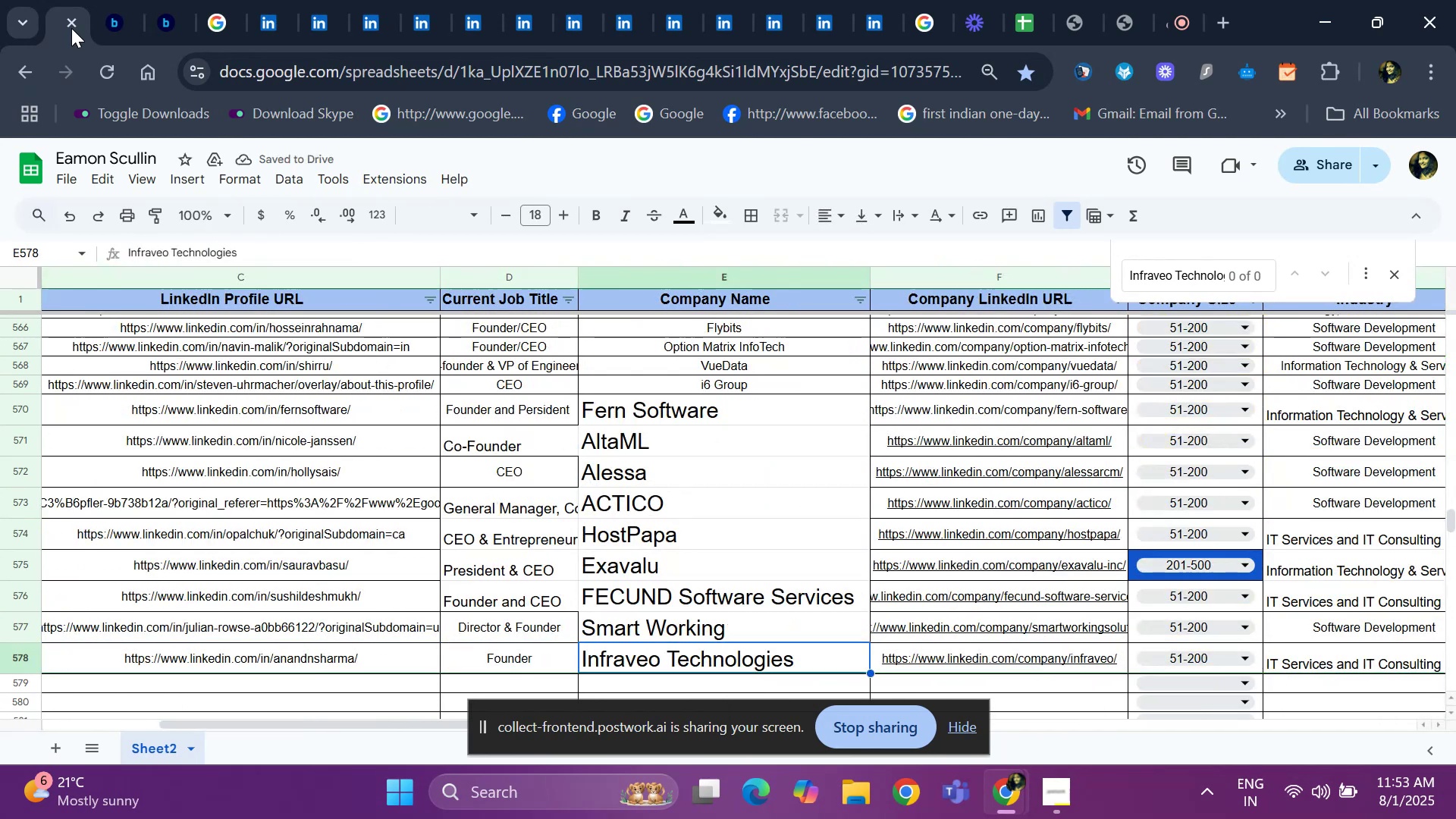 
key(Control+C)
 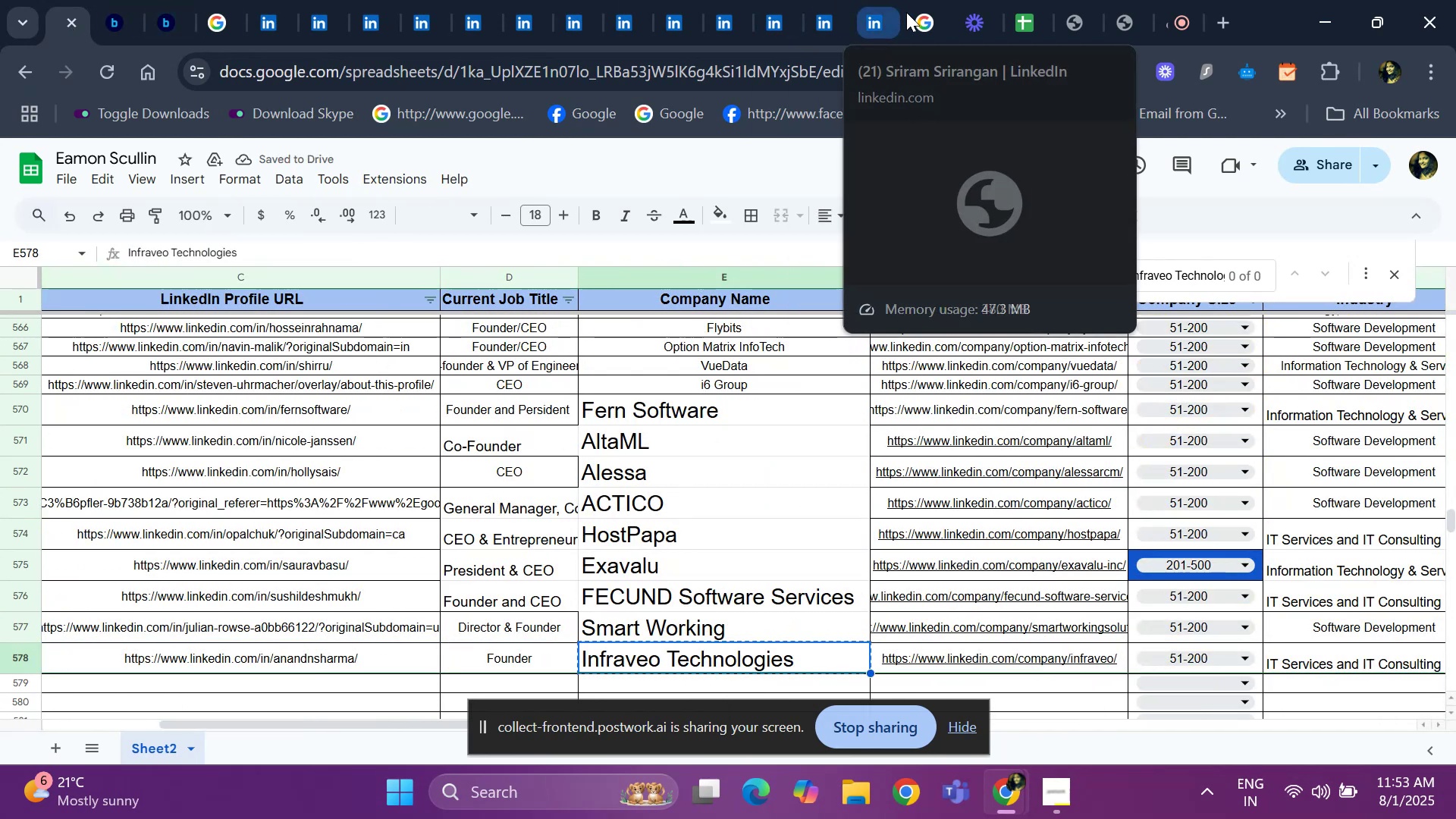 
left_click([917, 12])
 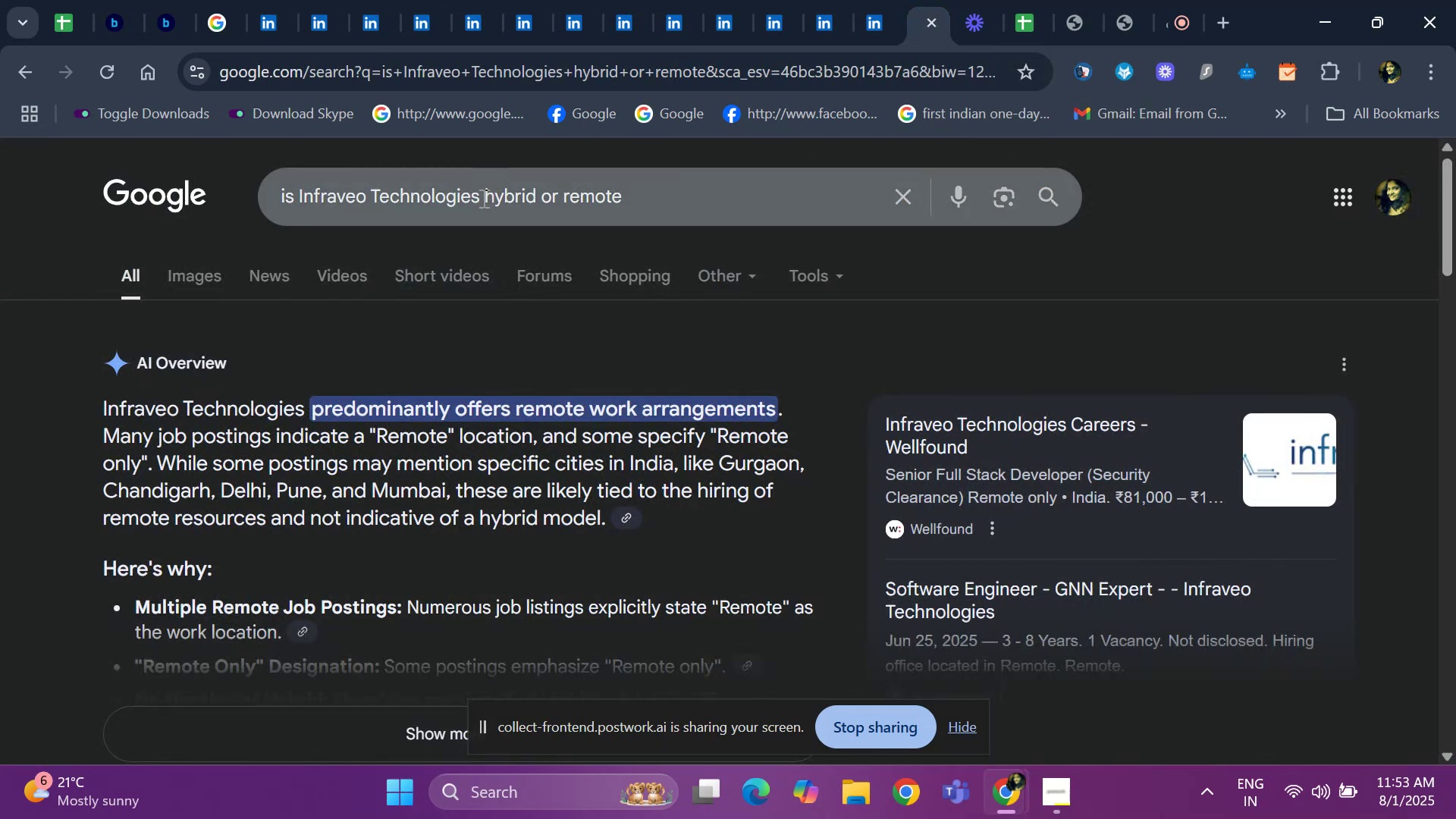 
left_click([482, 198])
 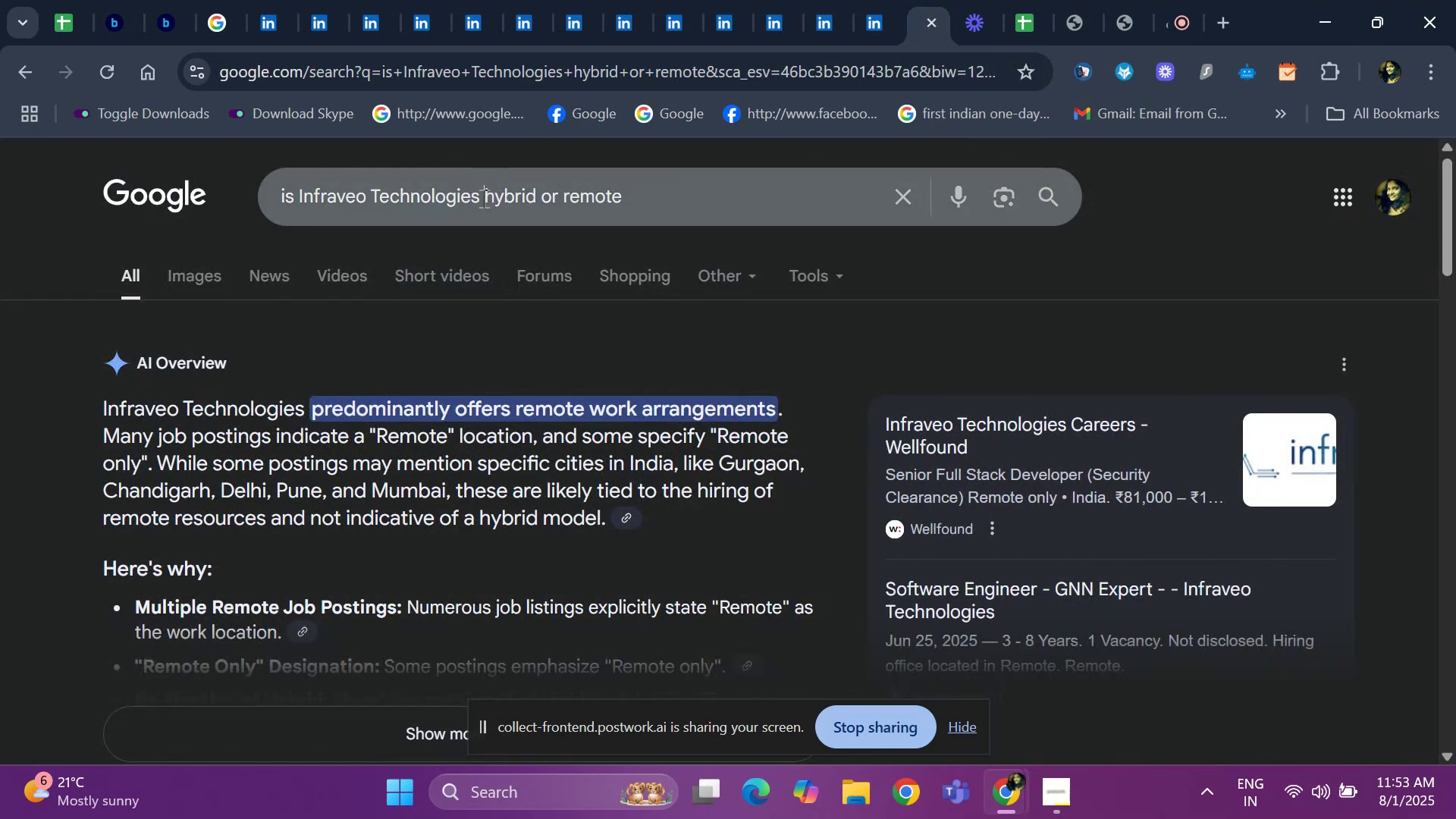 
key(ArrowLeft)
 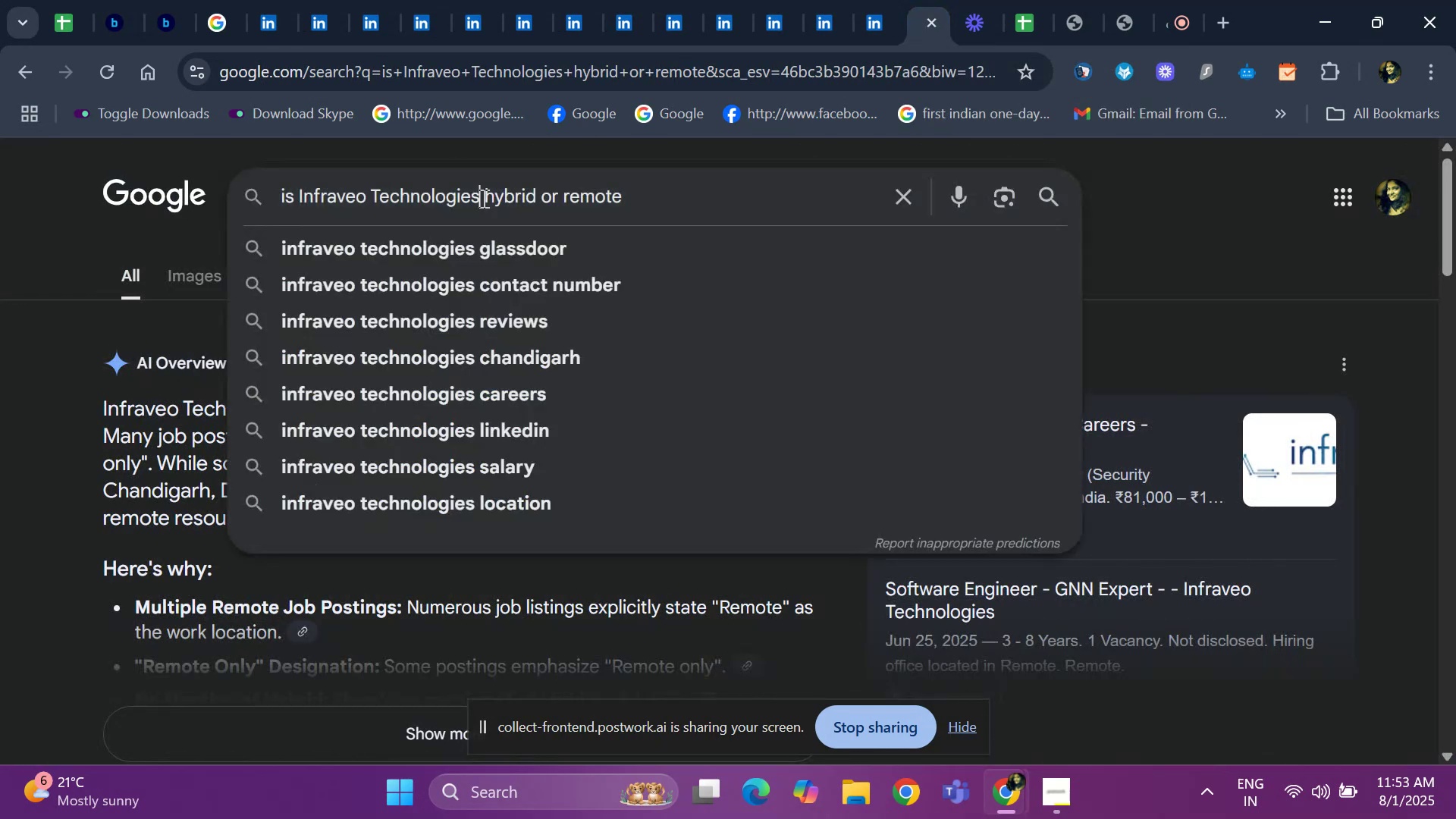 
key(Backspace)
 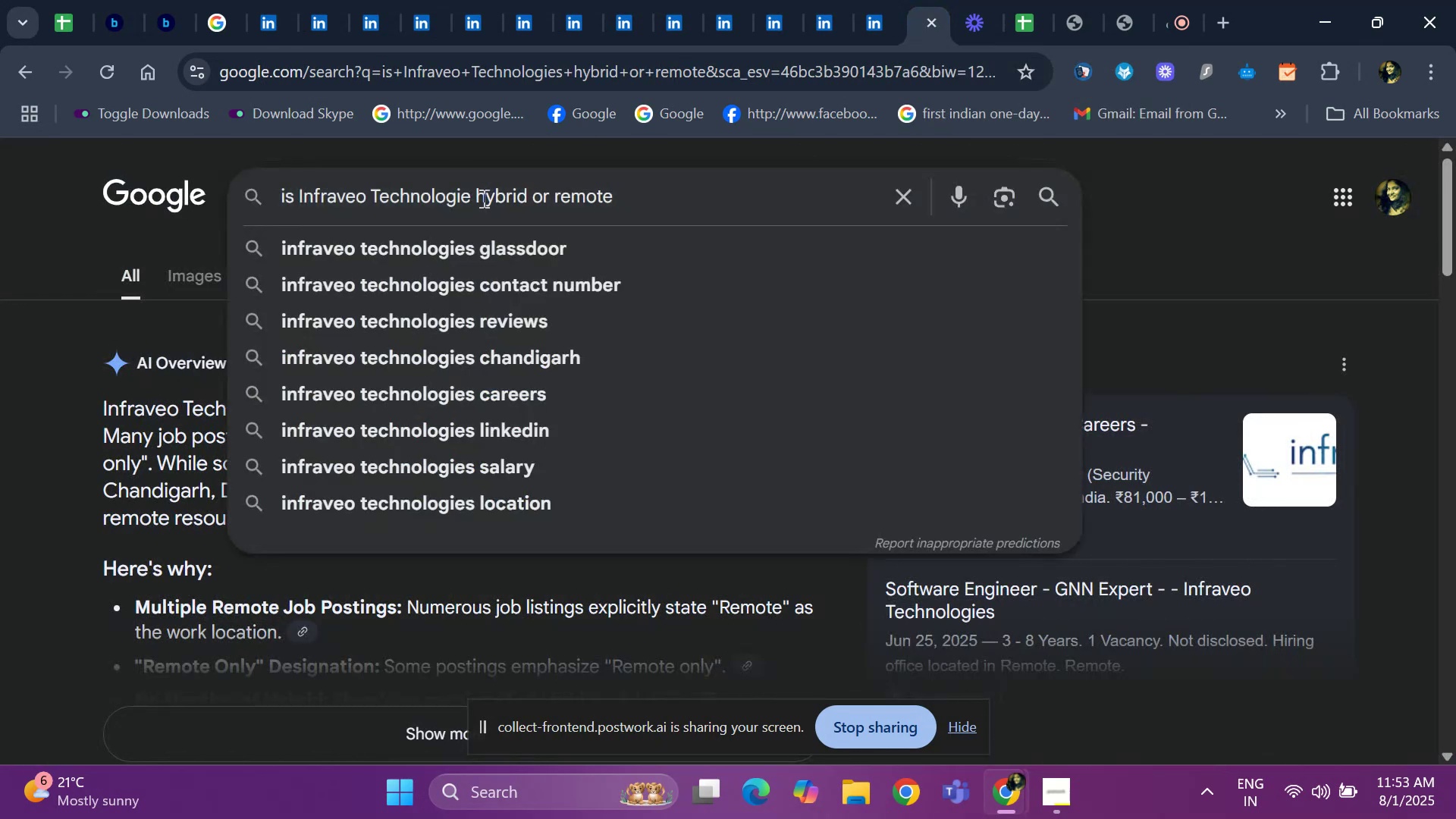 
key(Backspace)
 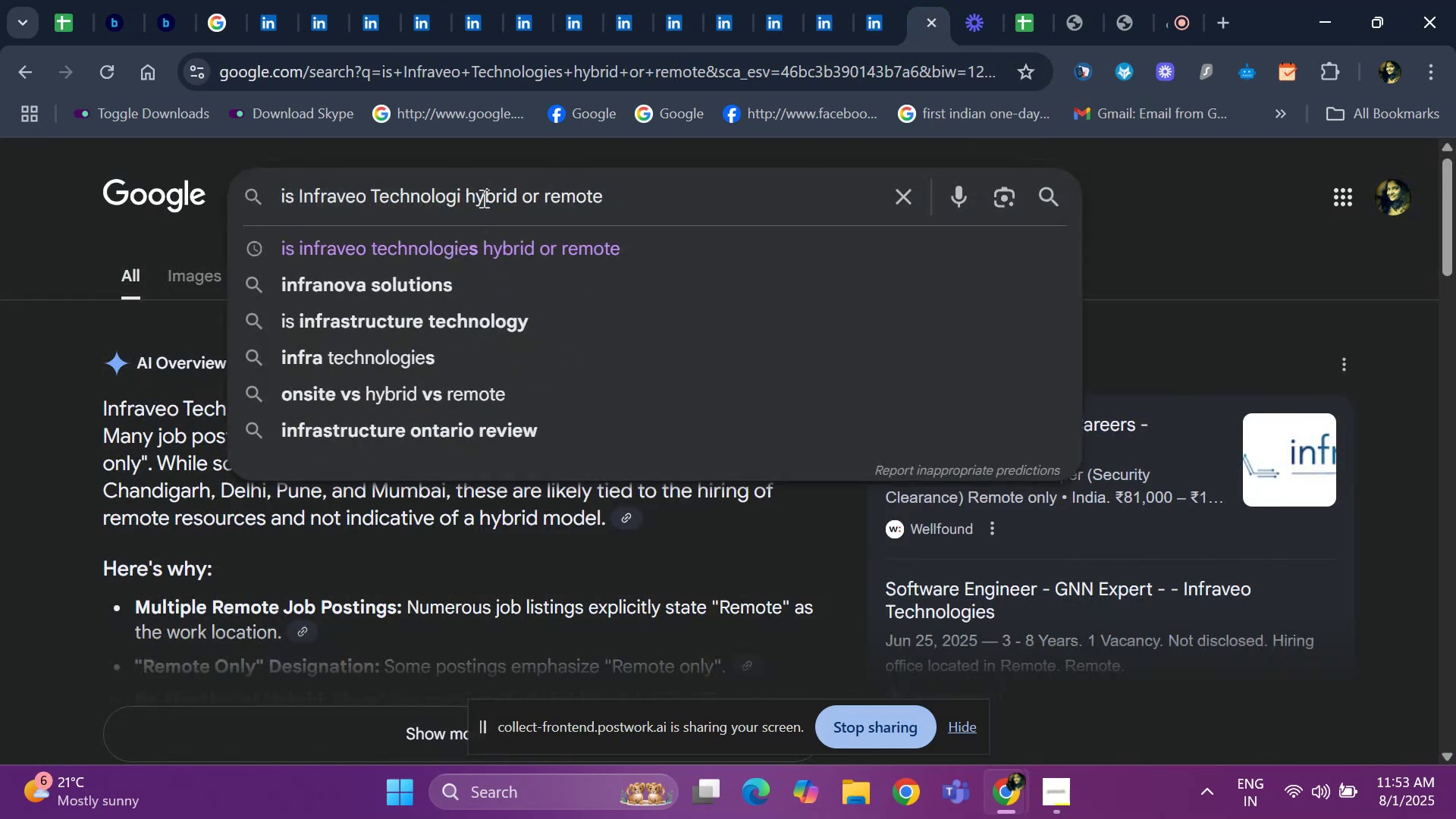 
key(Backspace)
 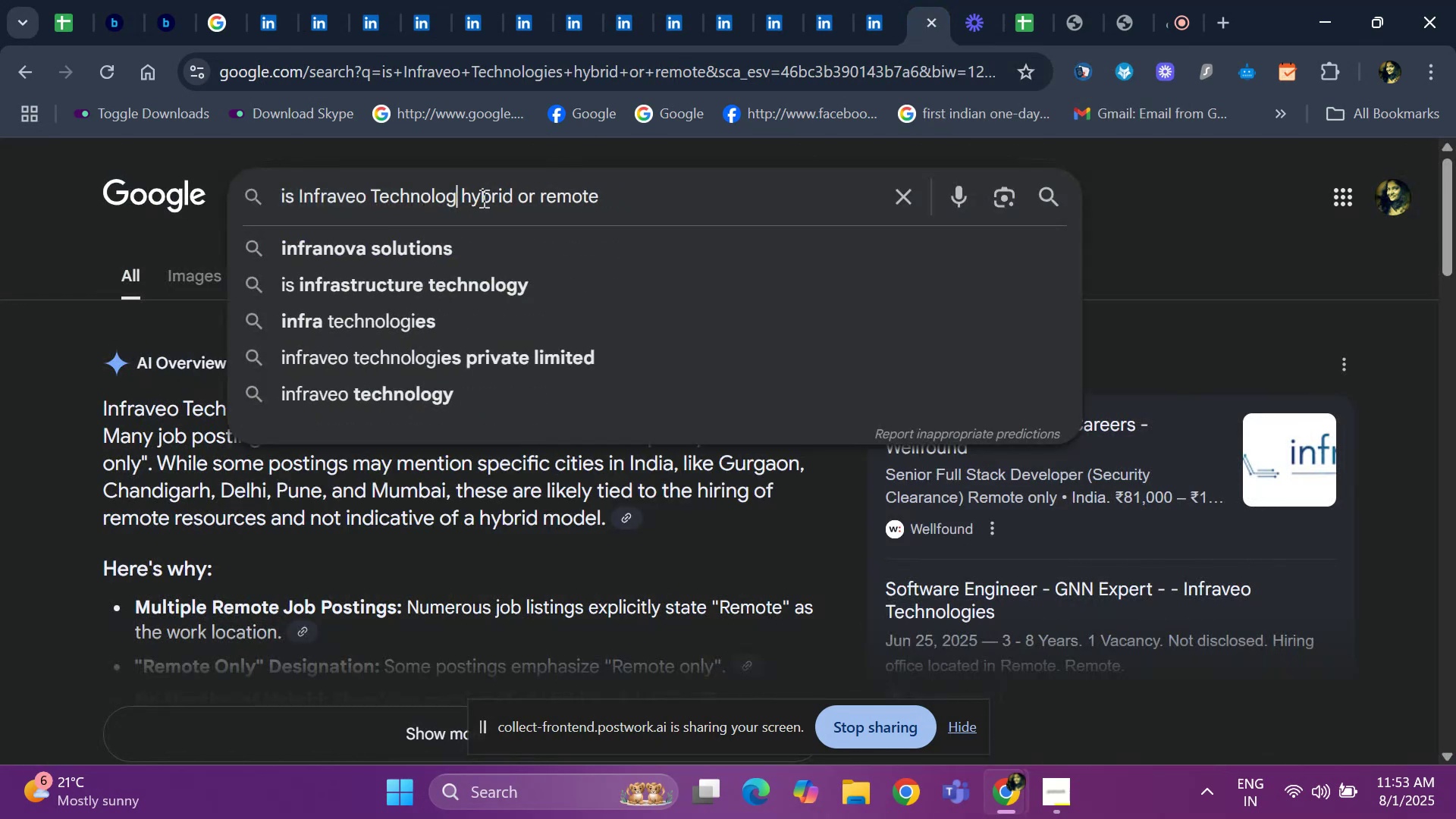 
key(Backspace)
 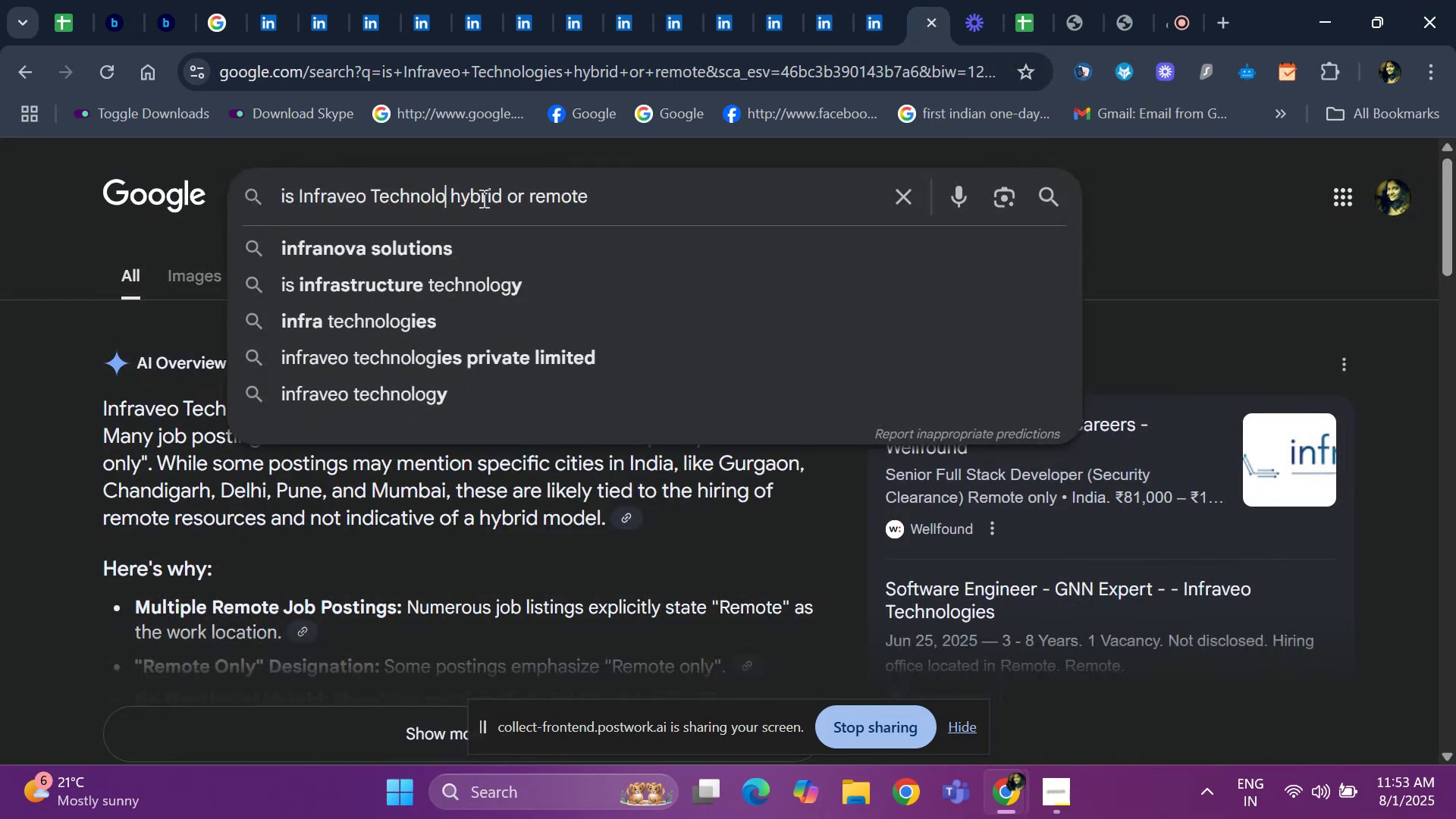 
key(Backspace)
 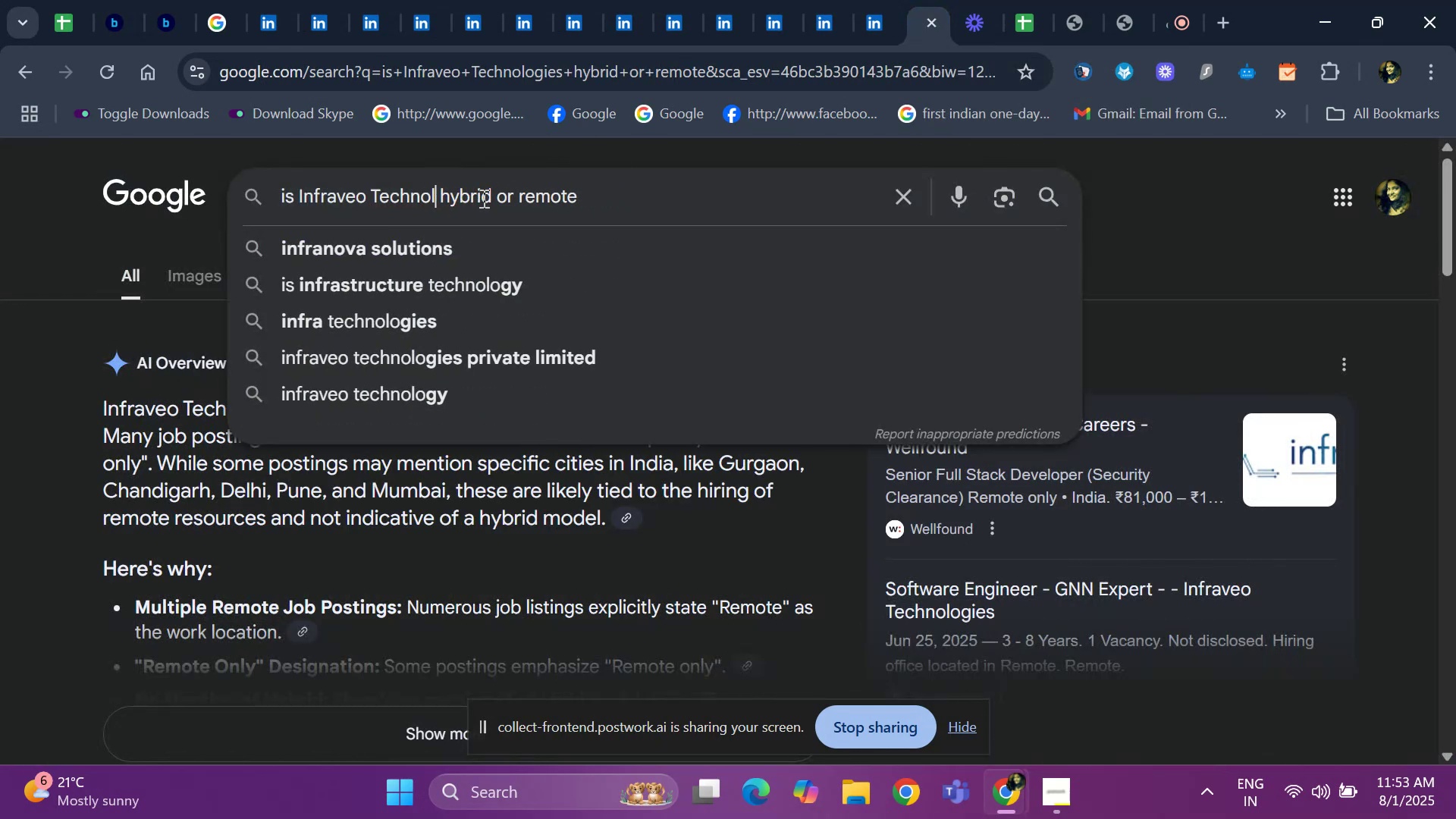 
key(Backspace)
 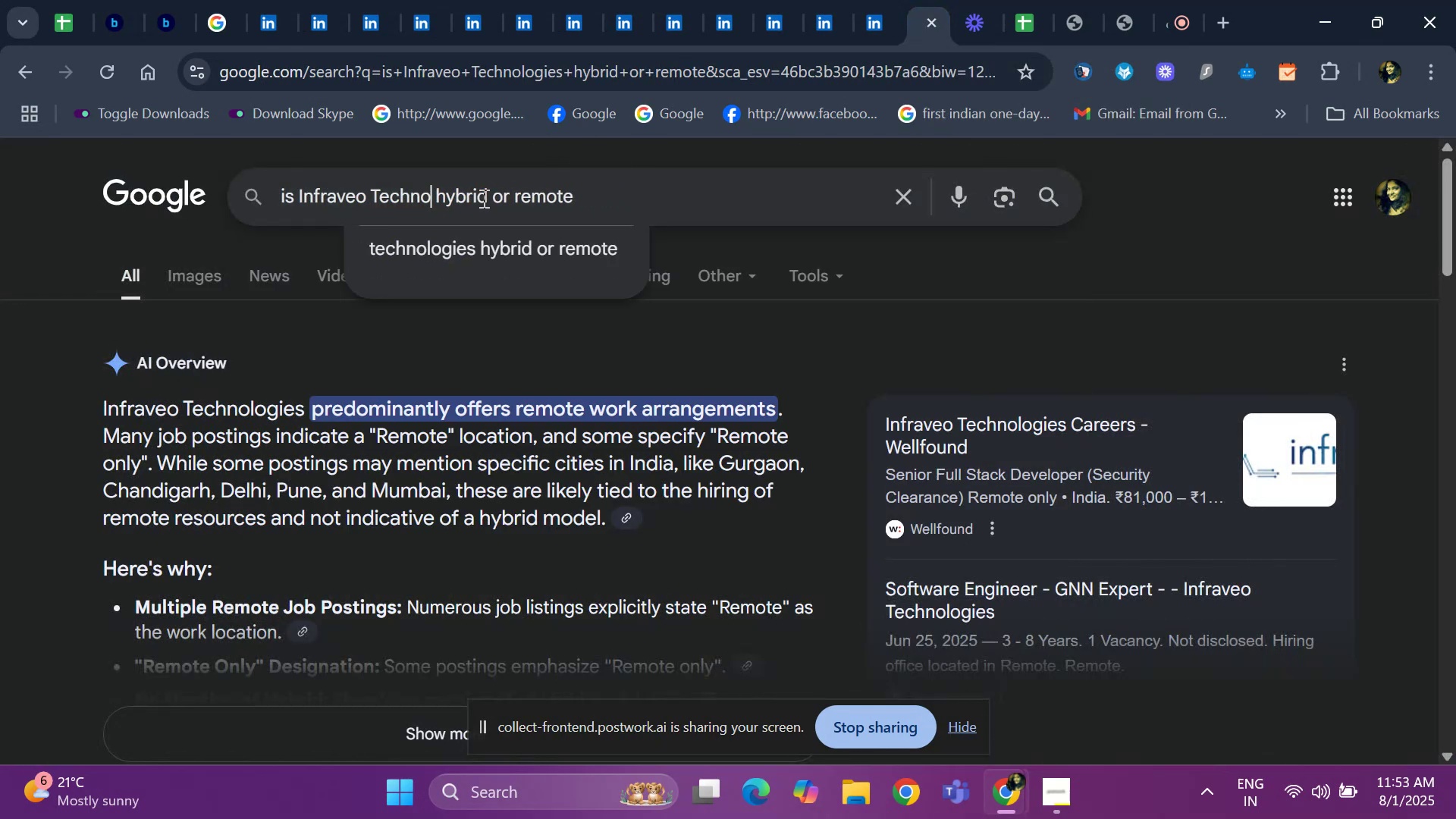 
key(Backspace)
 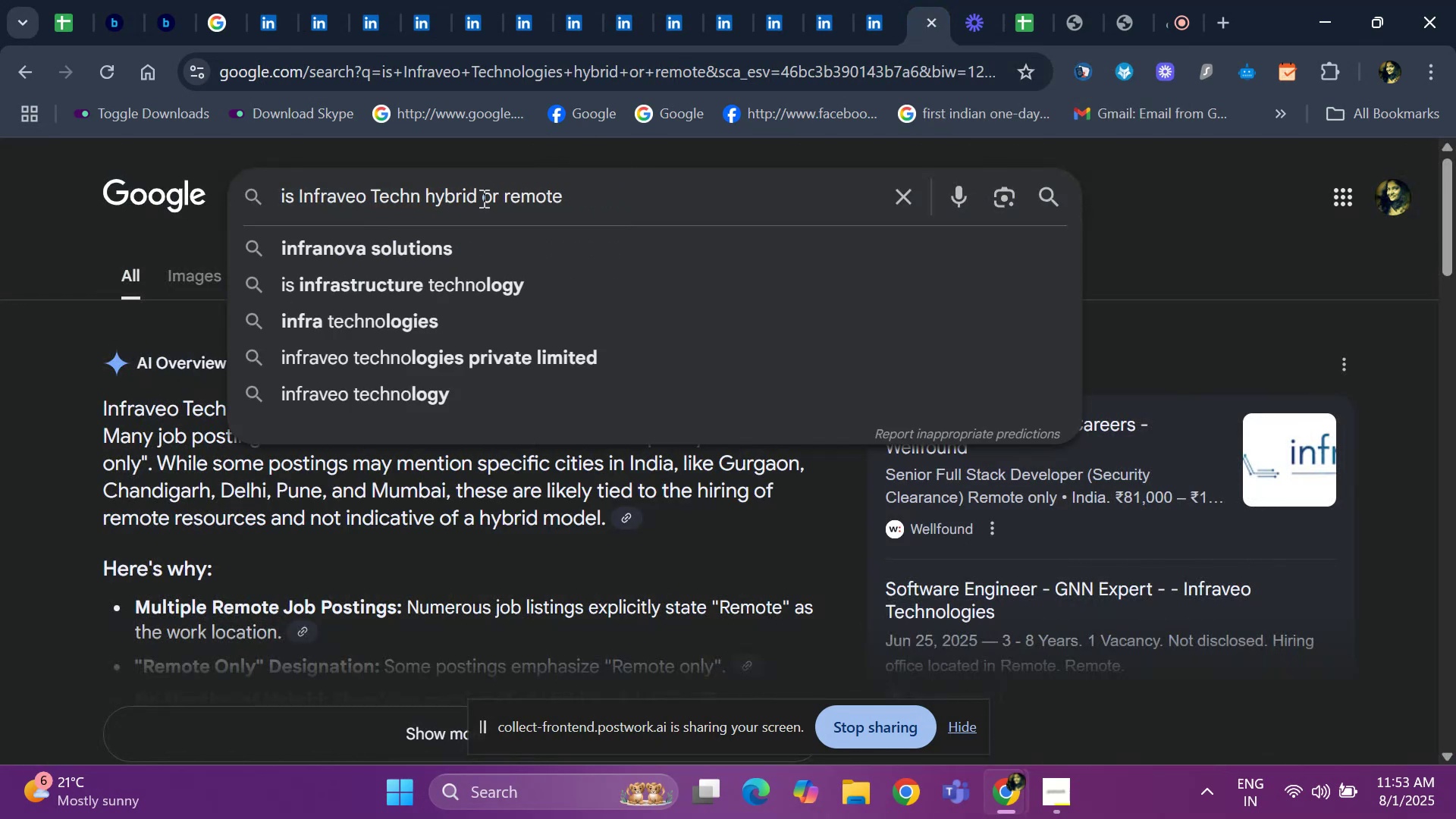 
key(Backspace)
 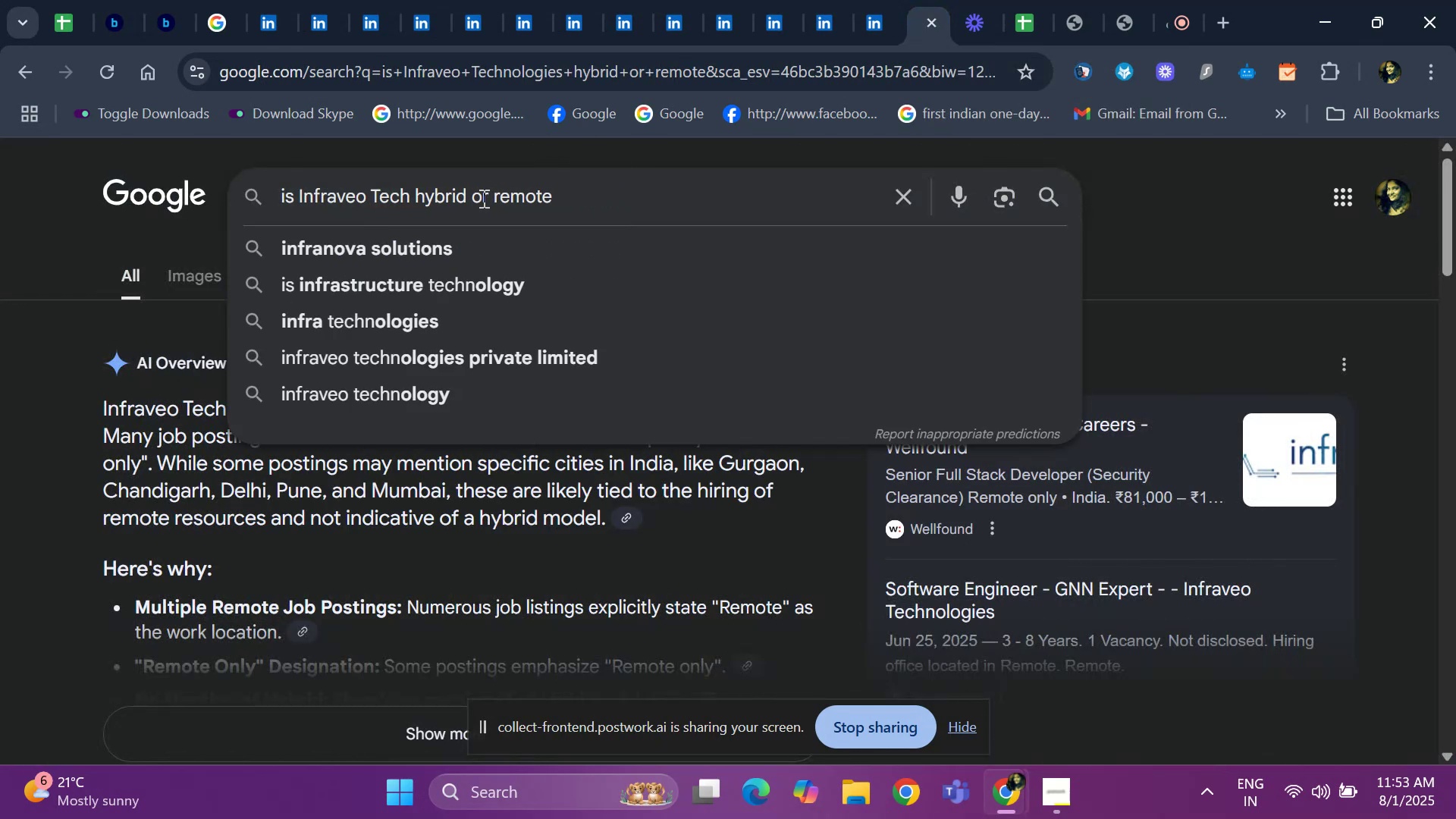 
key(Backspace)
 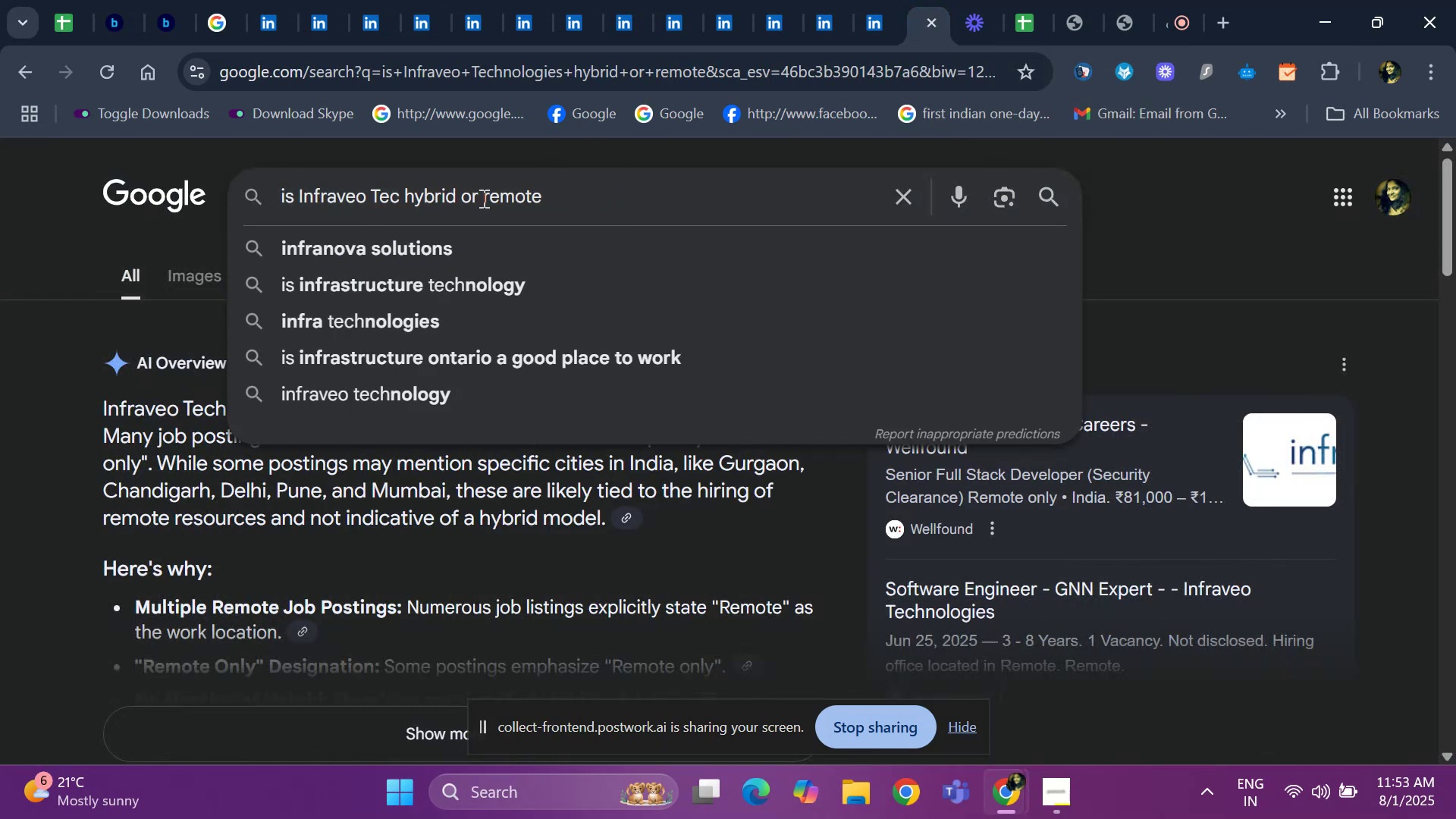 
key(Backspace)
 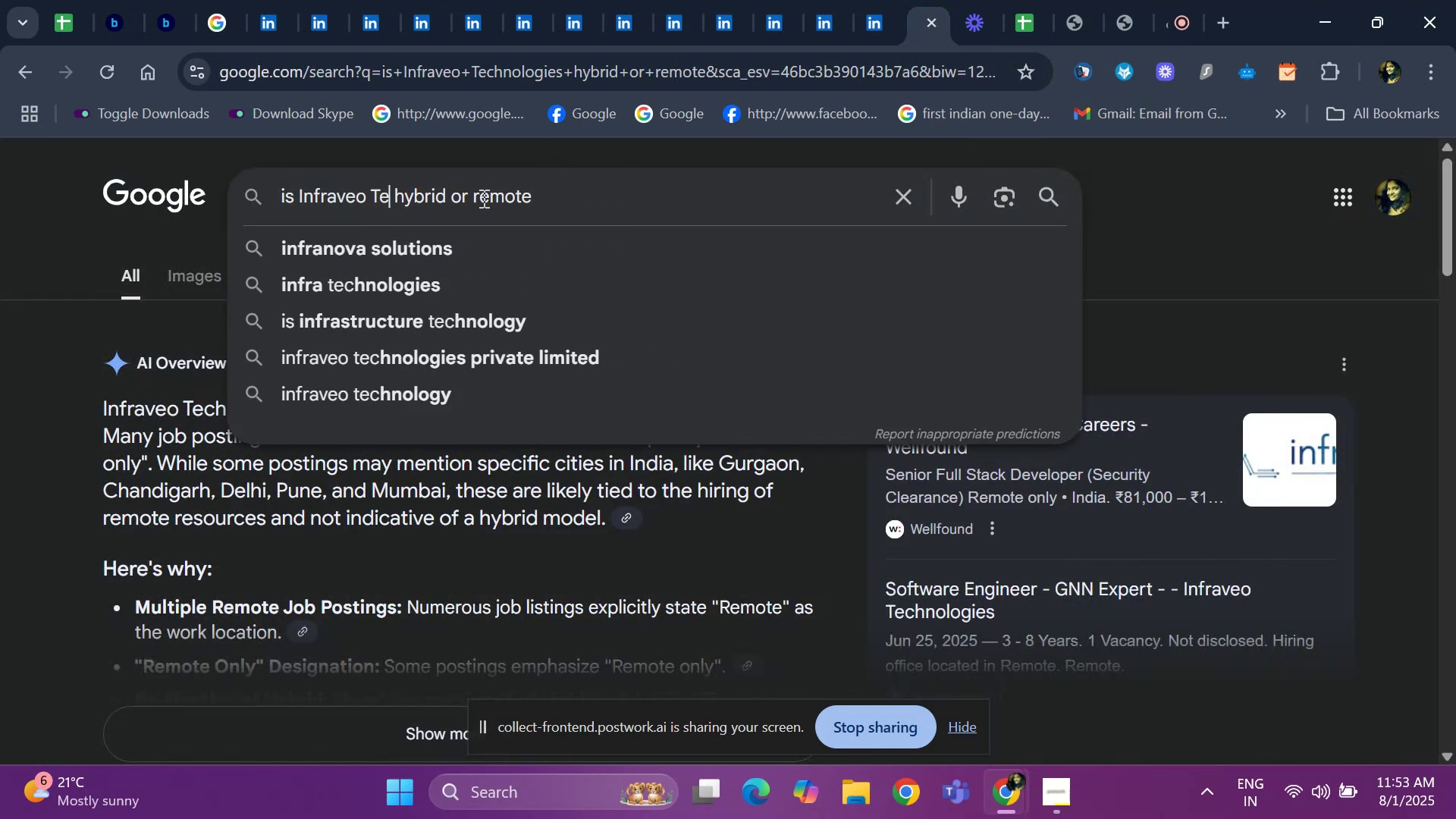 
key(Backspace)
 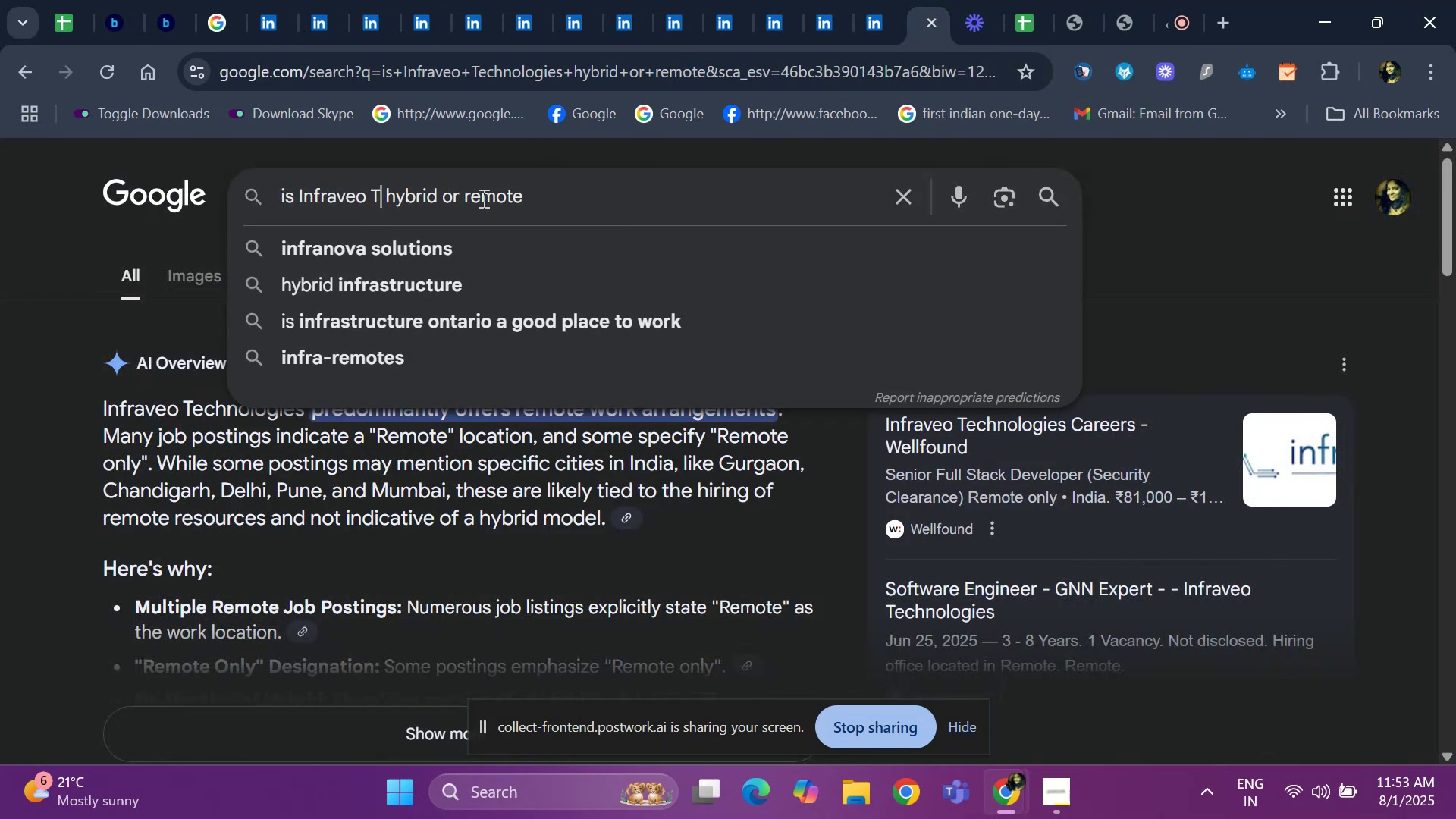 
key(Backspace)
 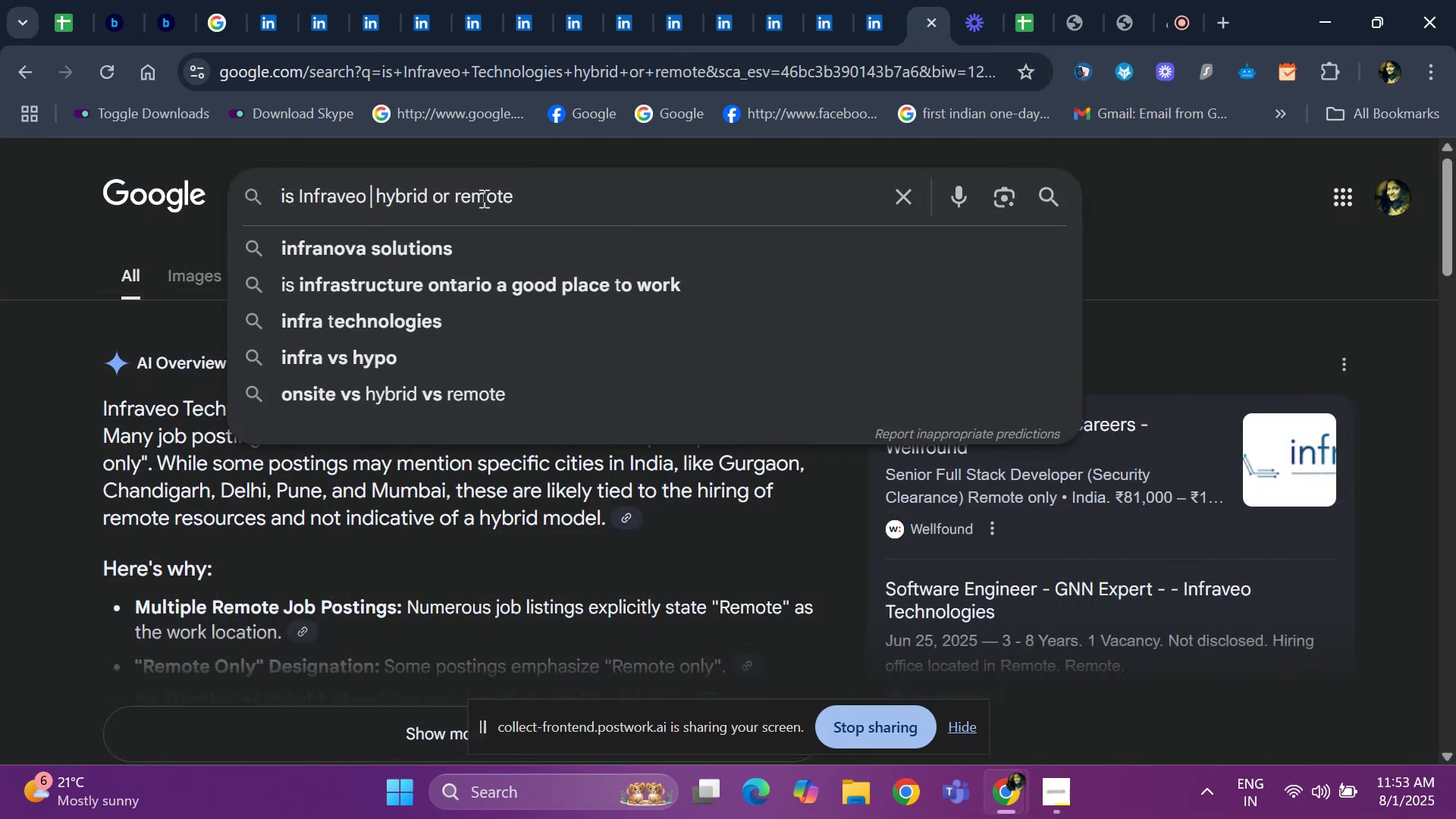 
key(Backspace)
 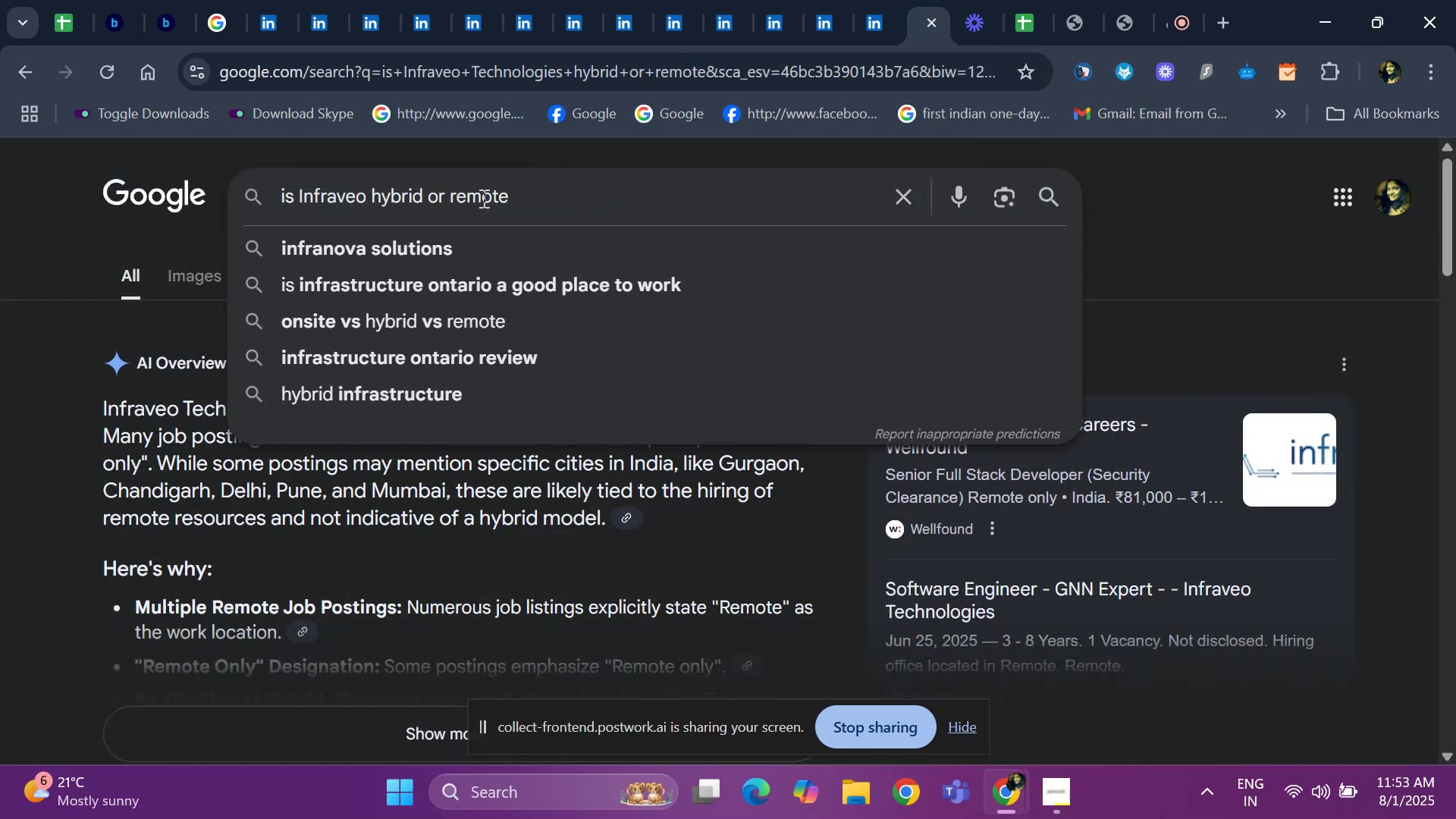 
key(Backspace)
 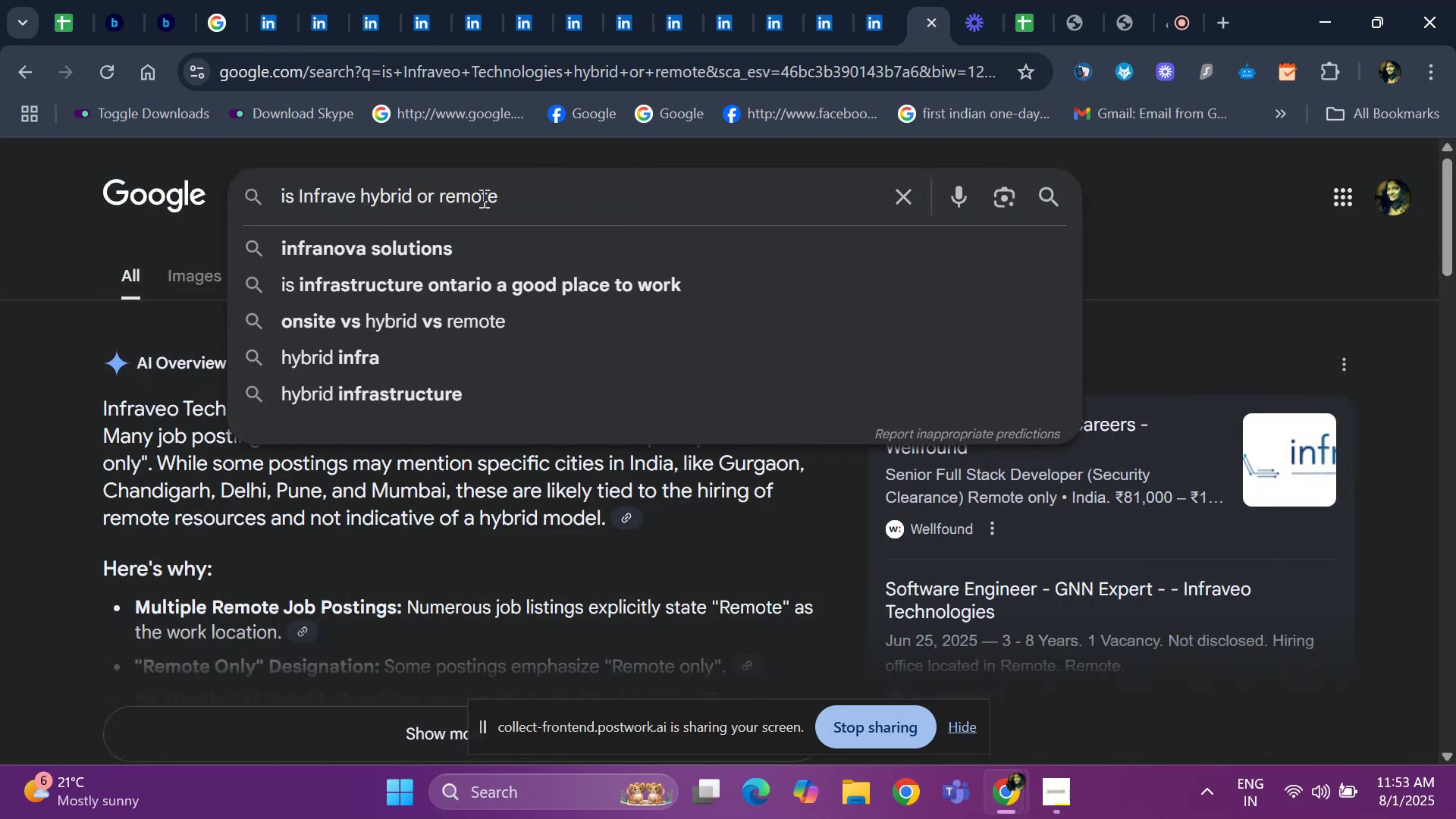 
key(Backspace)
 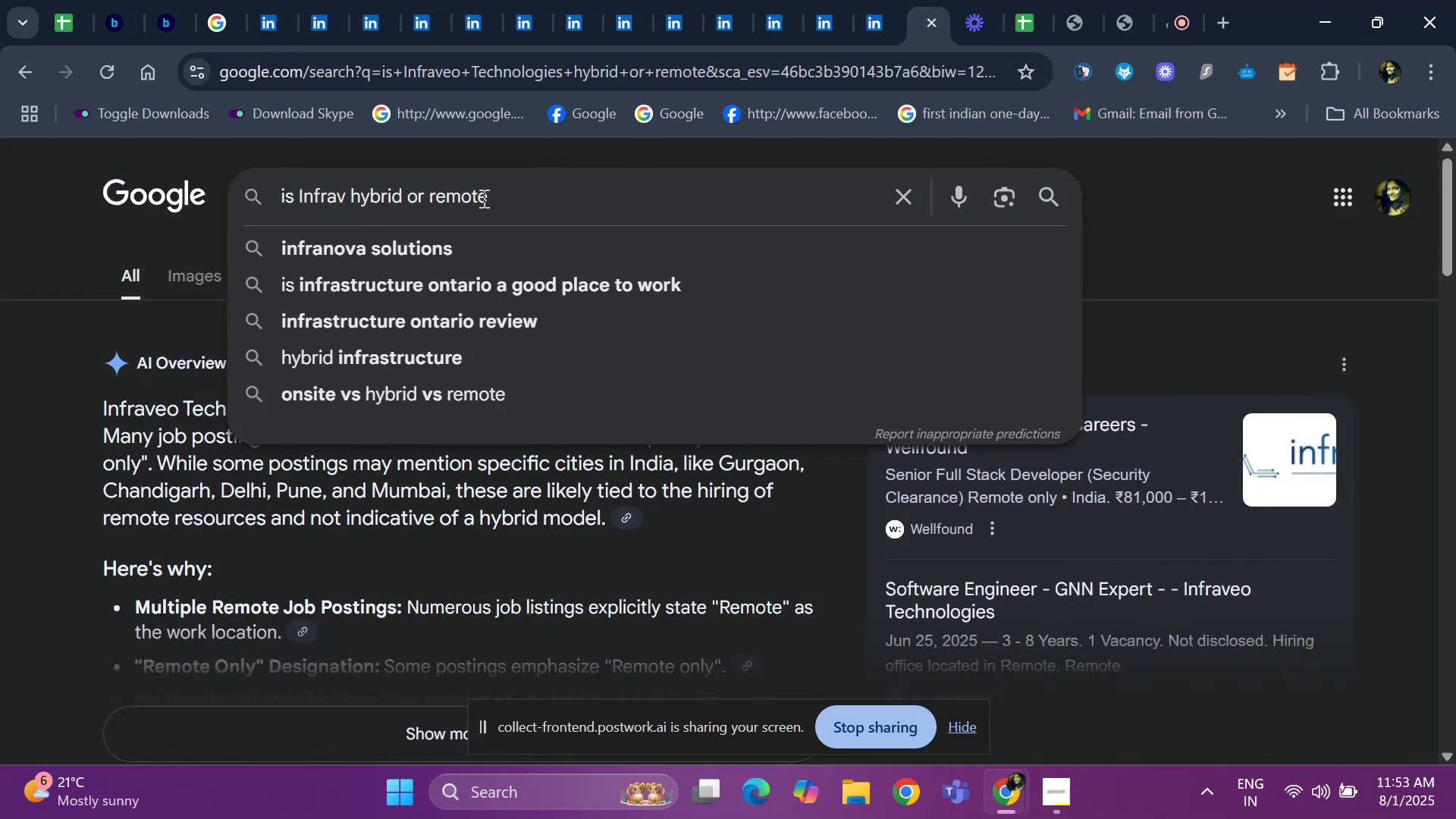 
key(Backspace)
 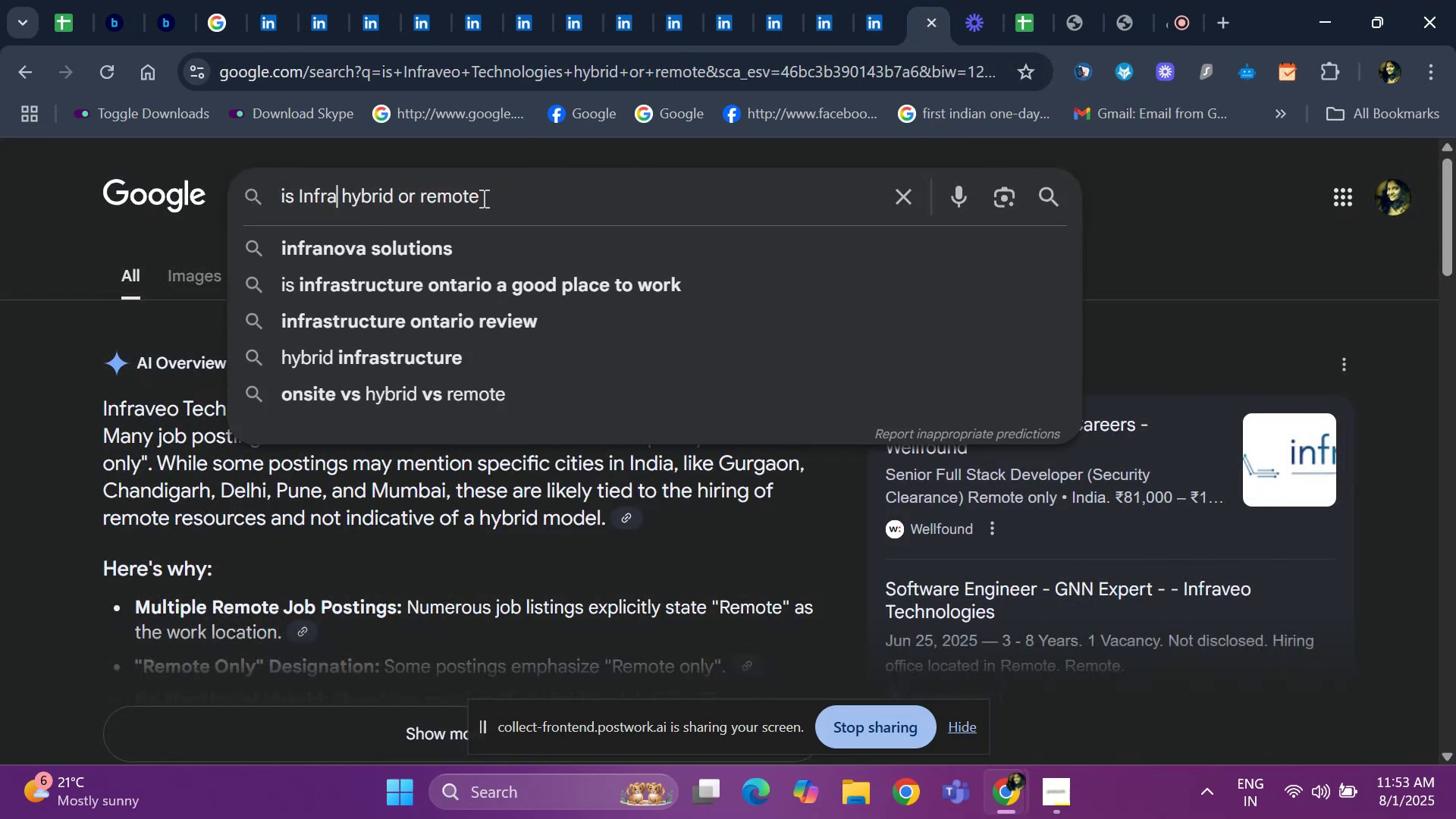 
key(Backspace)
 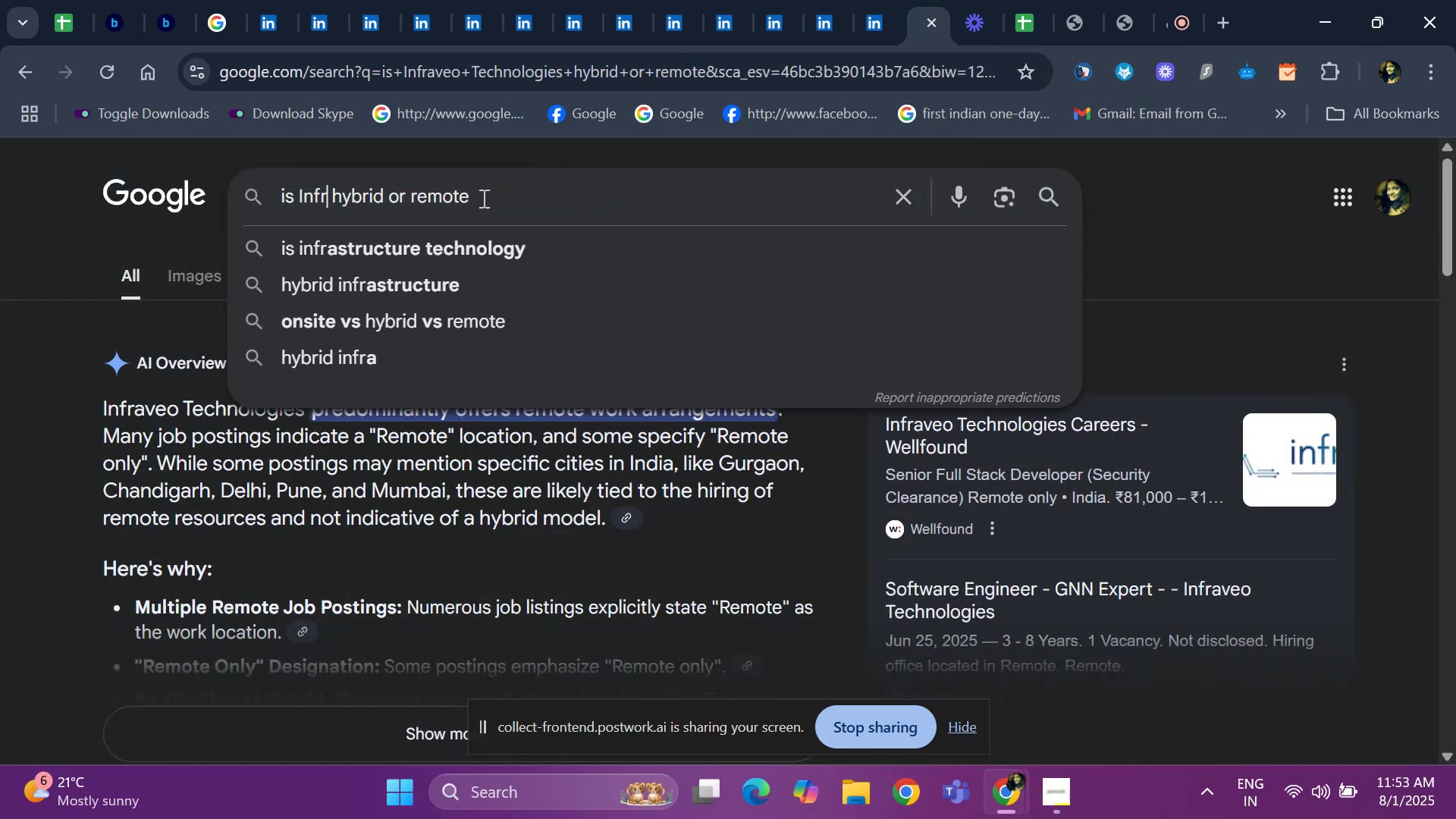 
key(Backspace)
 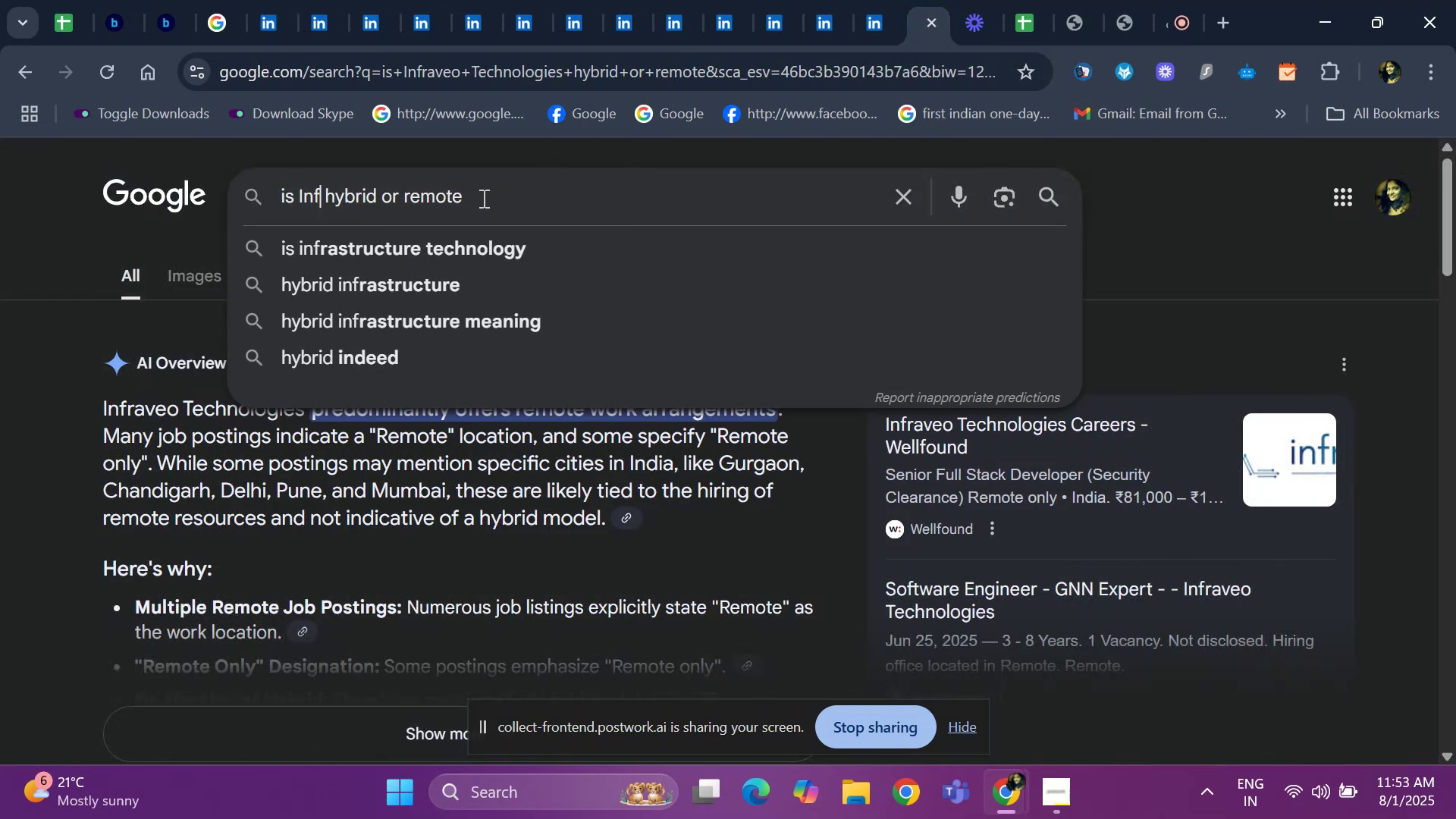 
key(Backspace)
 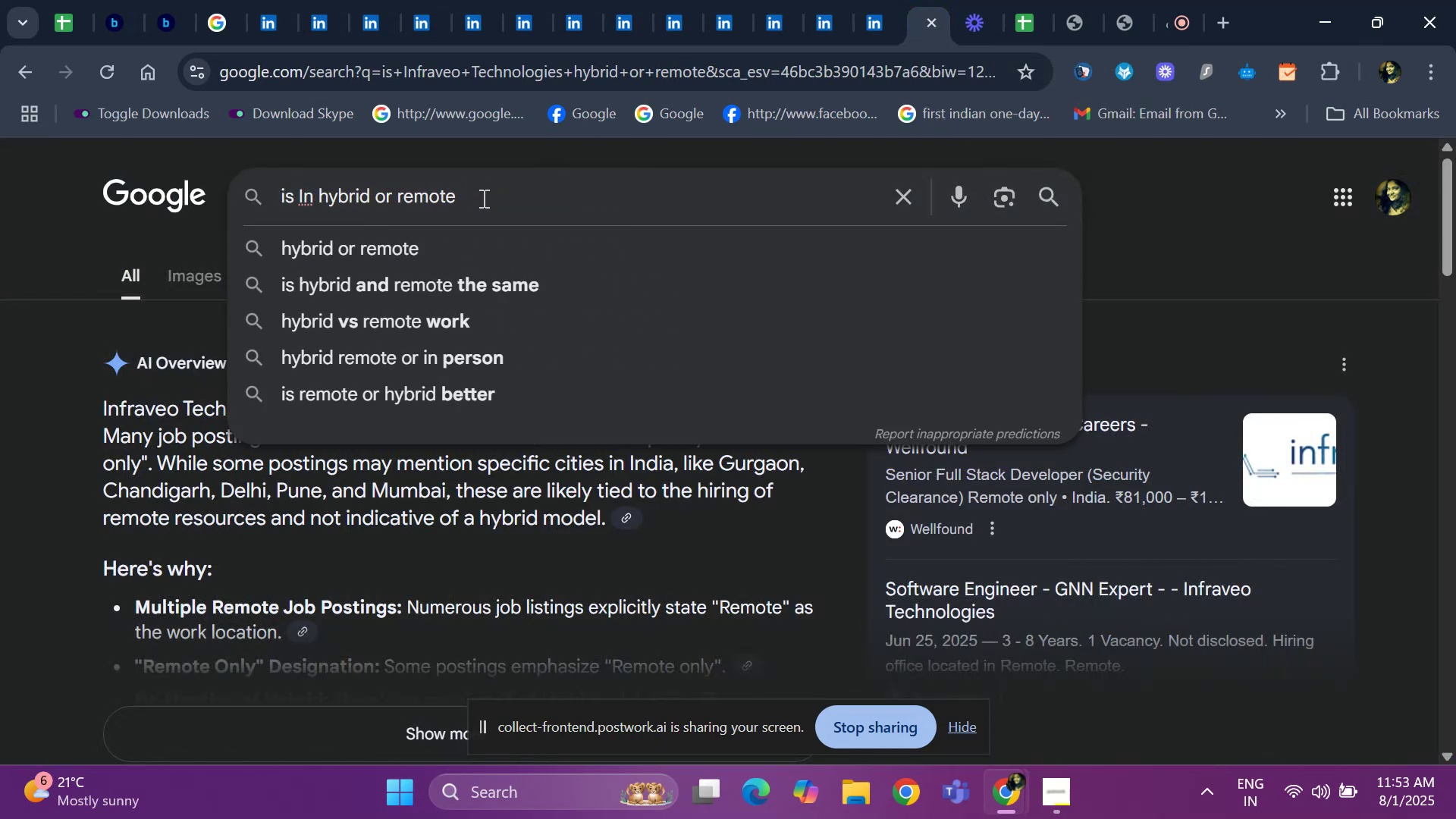 
key(Backspace)
 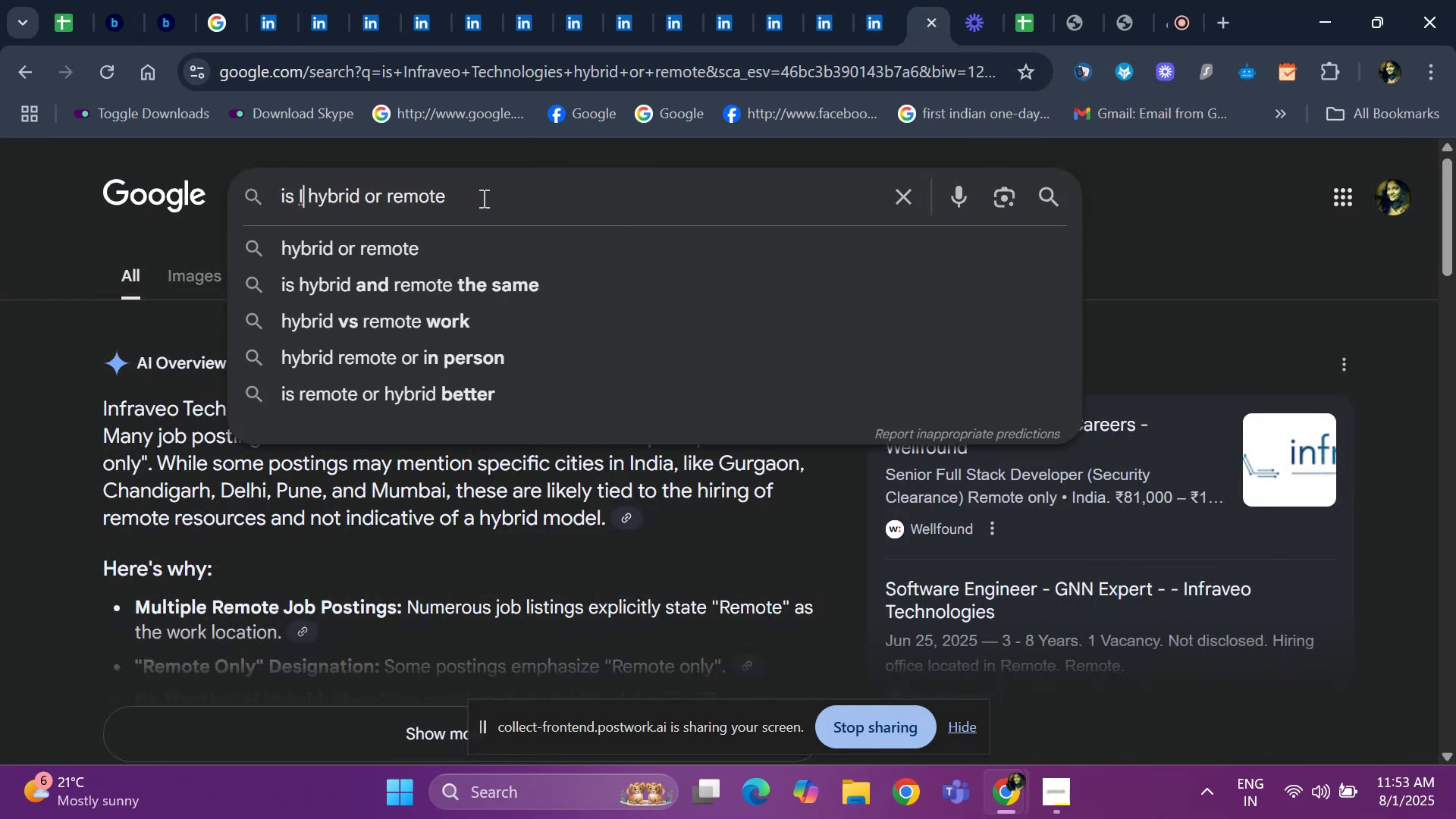 
key(Backspace)
 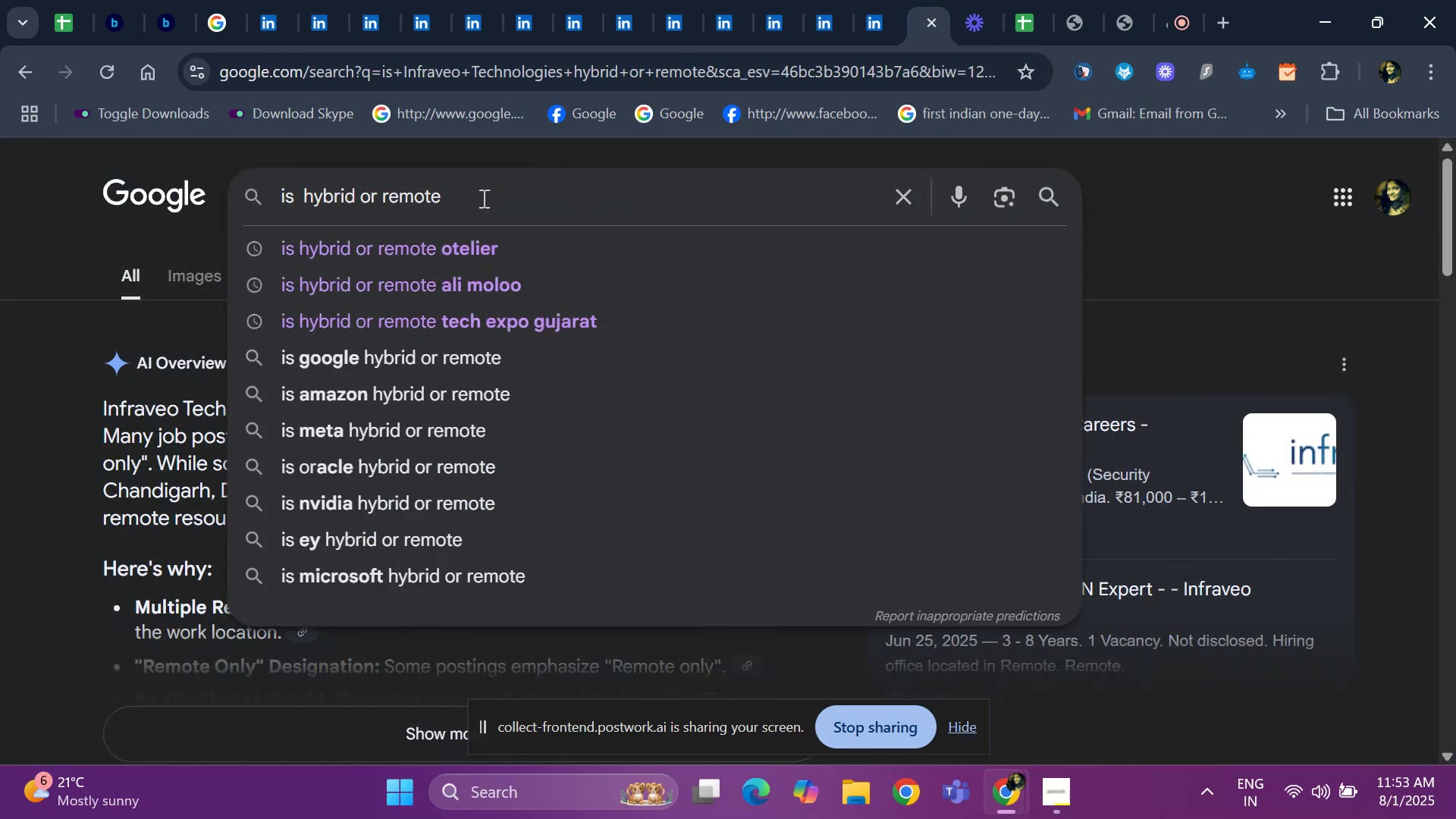 
key(Control+V)
 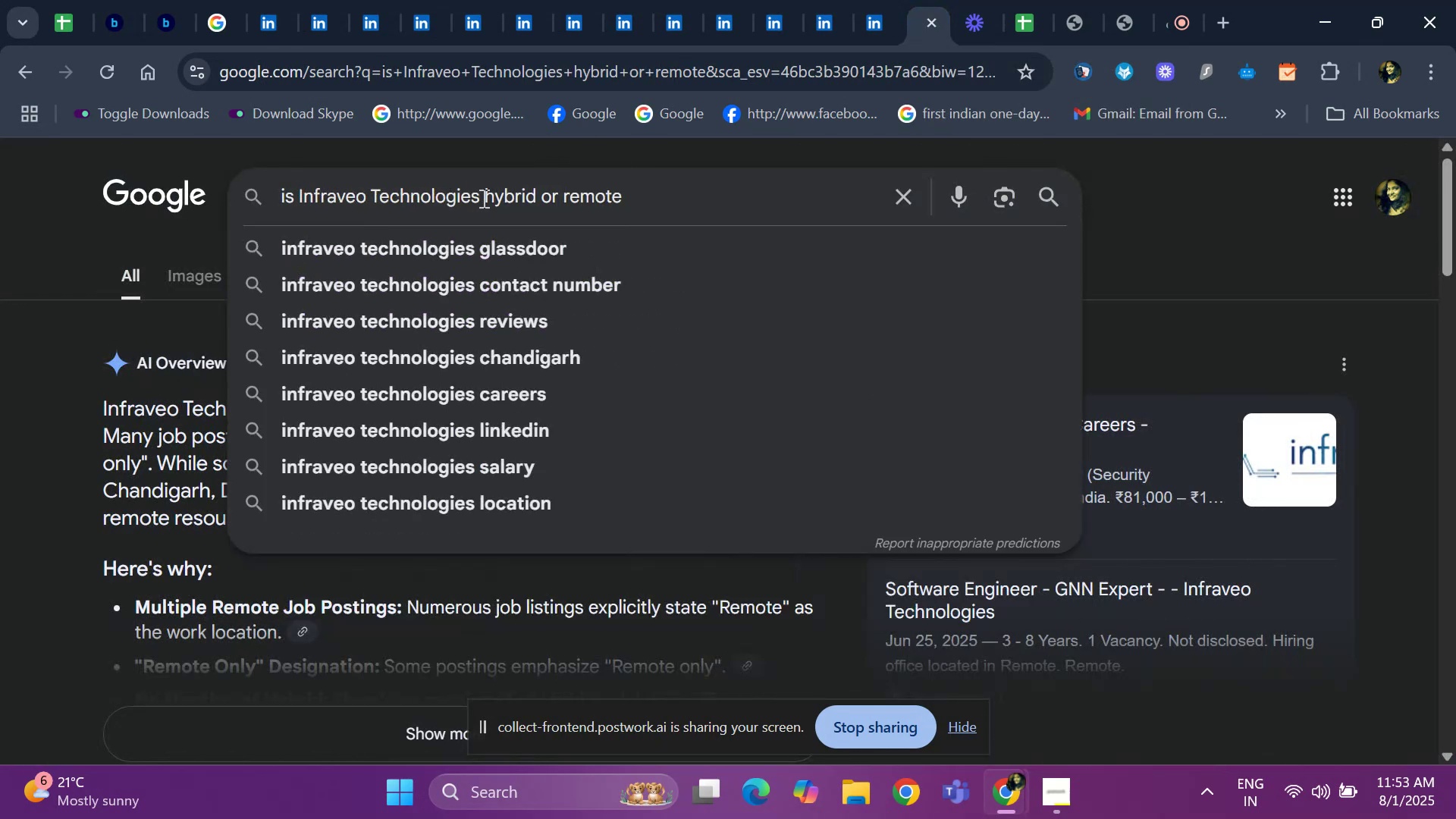 
key(Enter)
 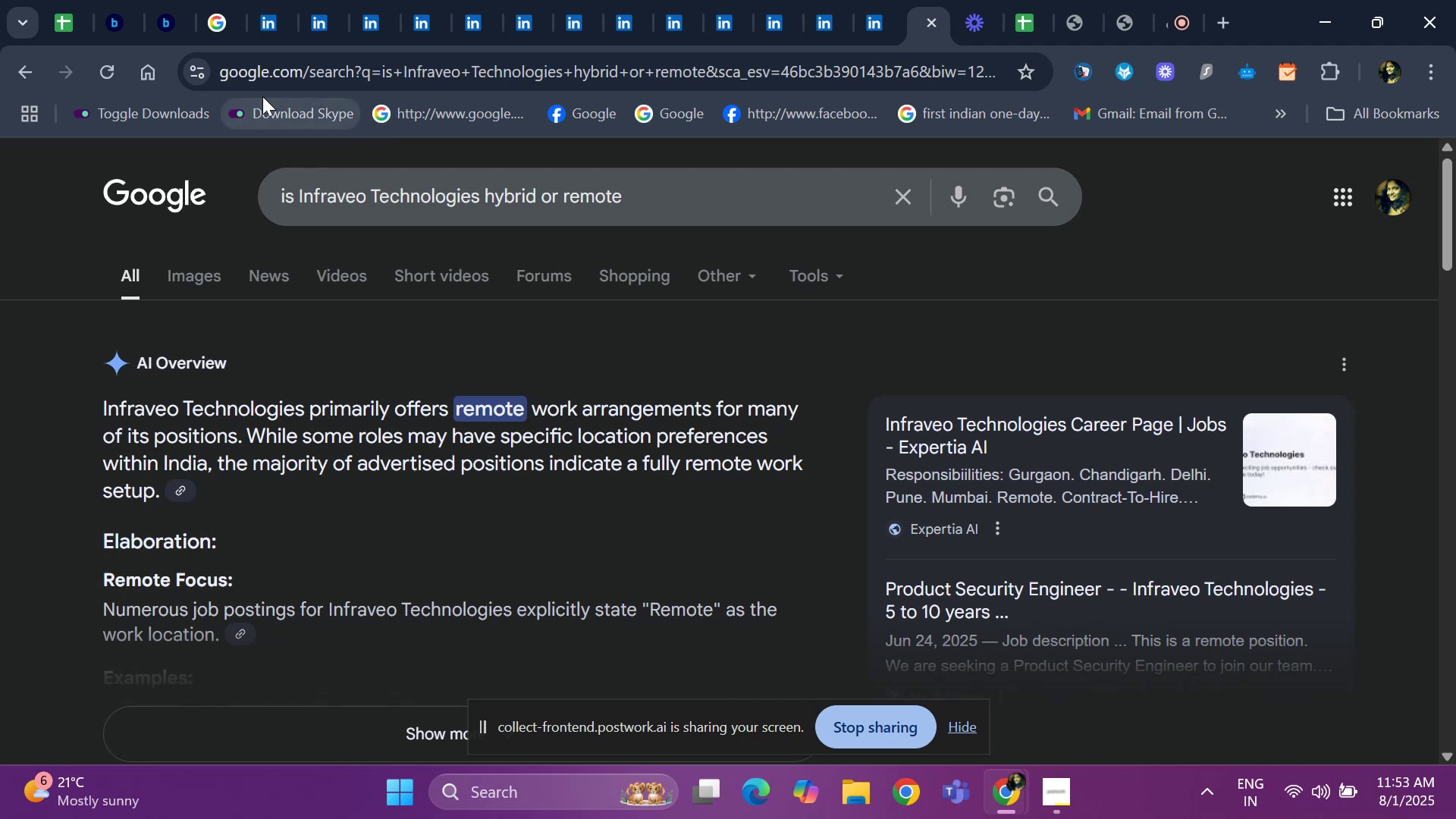 
left_click([50, 17])
 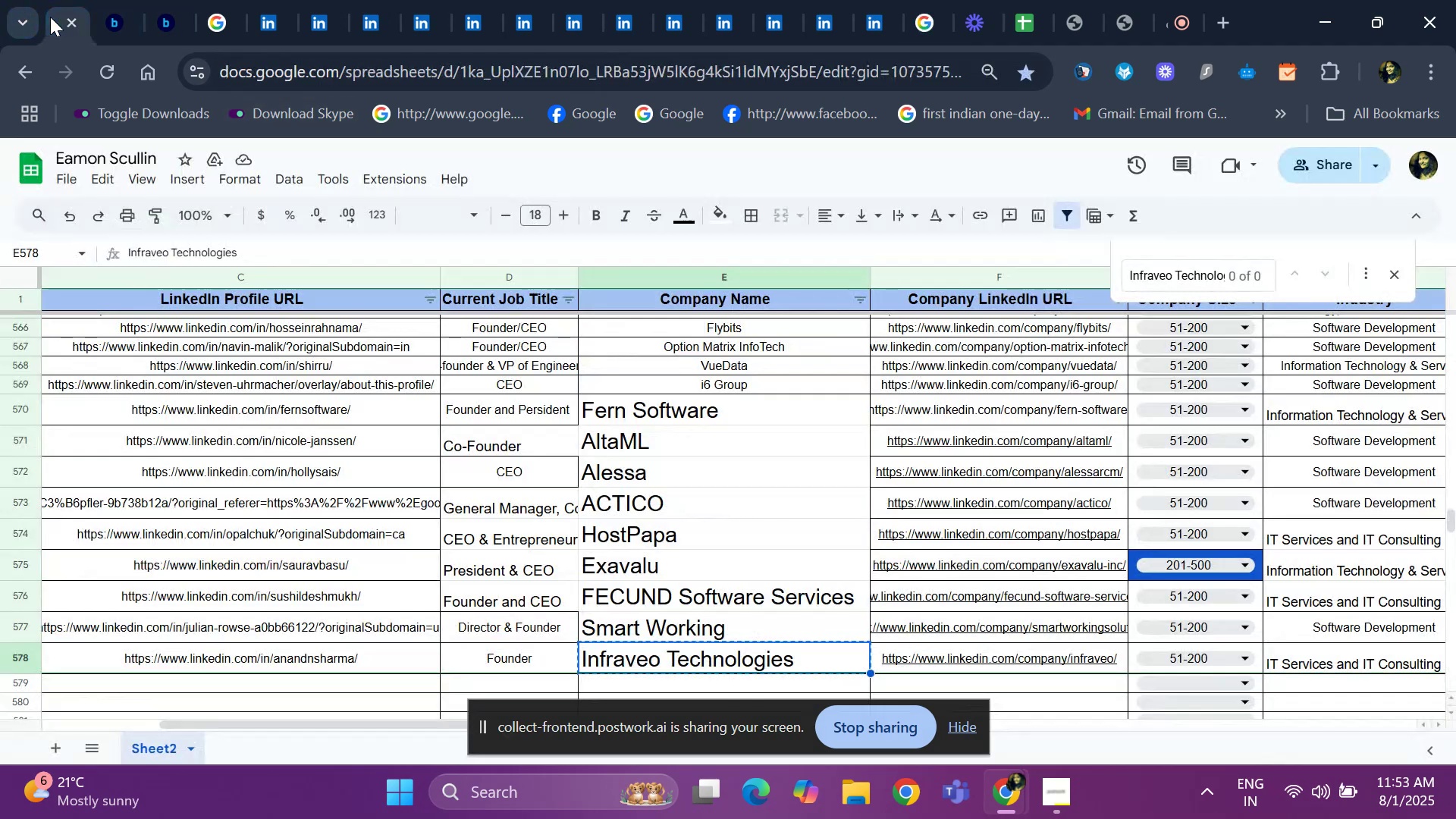 
key(ArrowRight)
 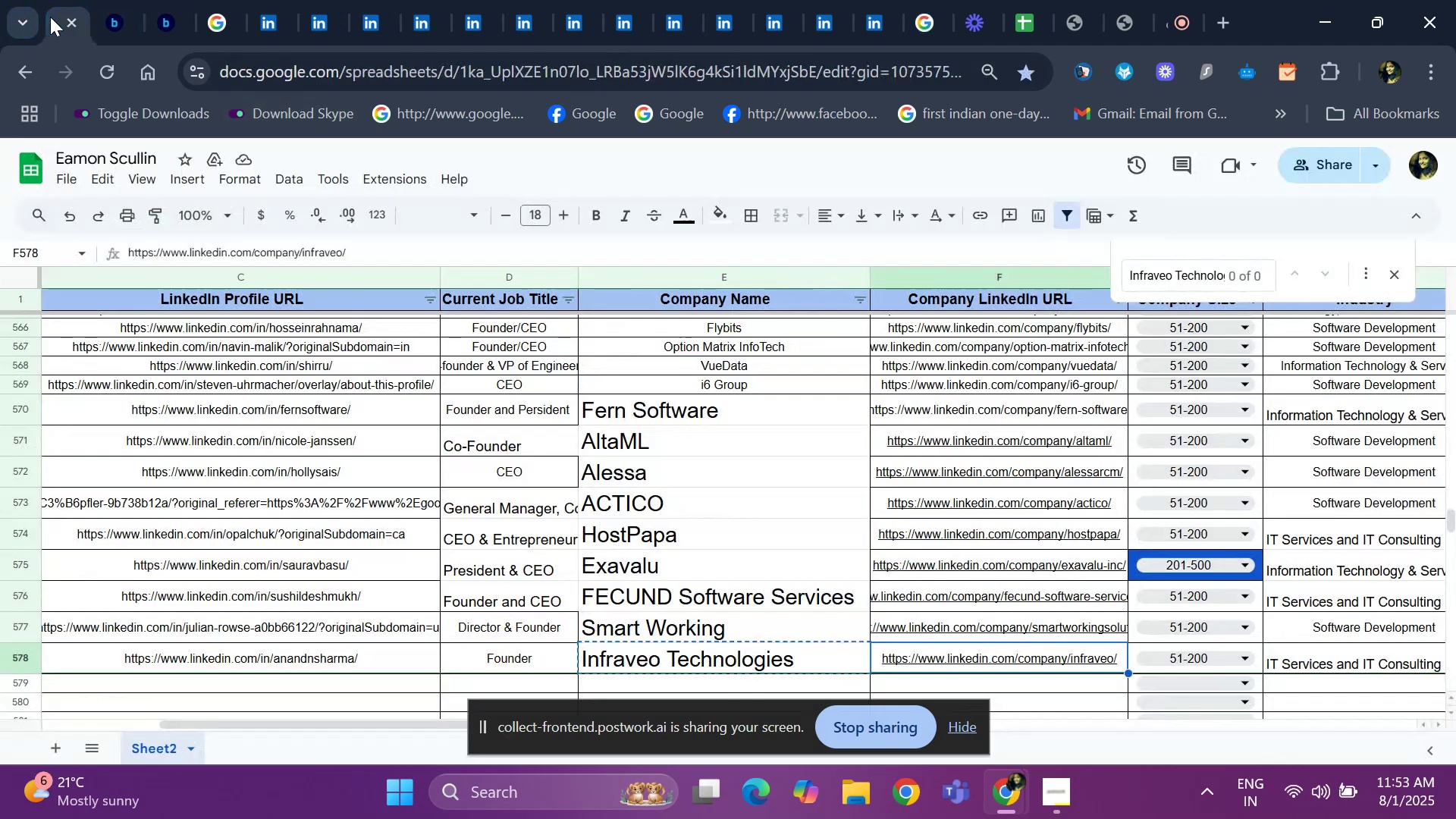 
key(ArrowRight)
 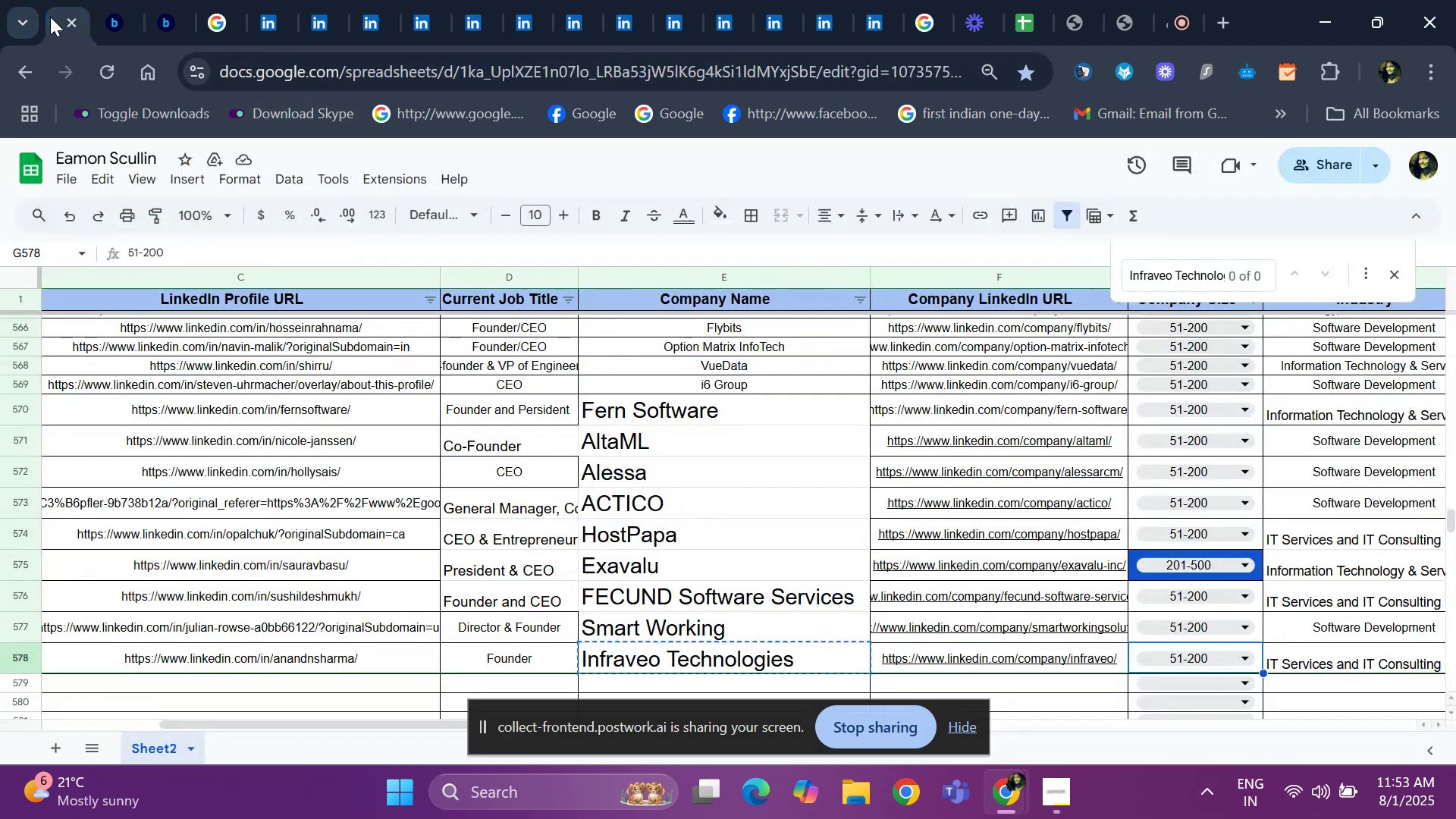 
key(ArrowRight)
 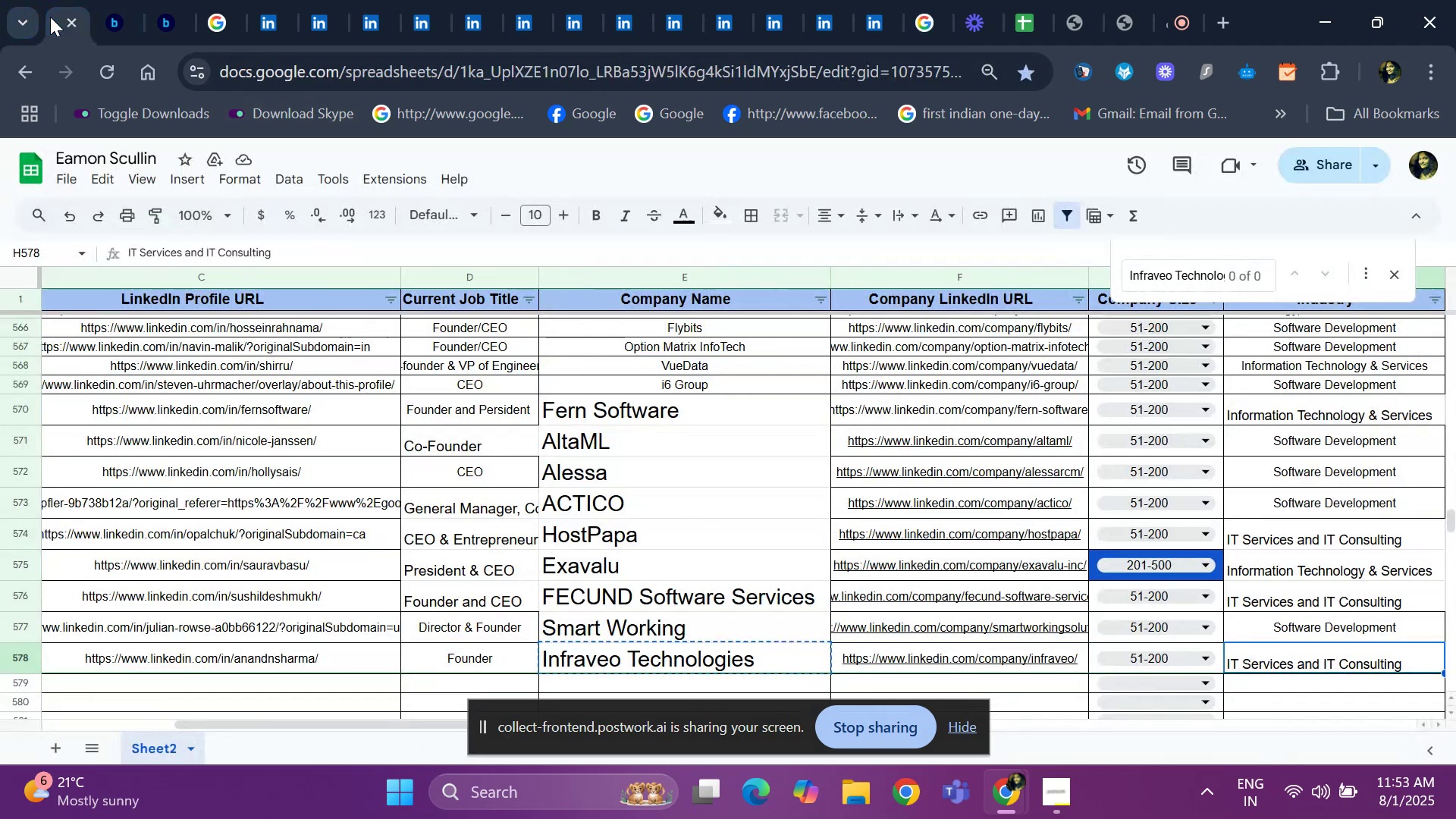 
key(ArrowRight)
 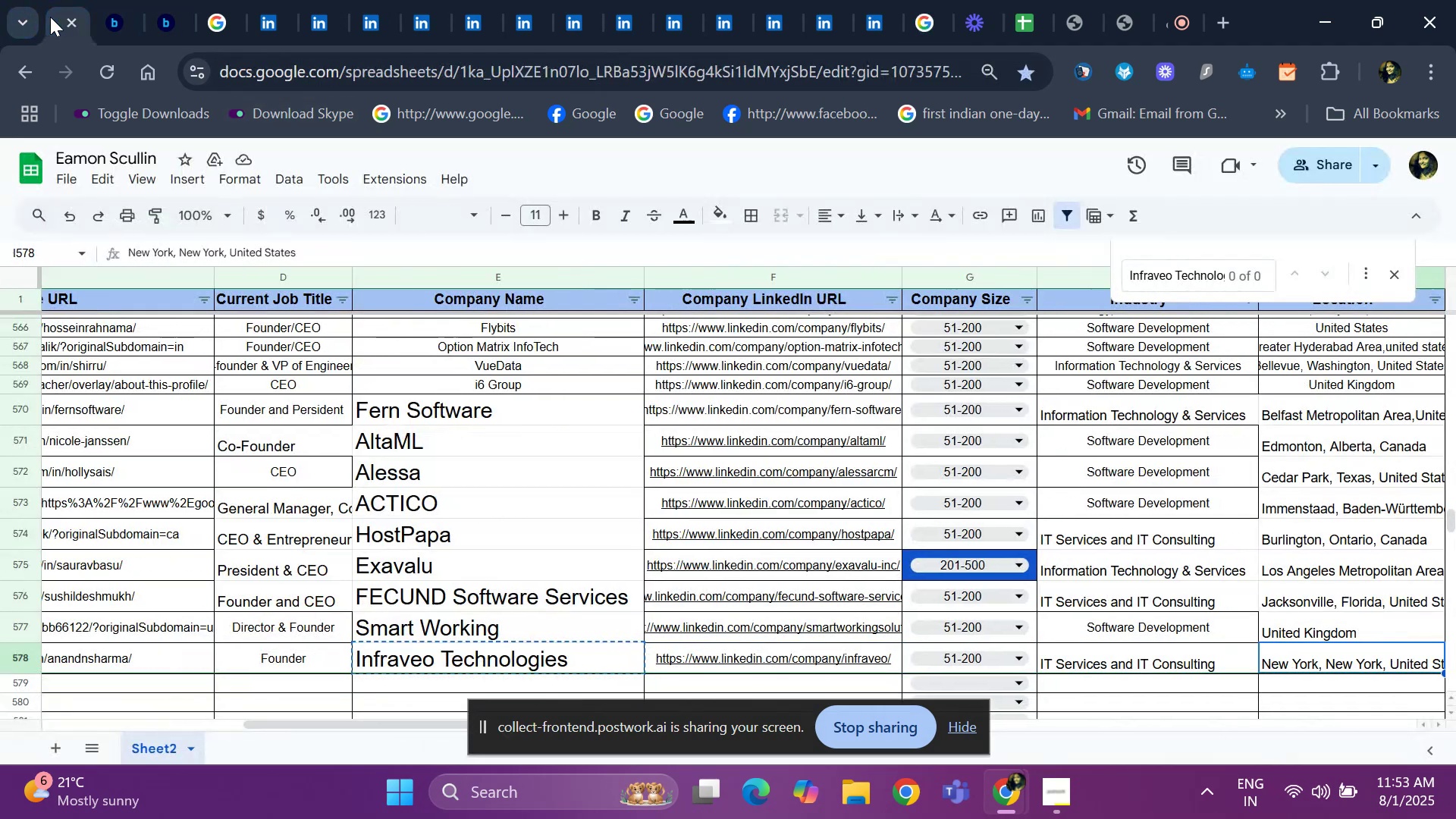 
key(ArrowRight)
 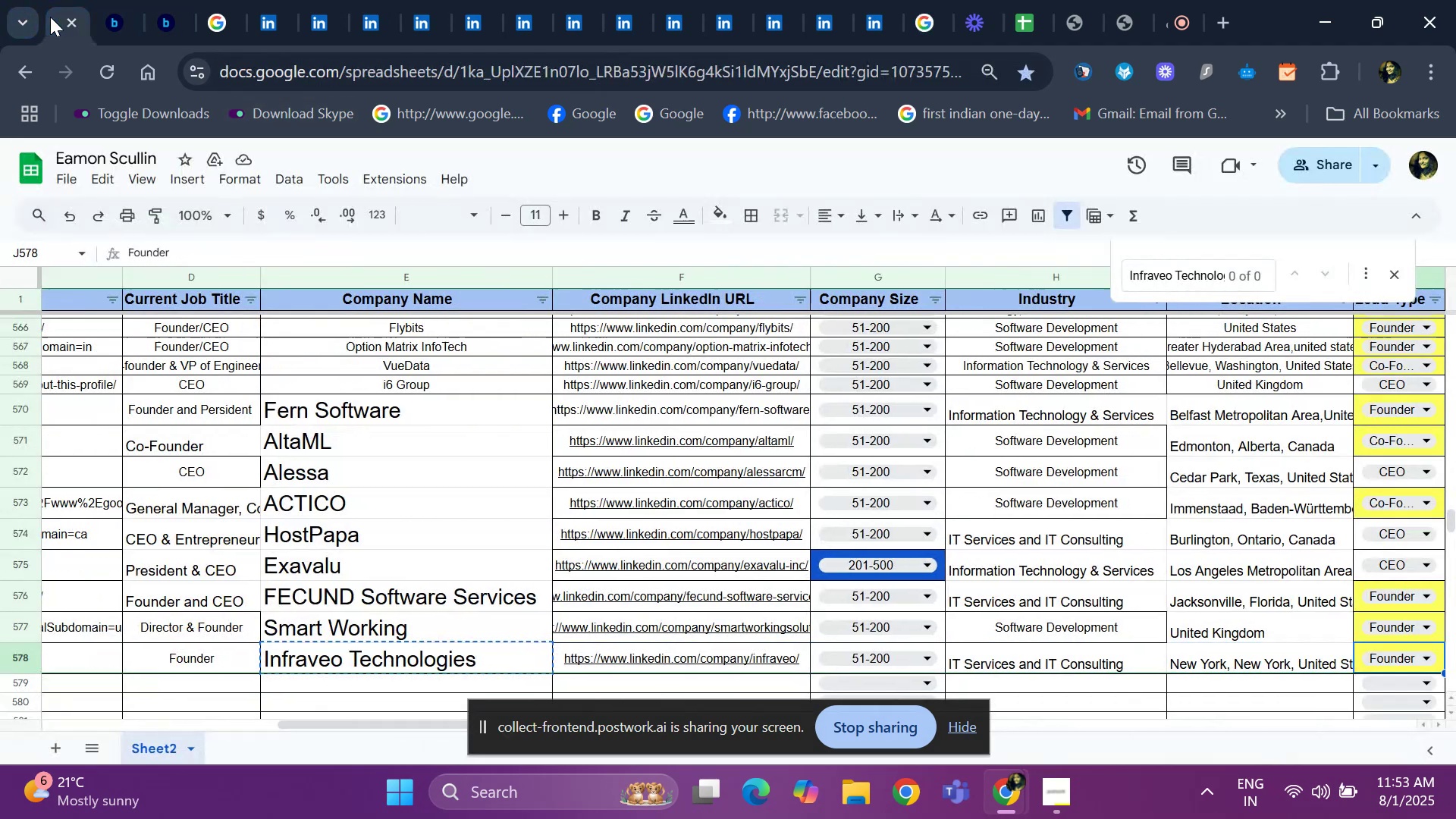 
key(ArrowRight)
 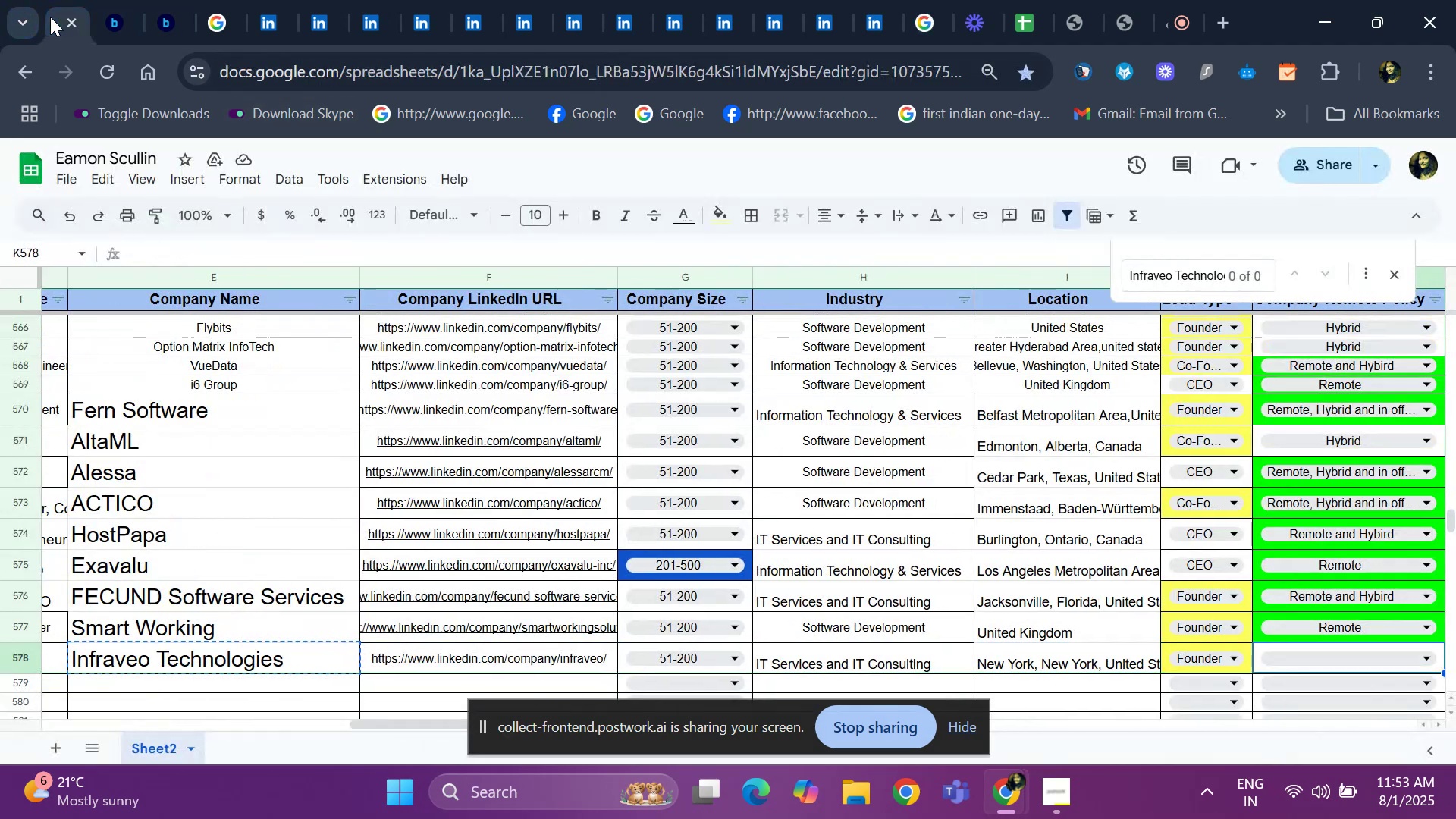 
key(ArrowRight)
 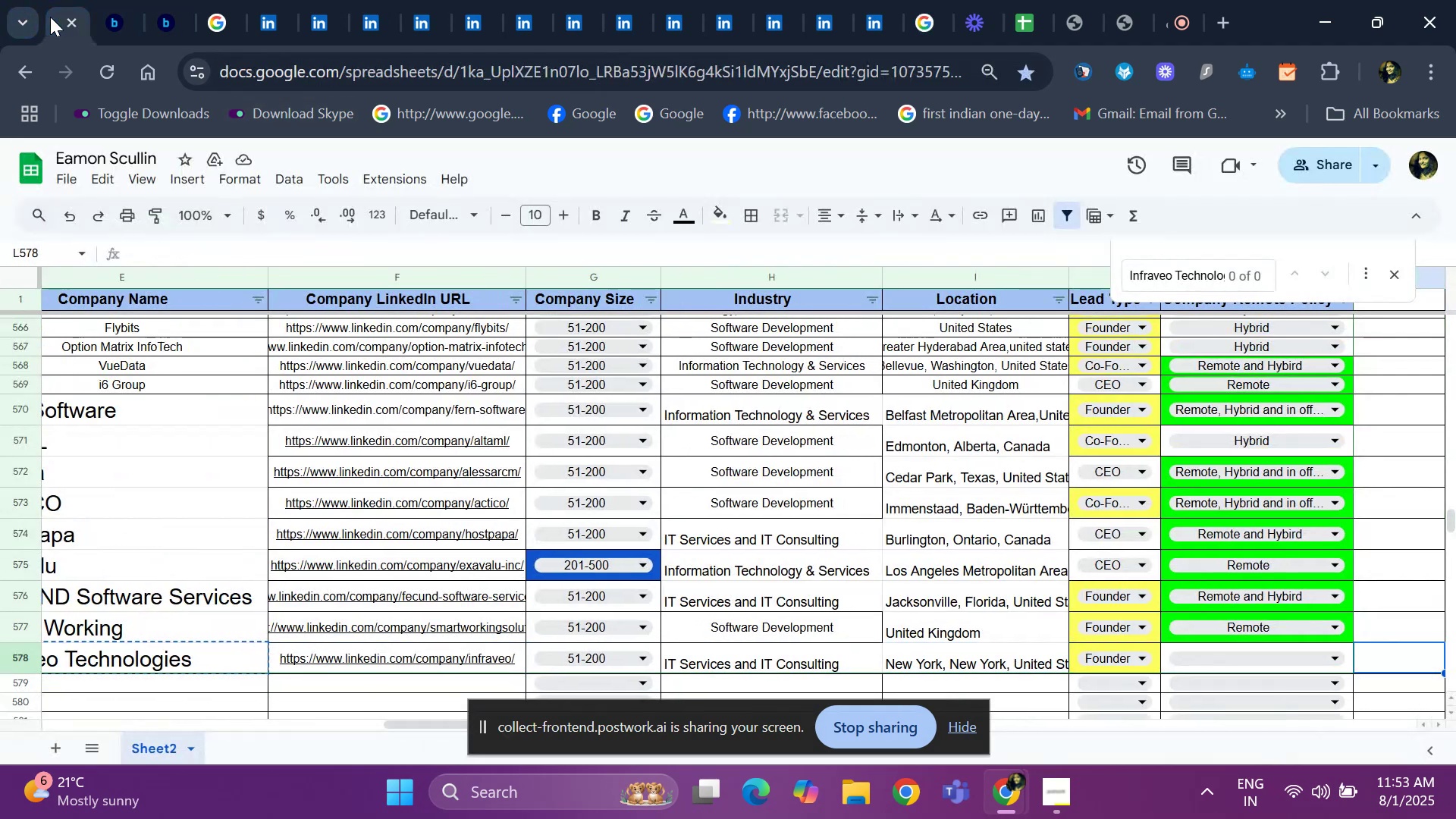 
key(ArrowRight)
 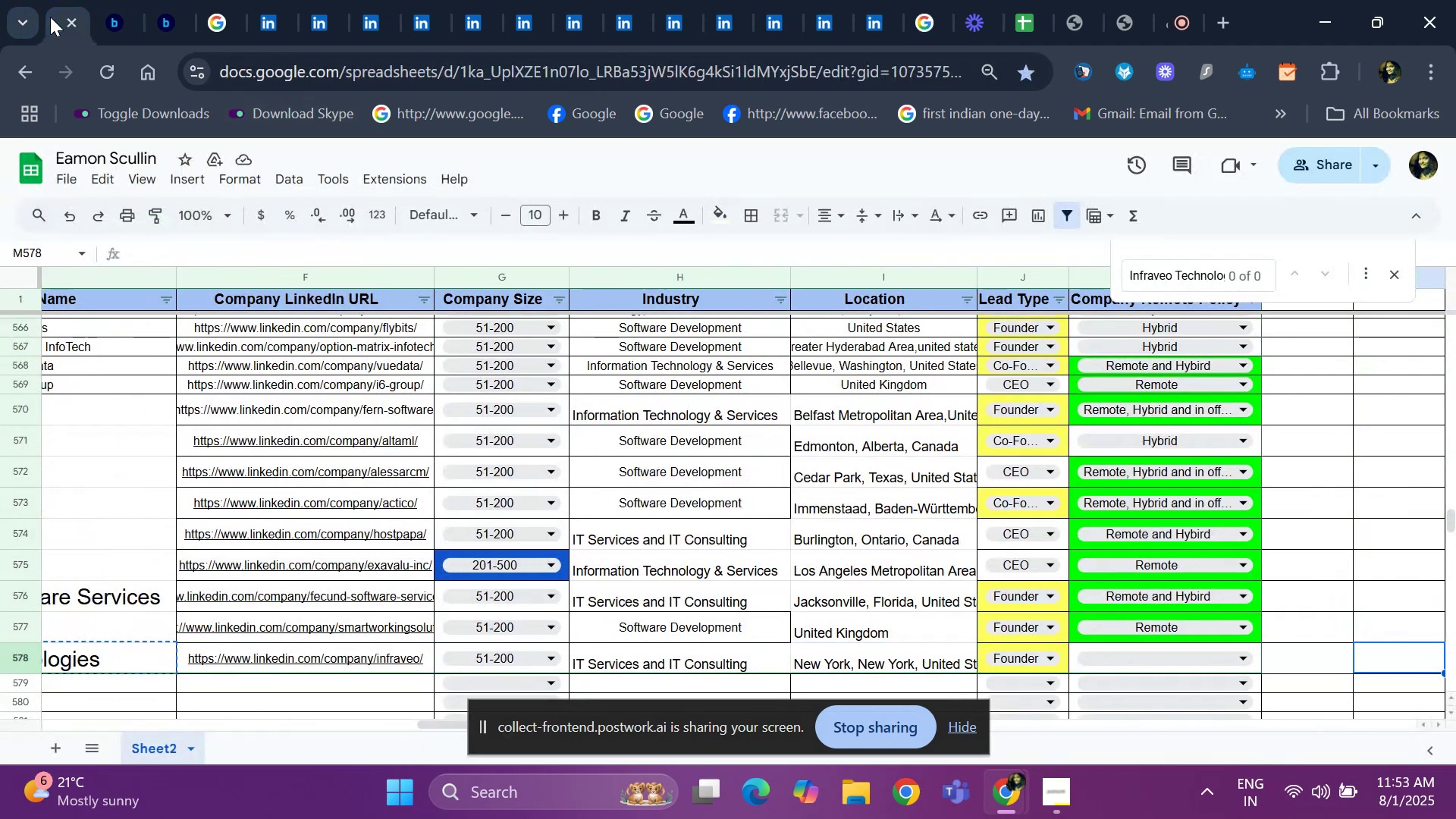 
key(ArrowLeft)
 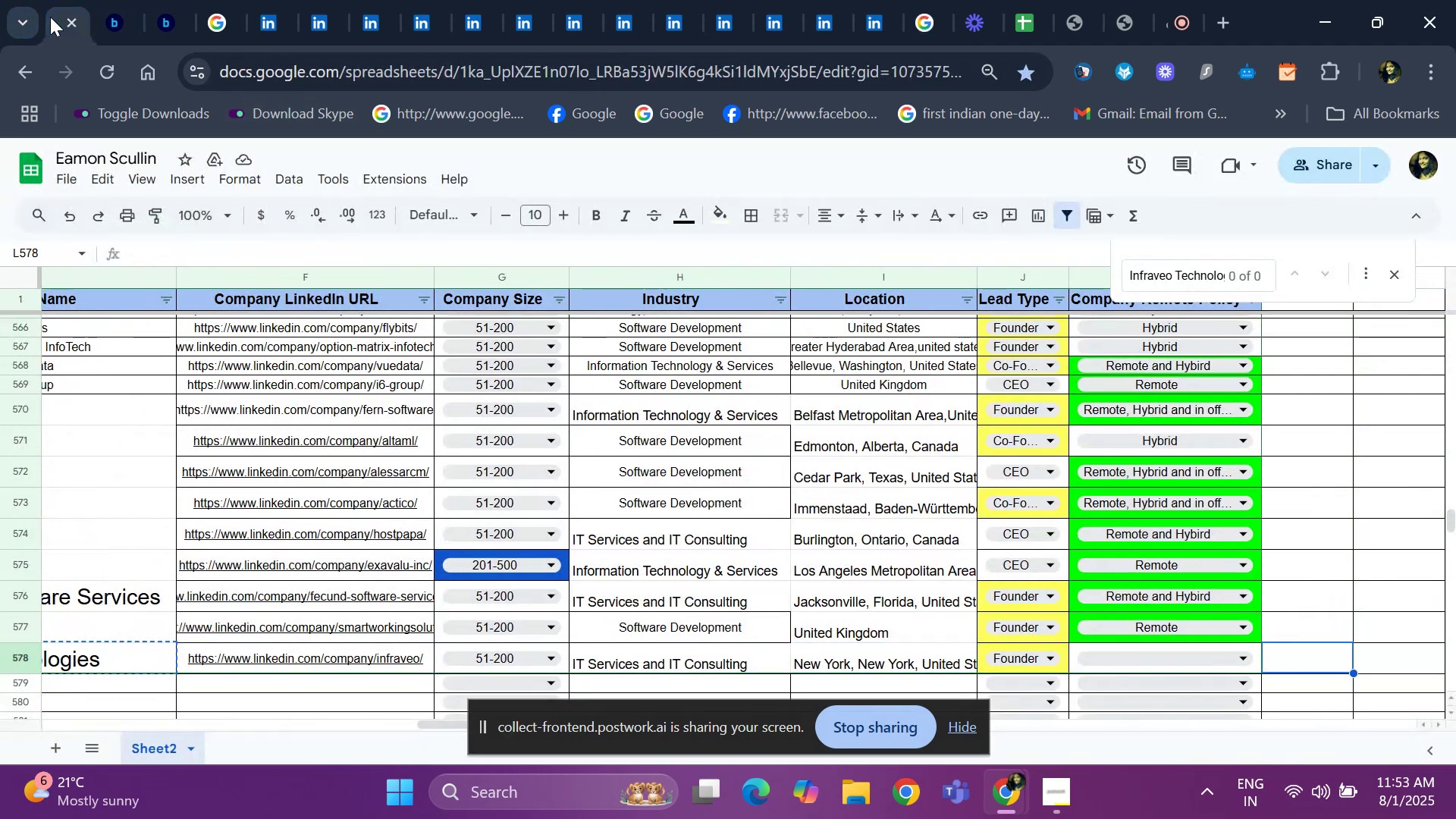 
key(ArrowLeft)
 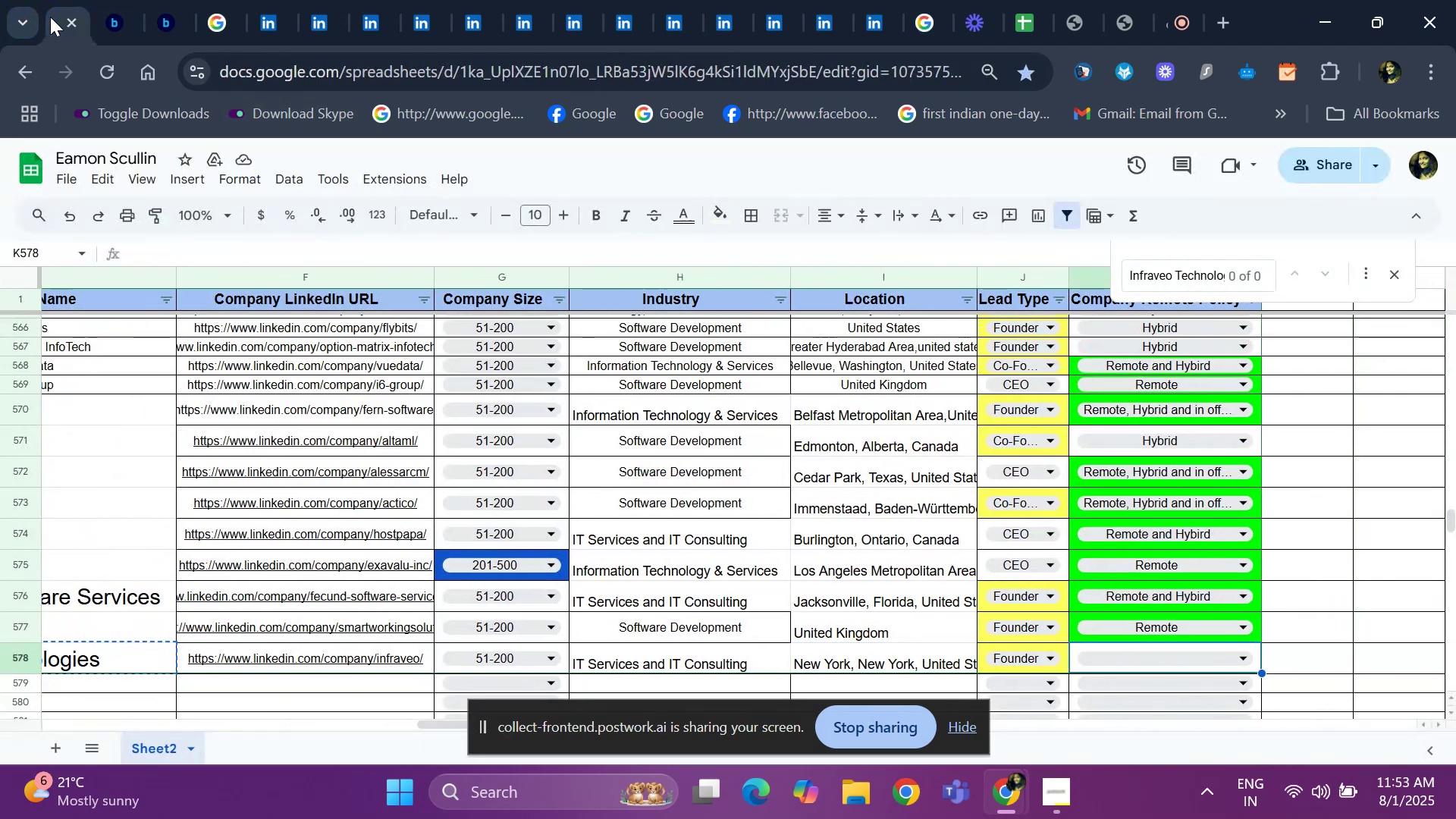 
key(Enter)
 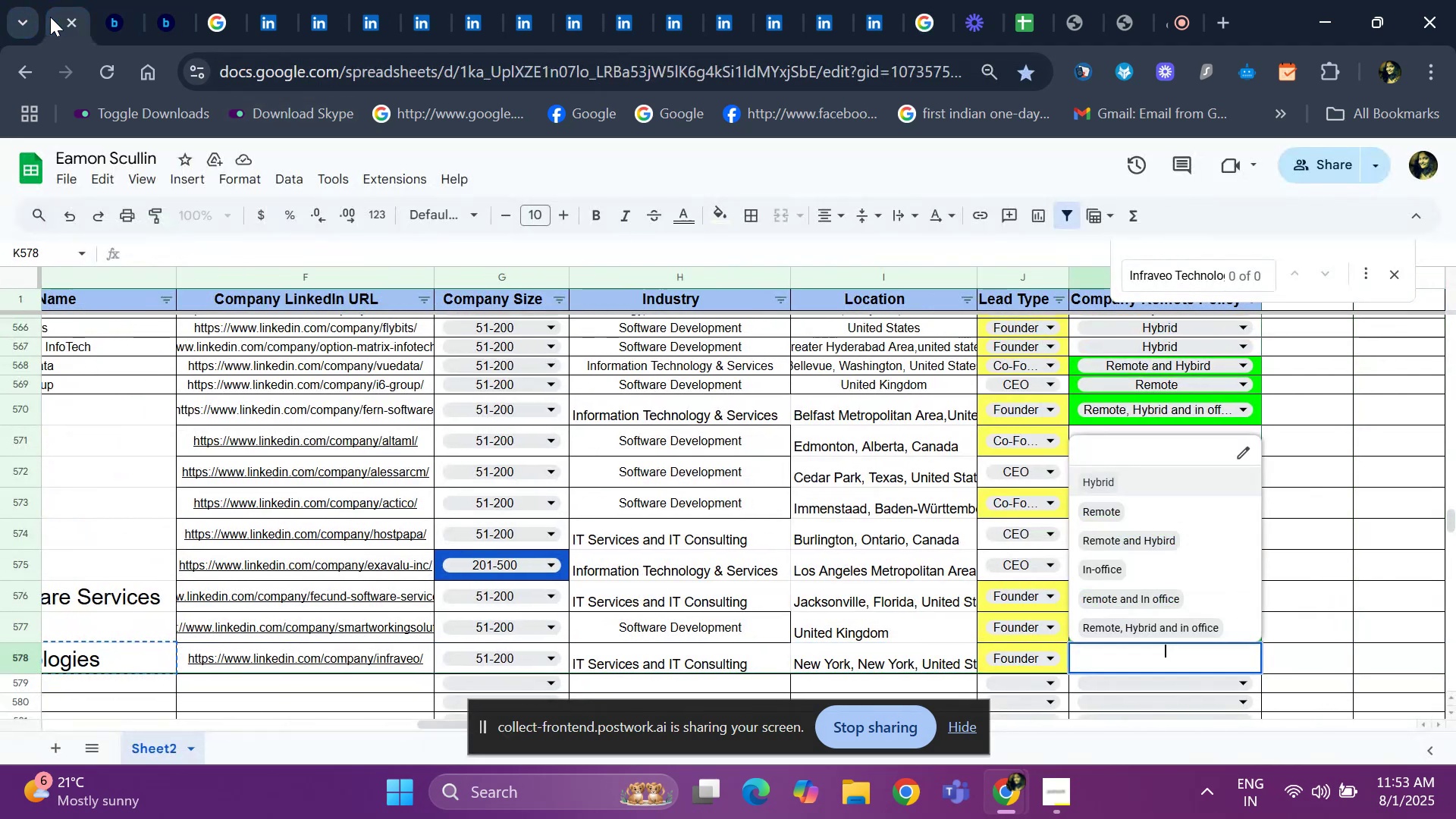 
key(ArrowDown)
 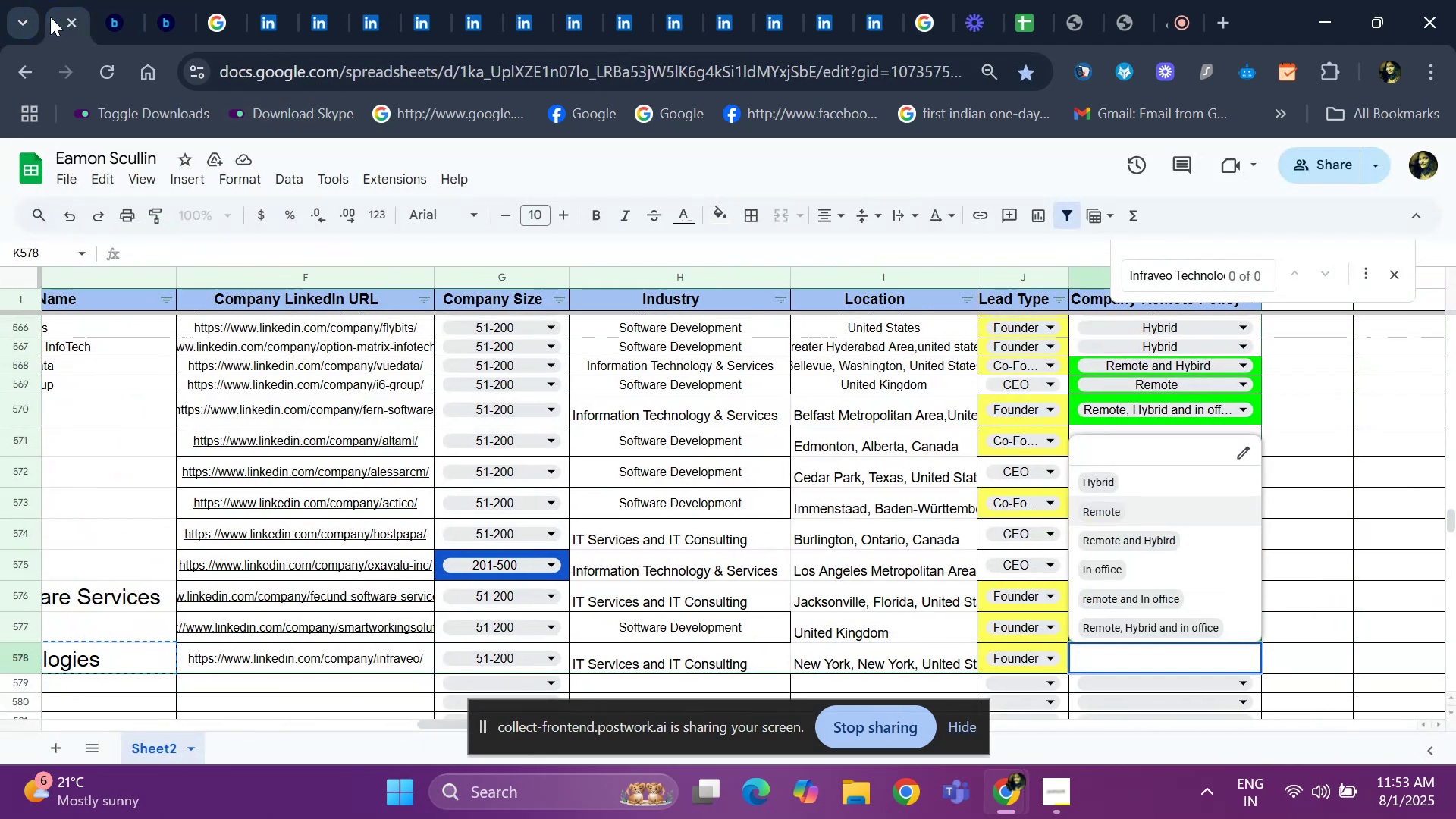 
key(Enter)
 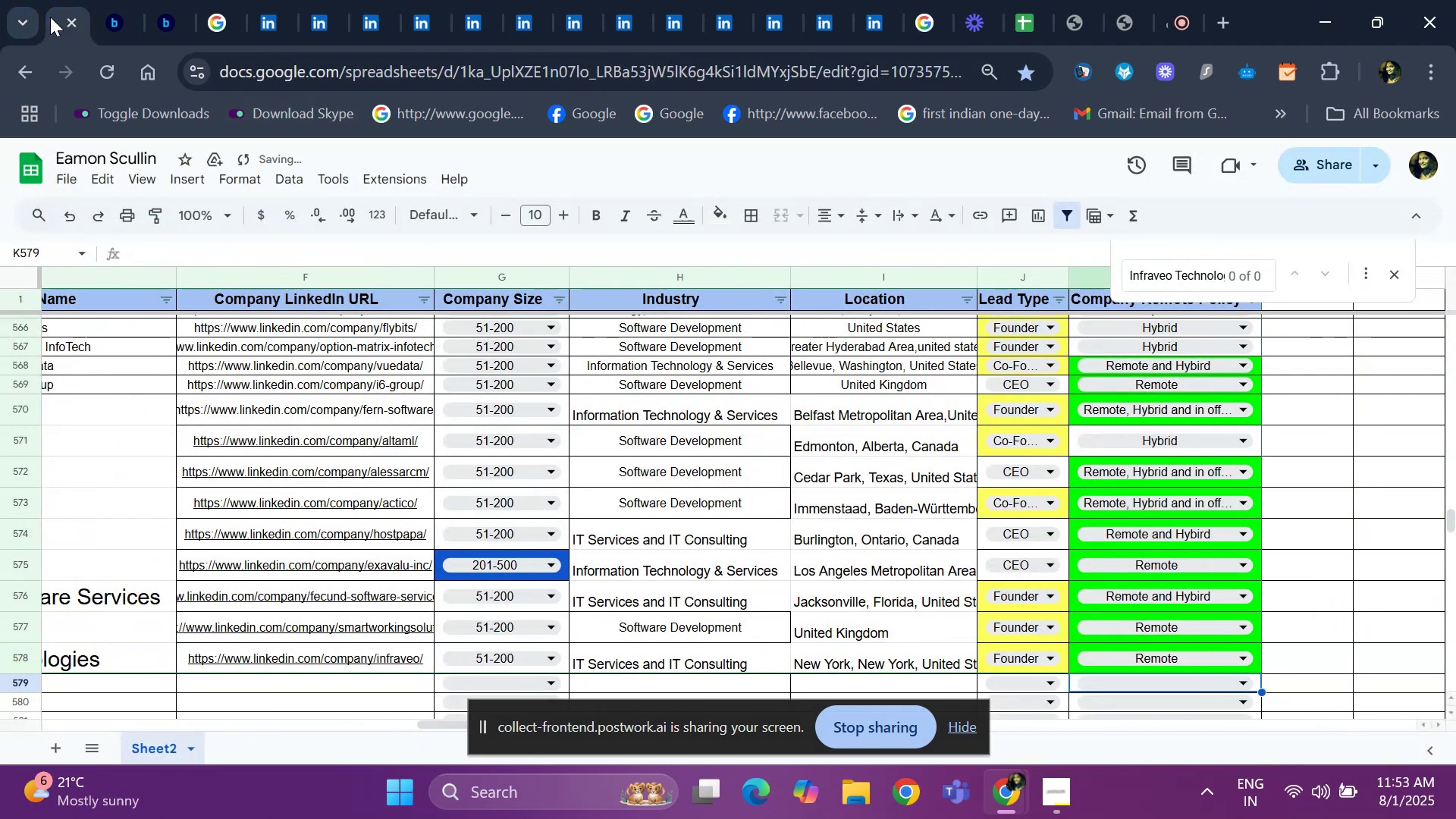 
hold_key(key=ArrowLeft, duration=1.14)
 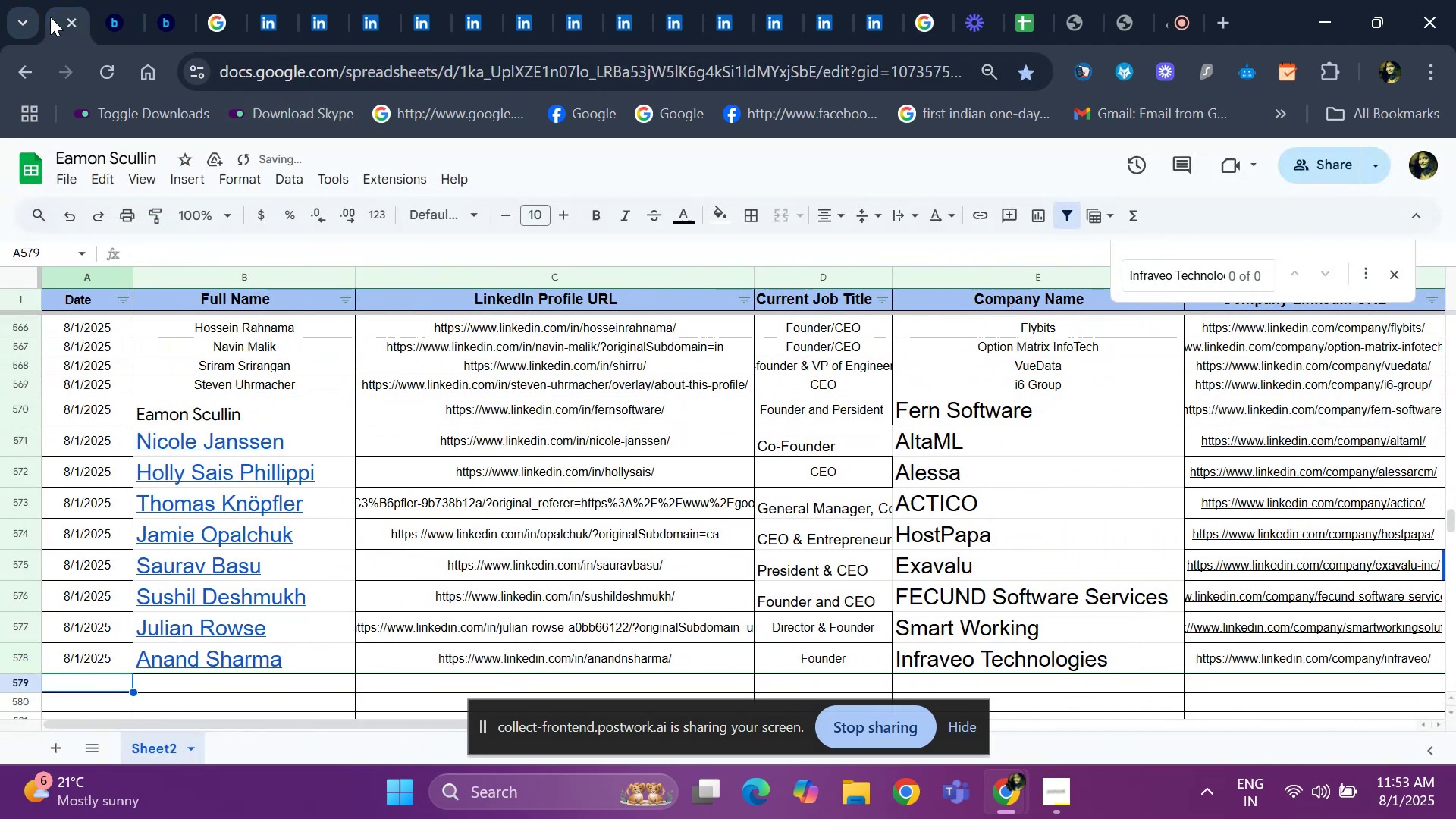 
key(Control+D)
 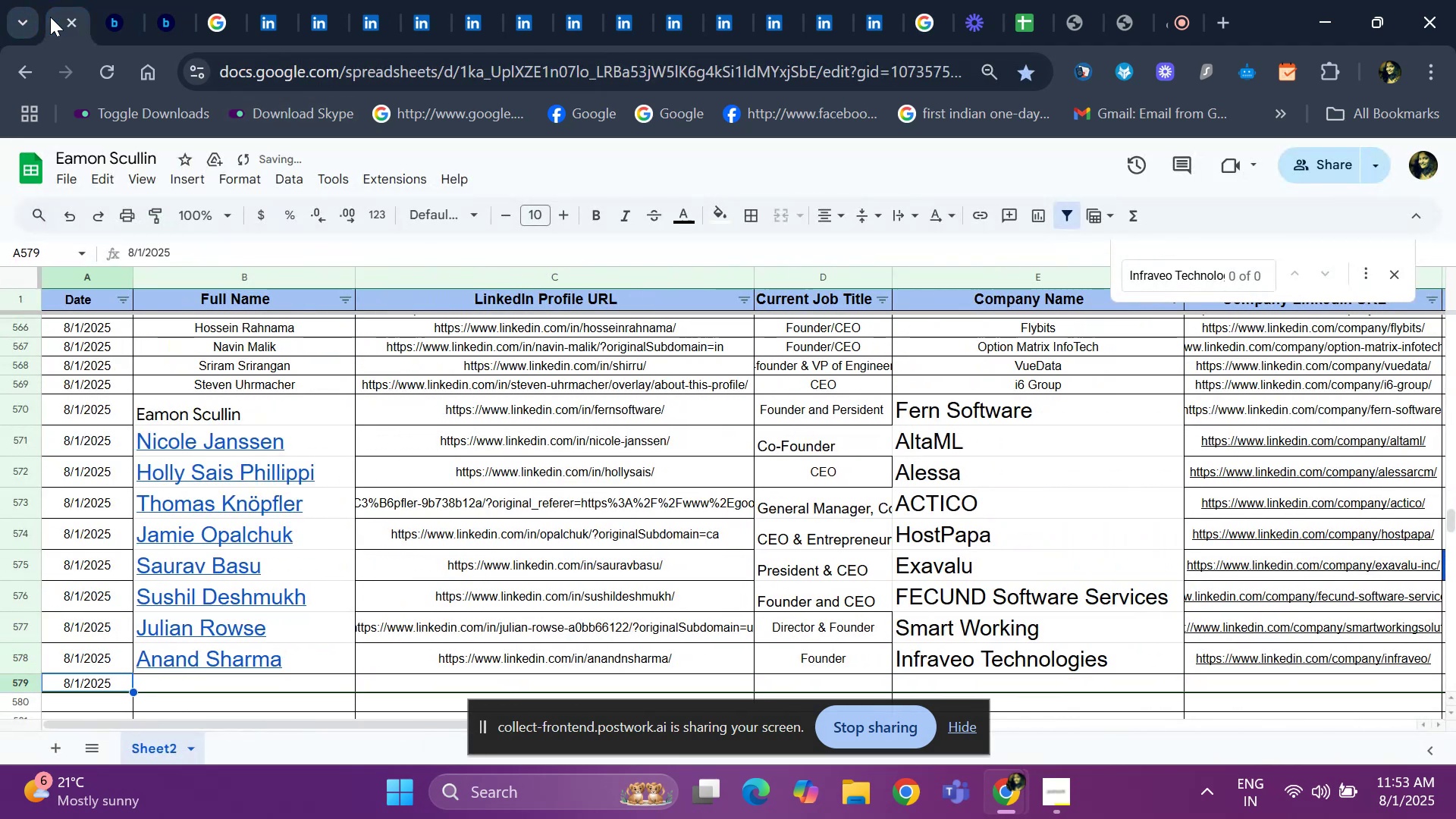 
key(ArrowRight)
 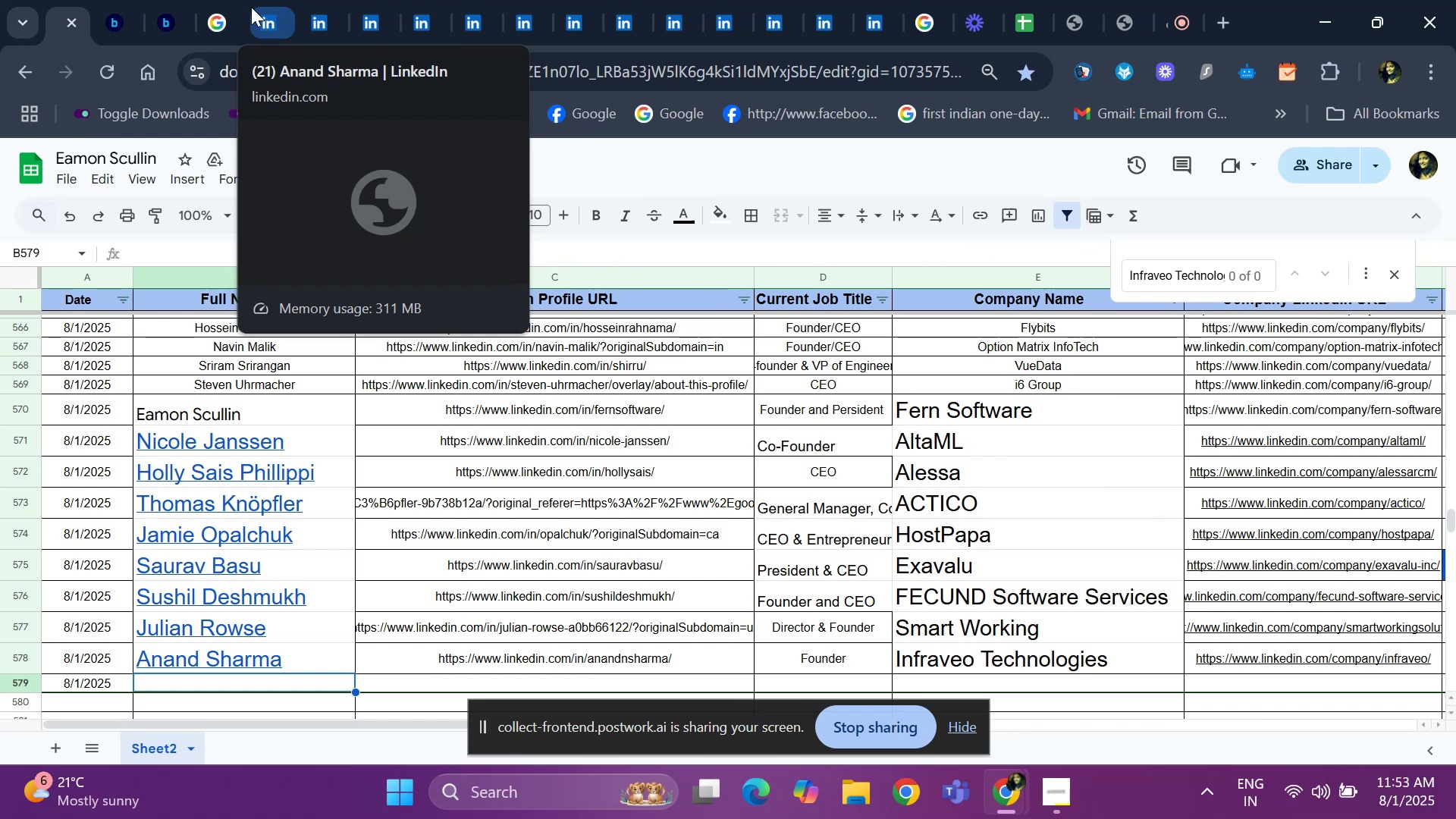 
left_click([220, 7])
 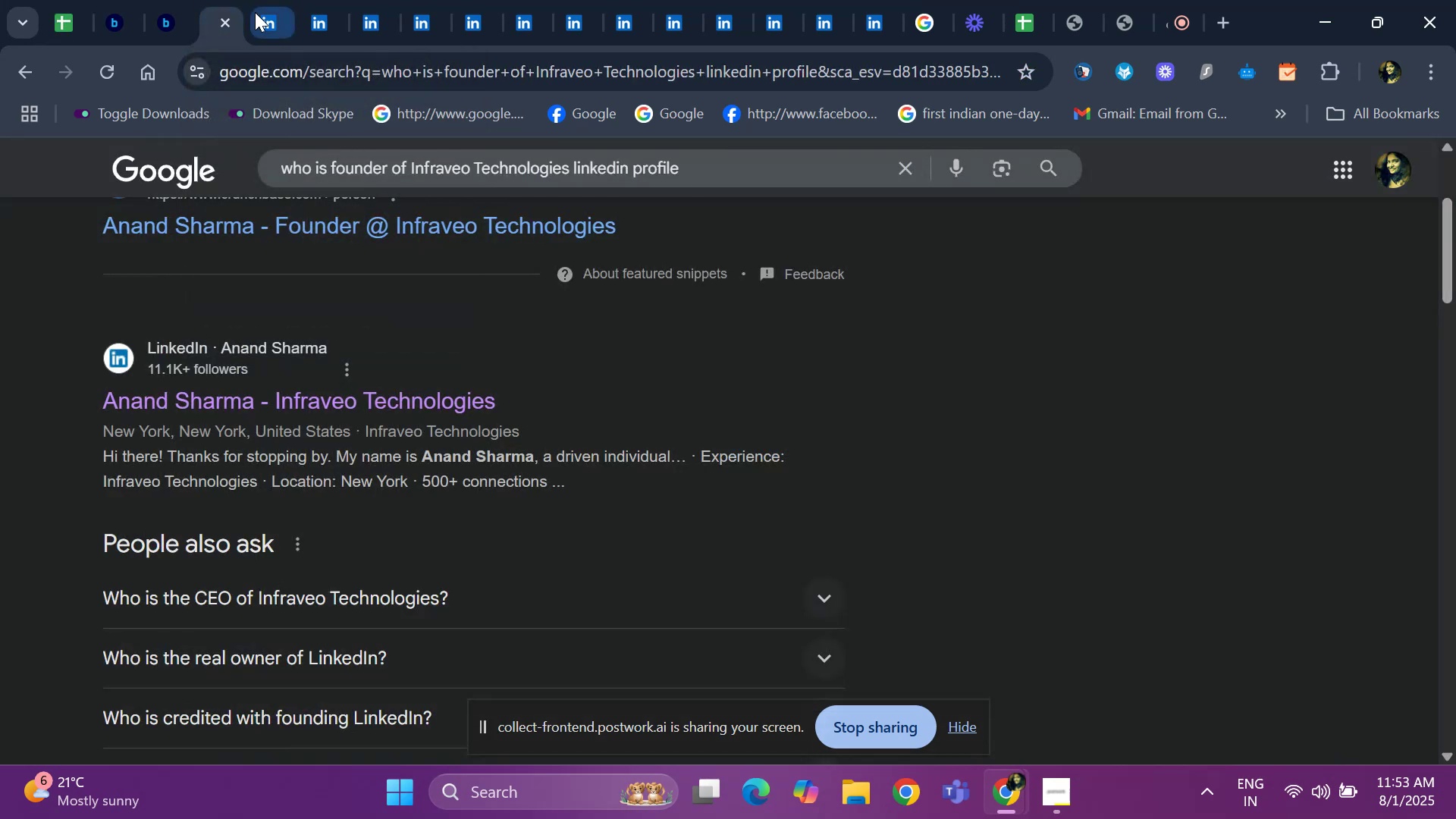 
left_click([255, 12])
 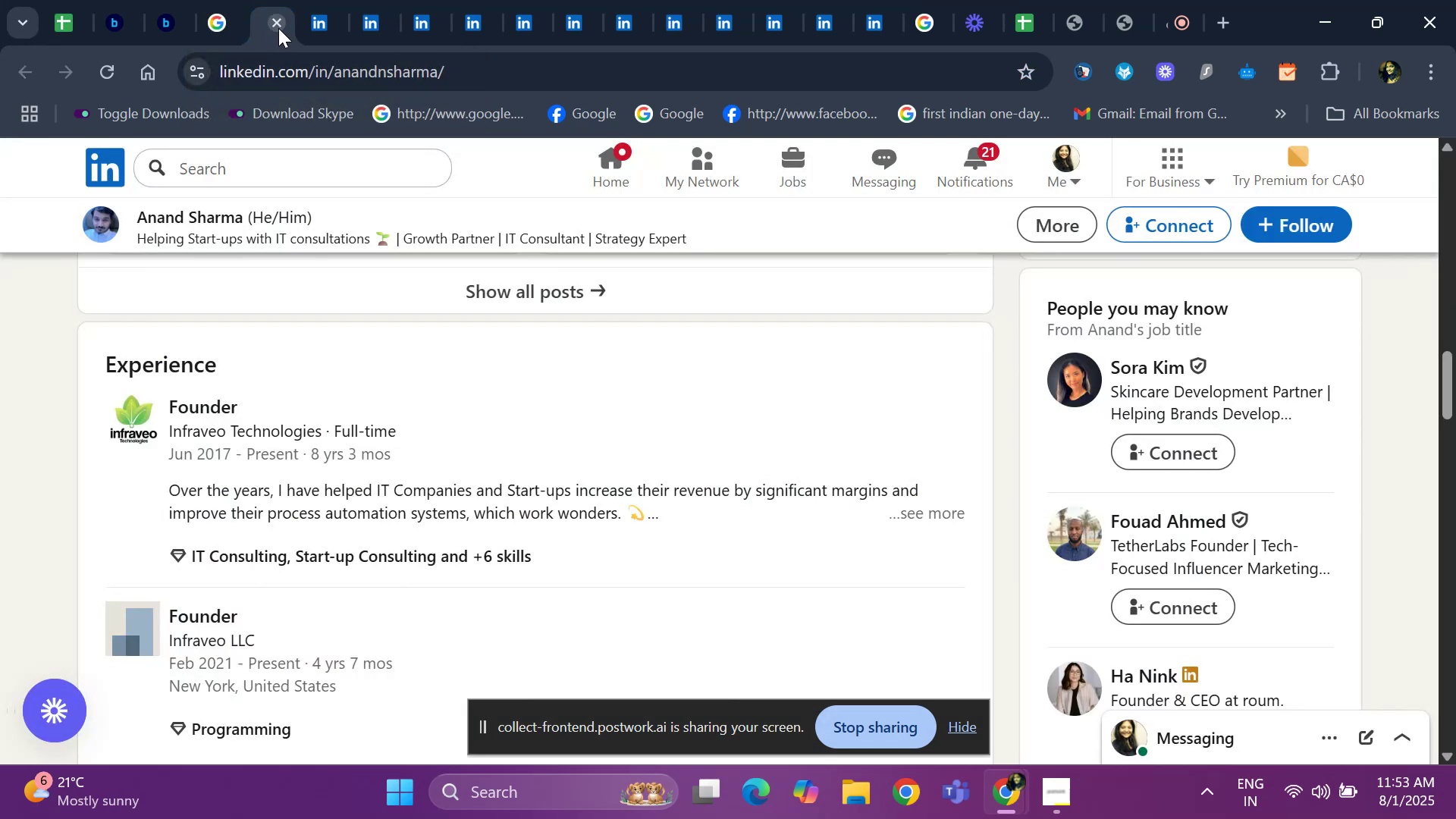 
left_click([278, 28])
 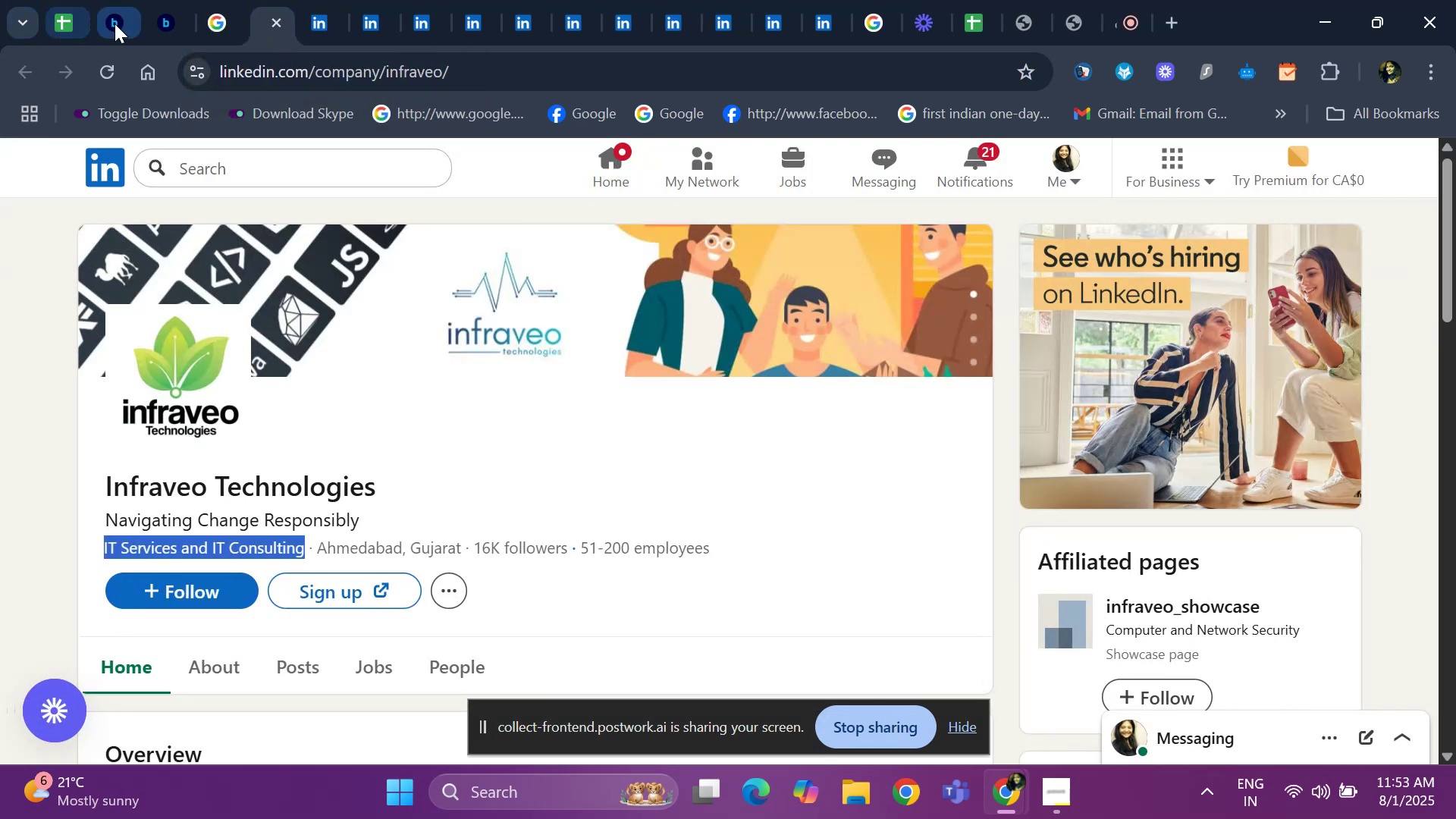 
left_click([115, 24])
 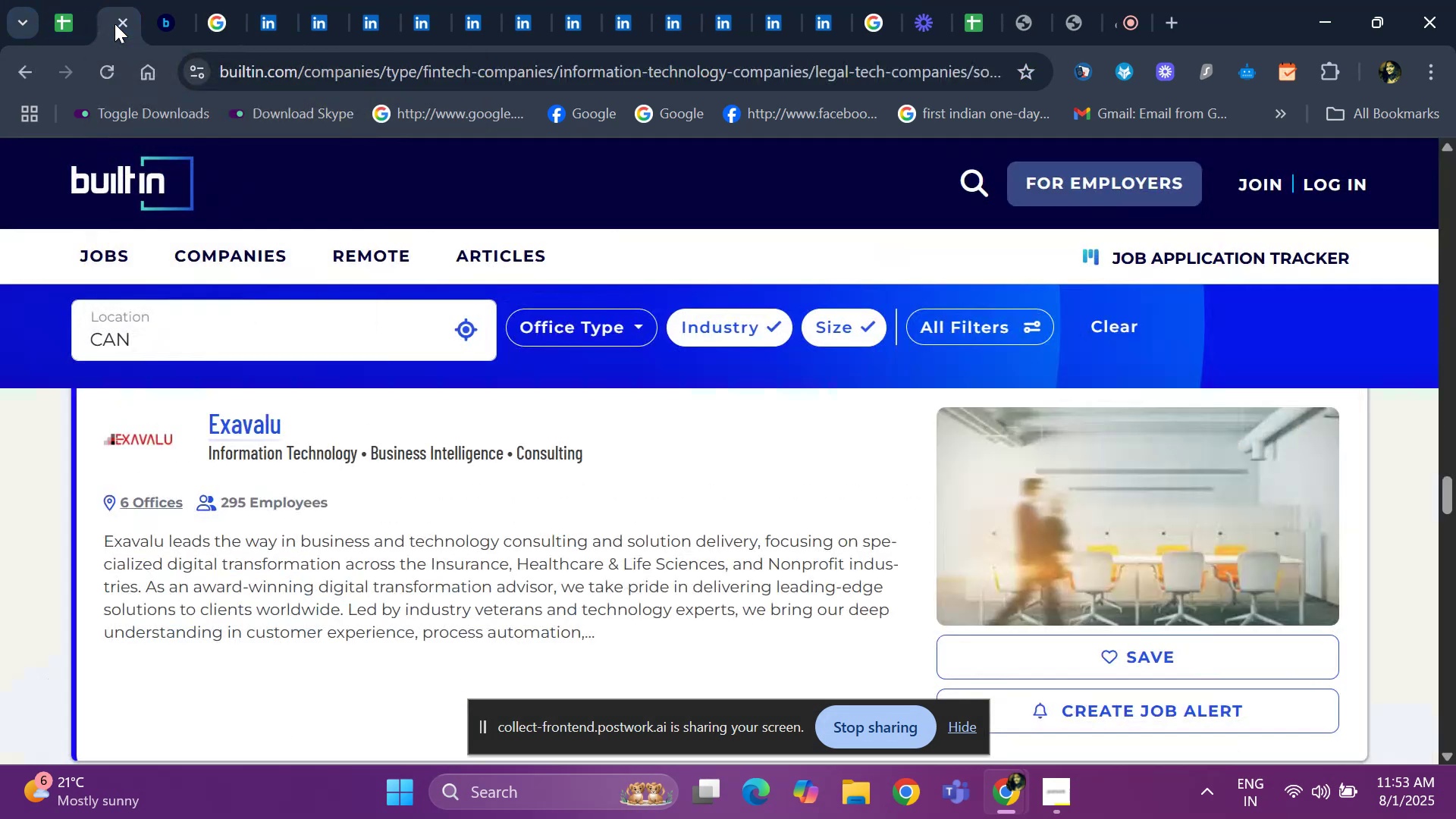 
hold_key(key=ArrowDown, duration=0.78)
 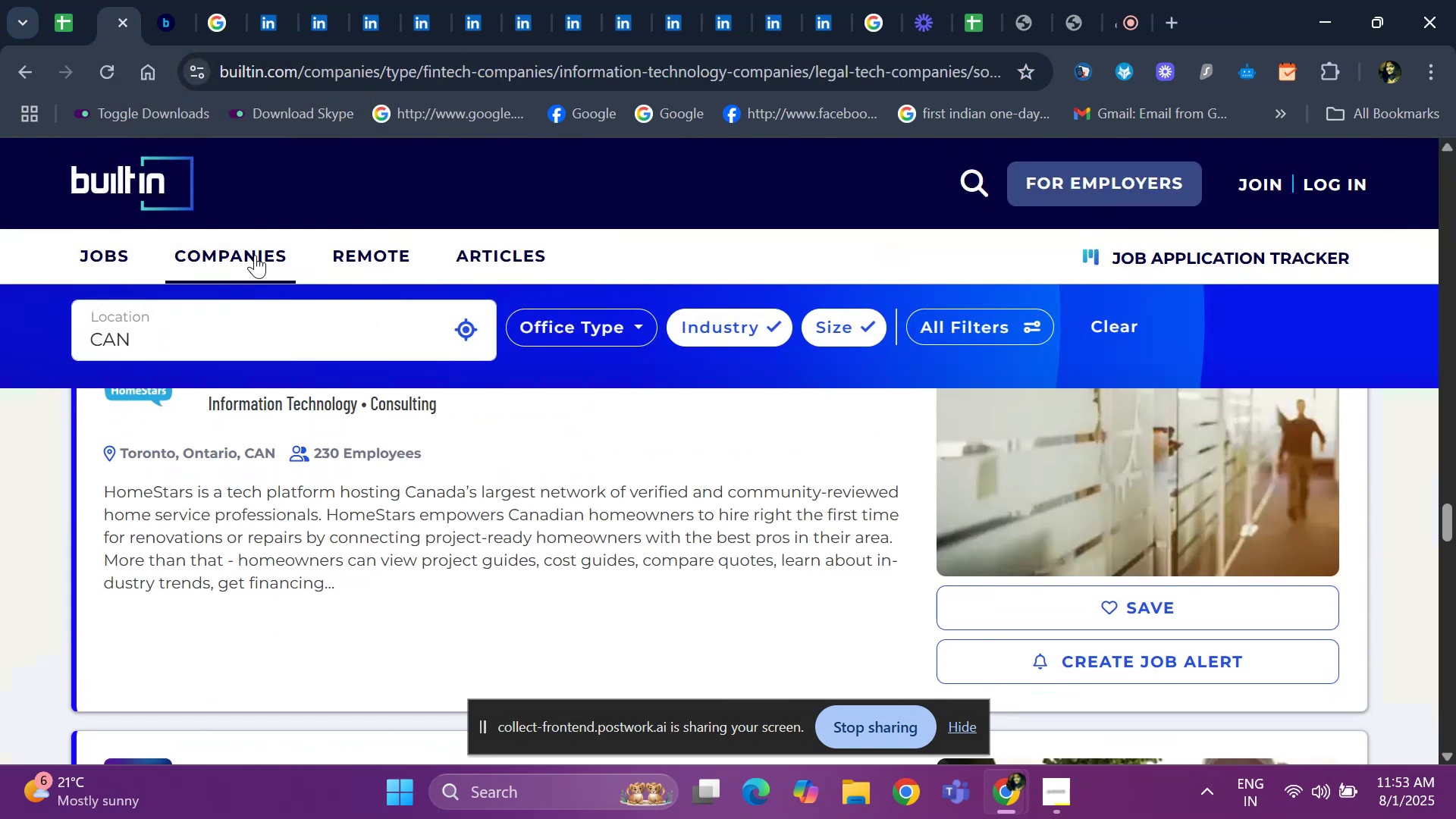 
key(ArrowUp)
 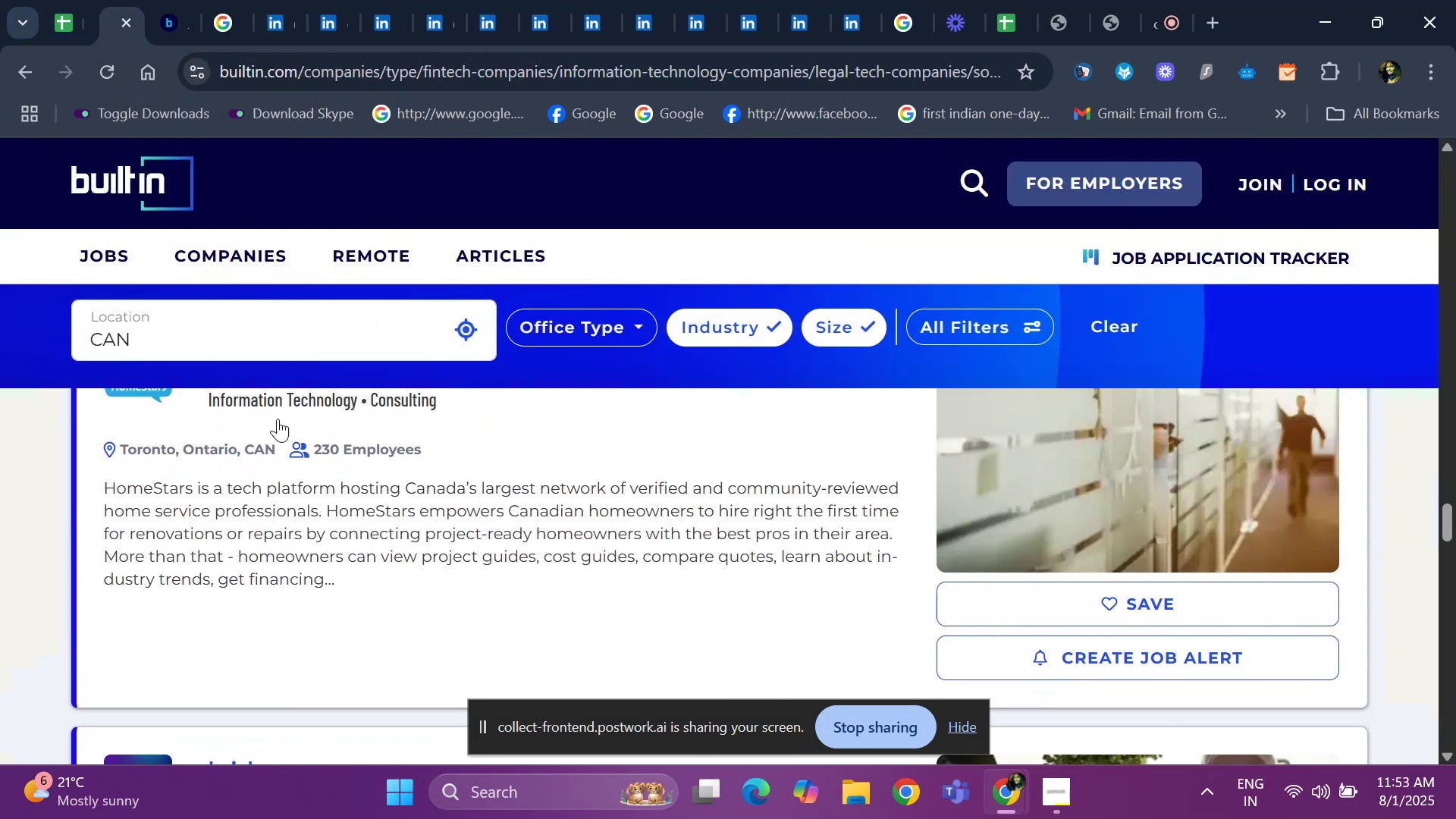 
key(ArrowUp)
 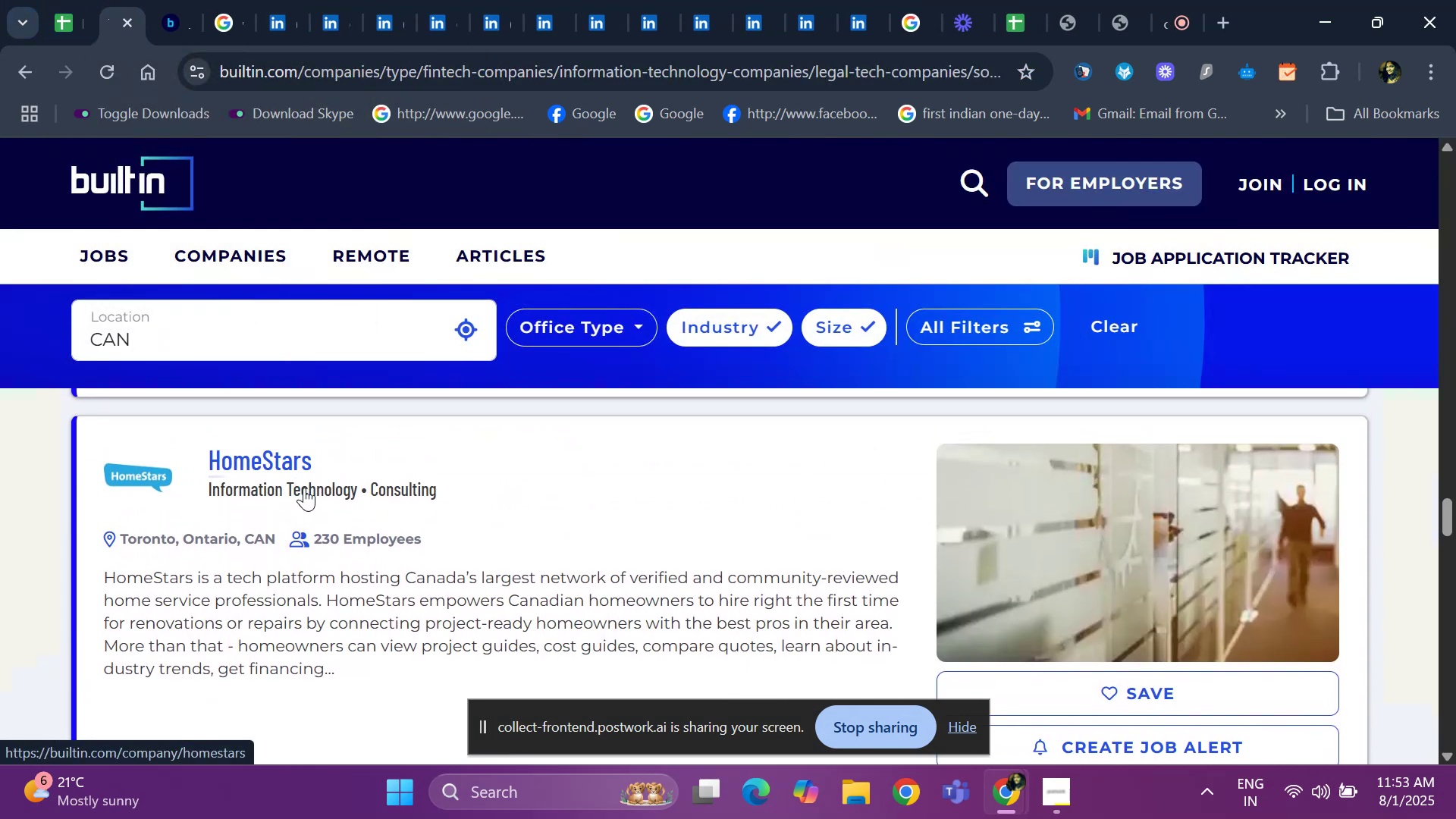 
key(ArrowDown)
 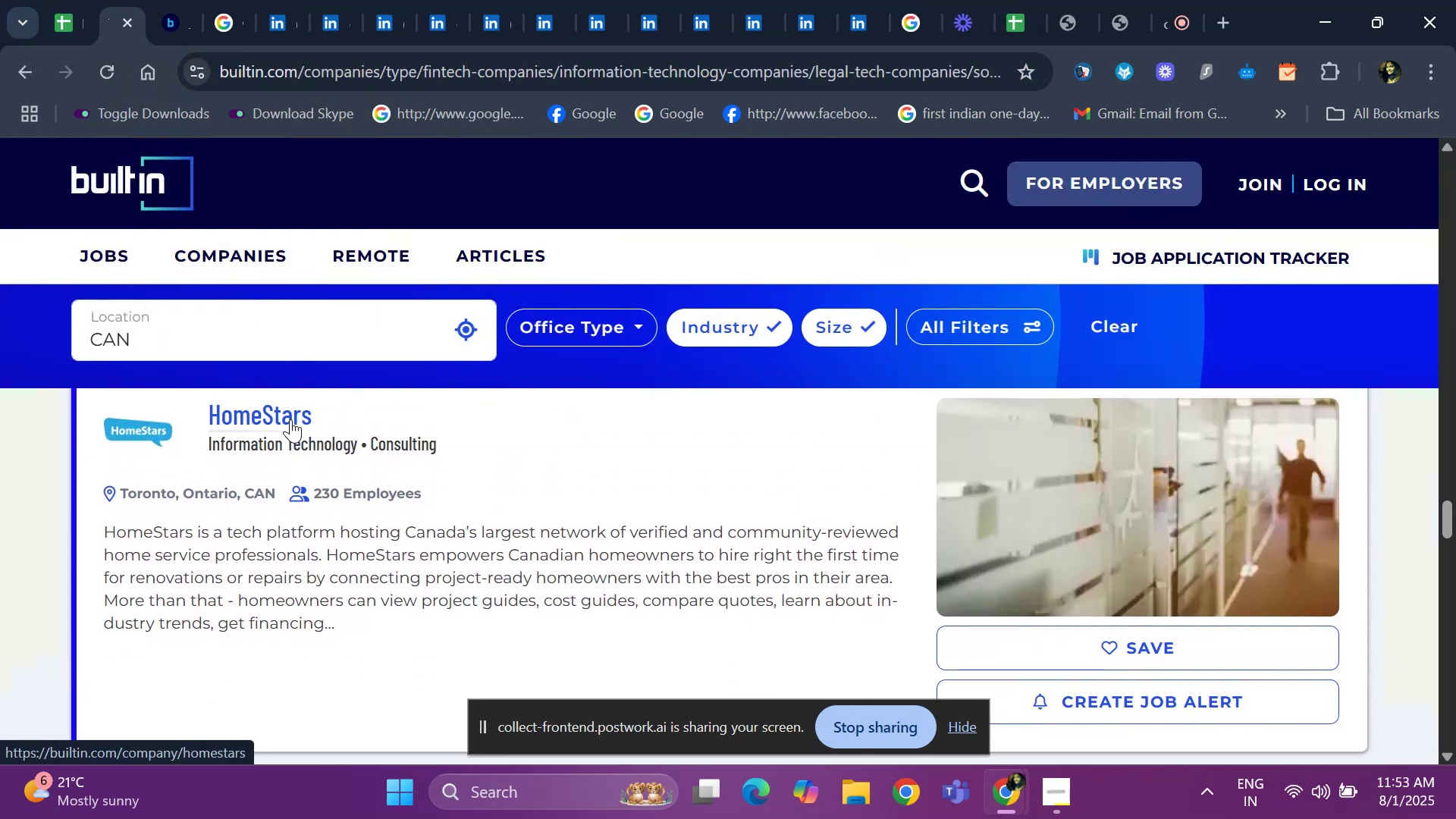 
right_click([290, 419])
 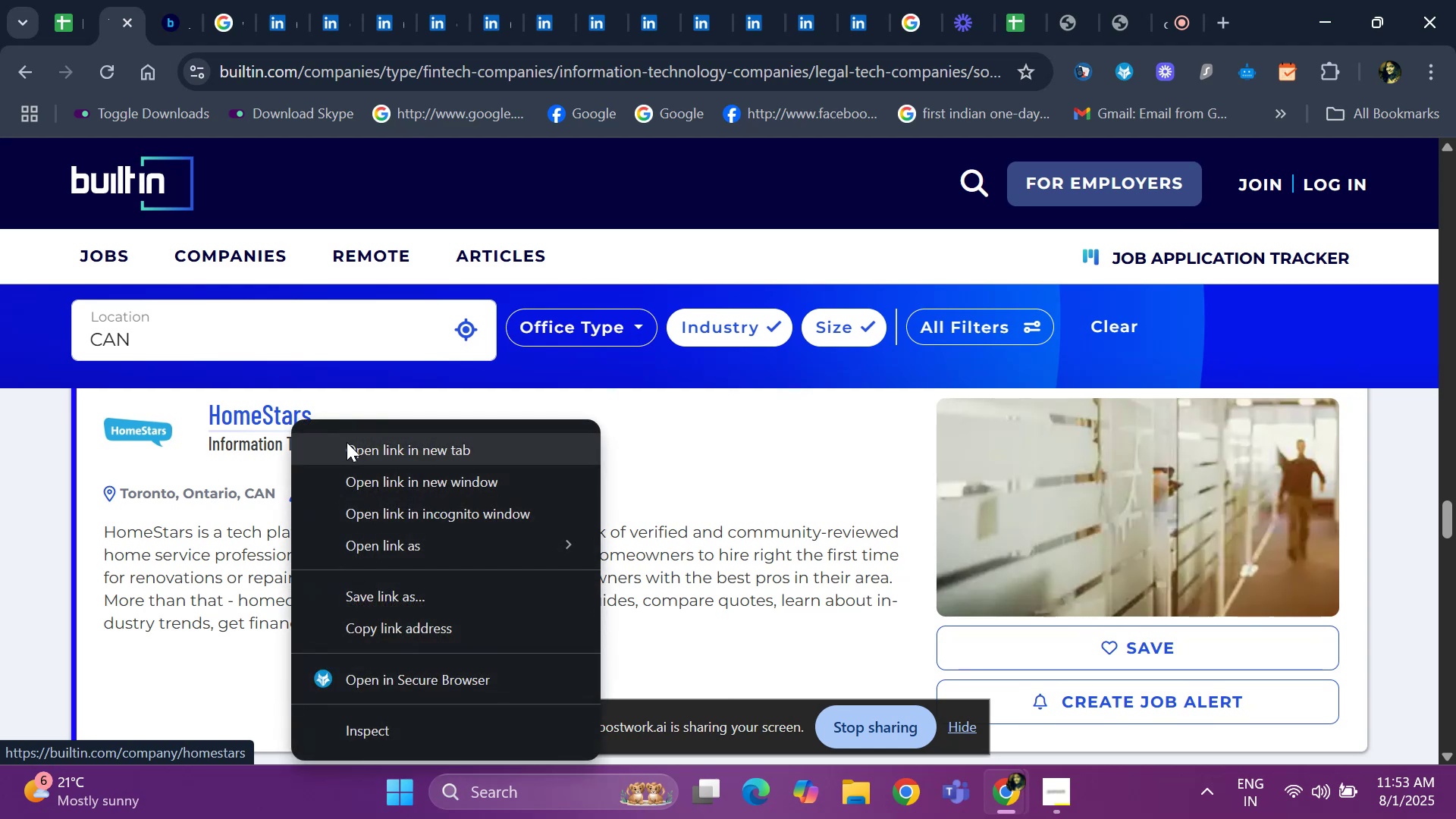 
left_click([347, 442])
 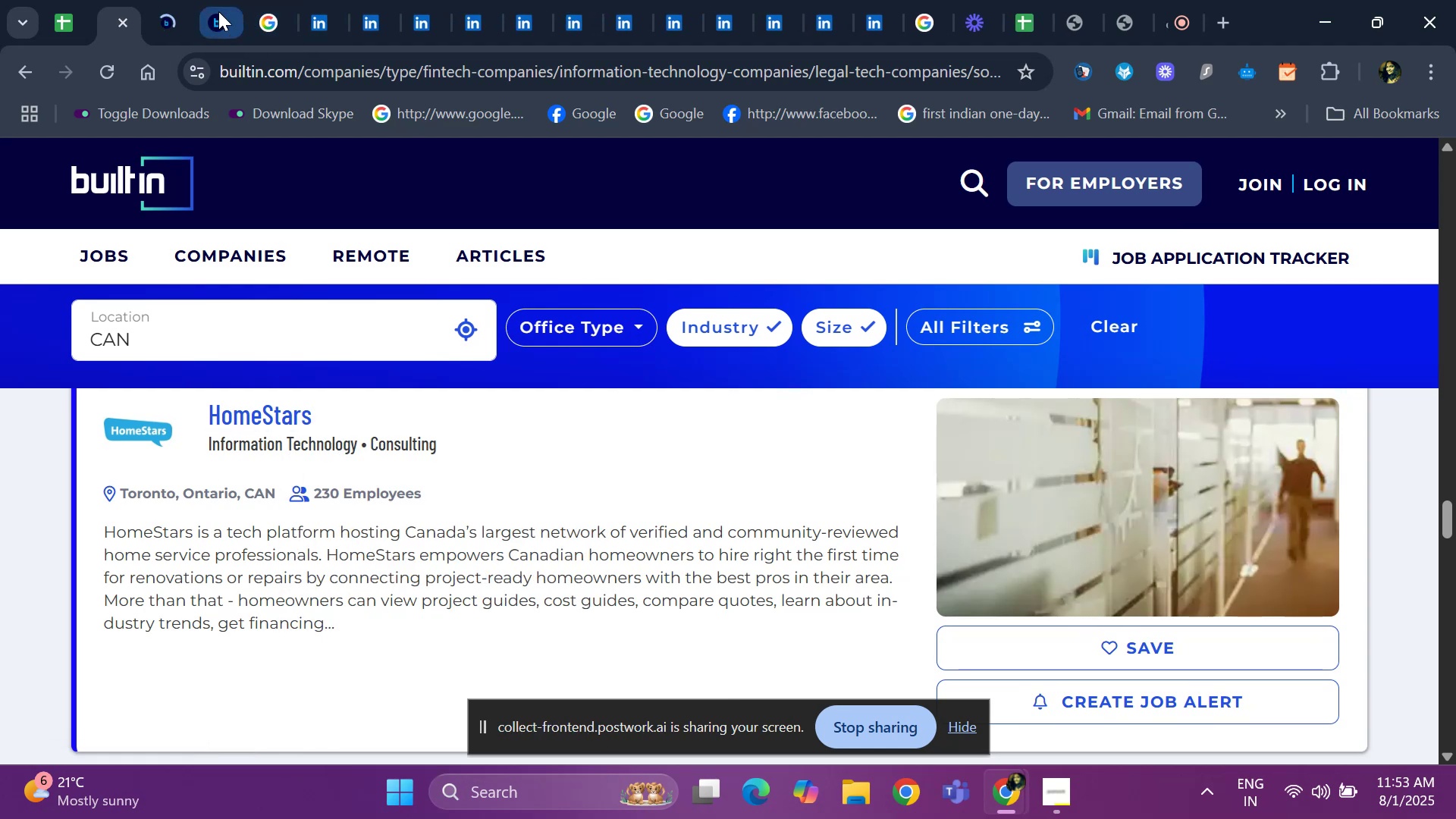 
left_click([218, 11])
 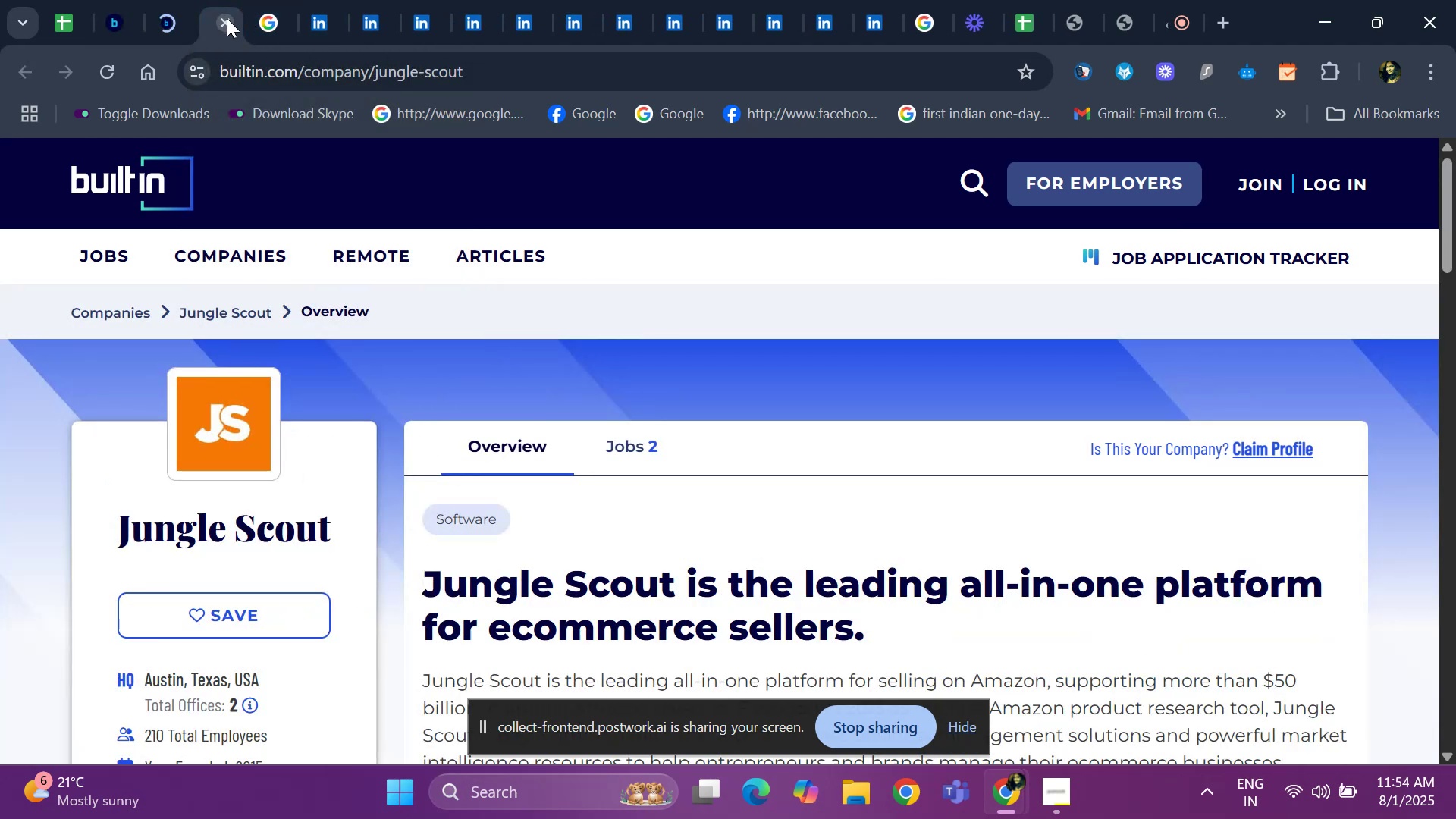 
left_click([227, 18])
 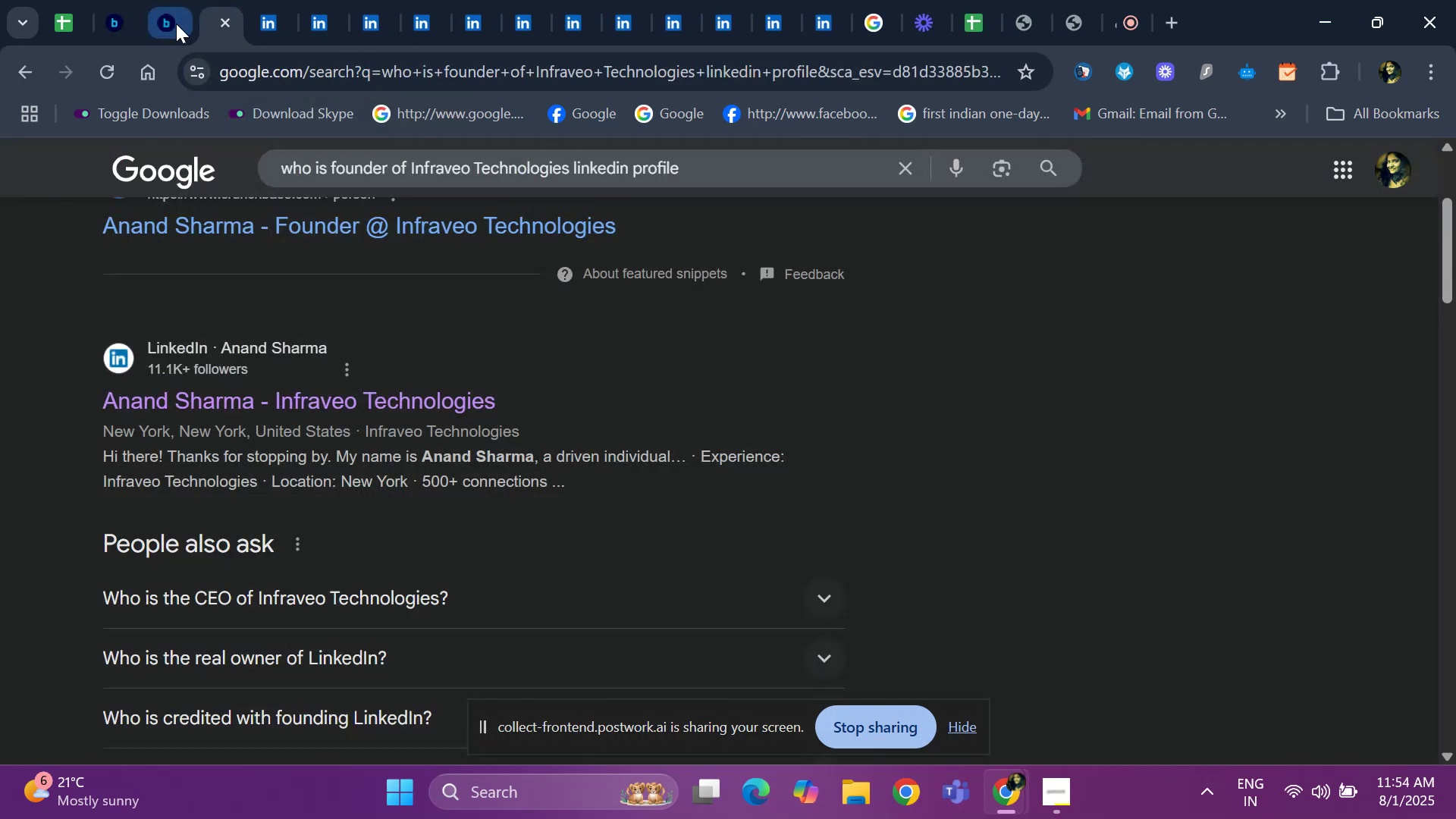 
left_click([176, 24])
 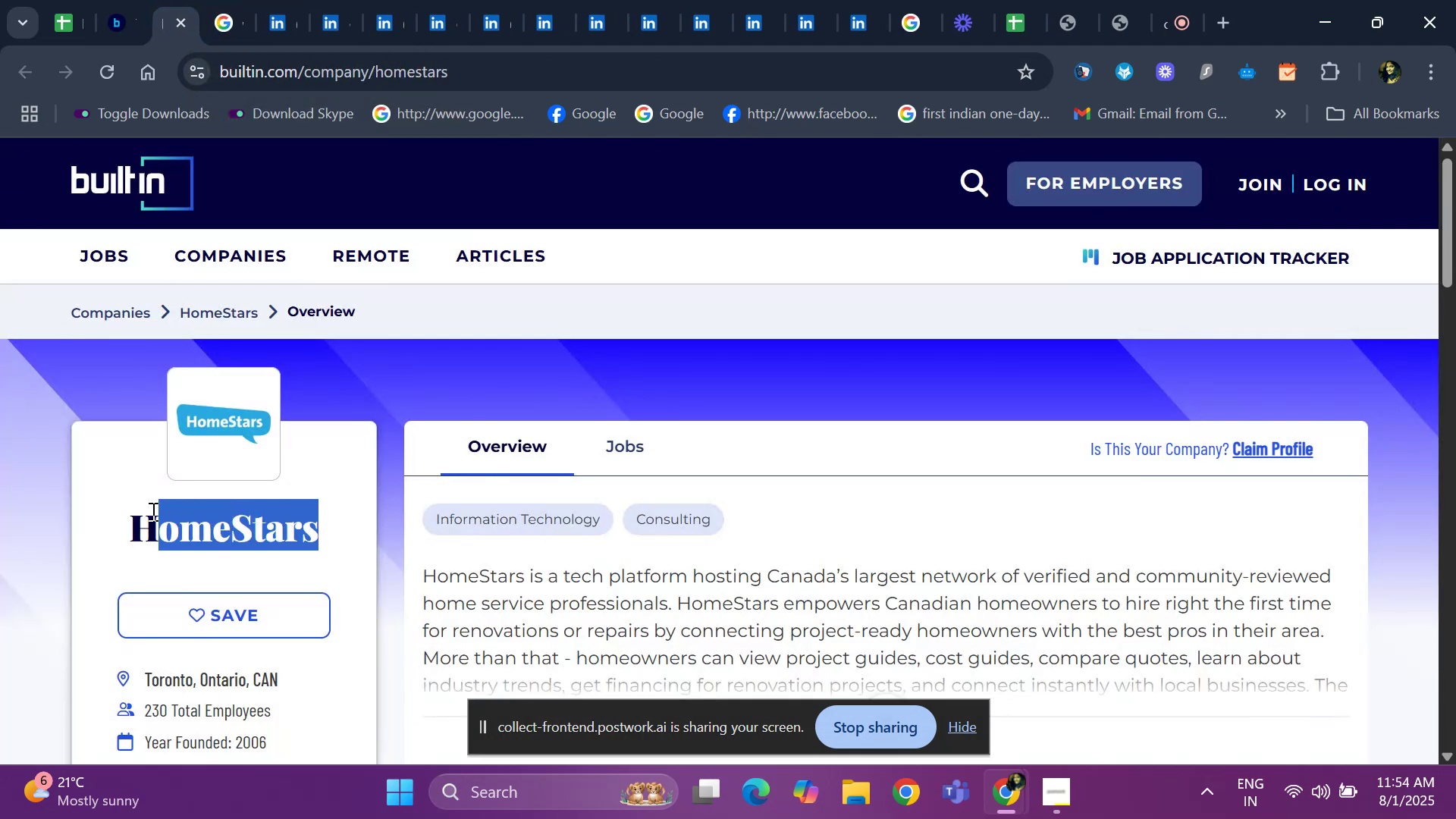 
key(Control+ControlLeft)
 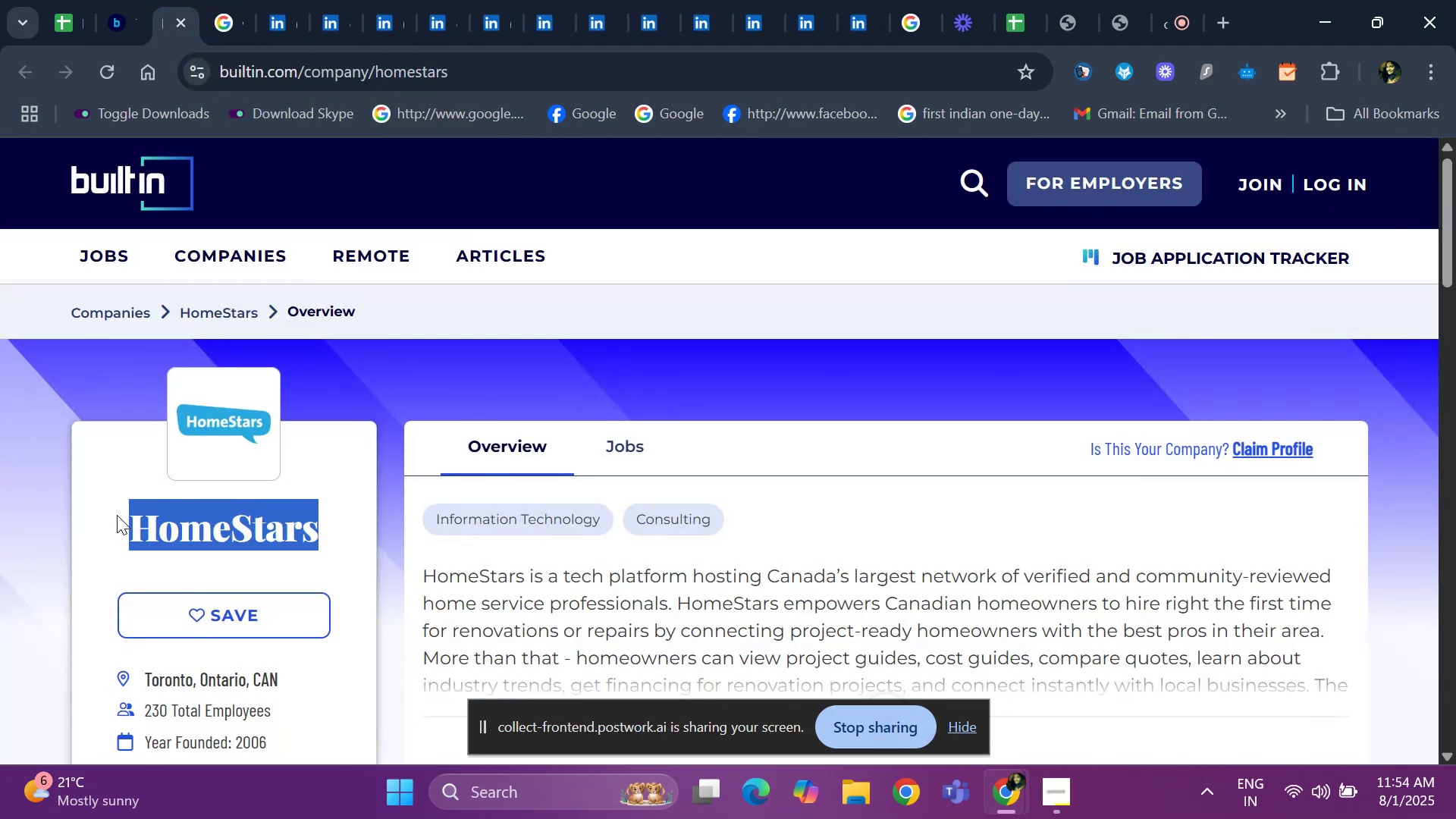 
key(Control+C)
 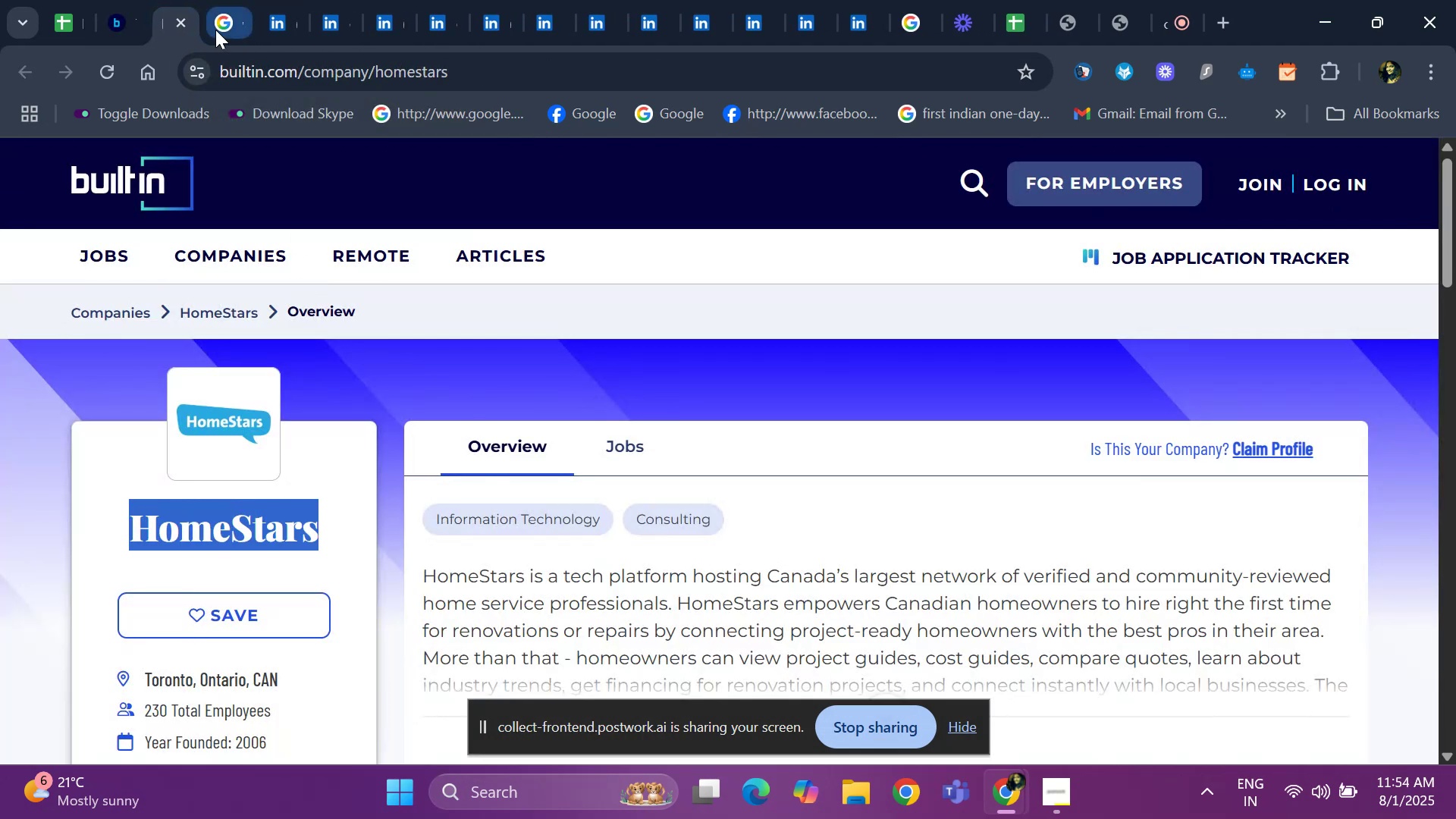 
left_click([229, 20])
 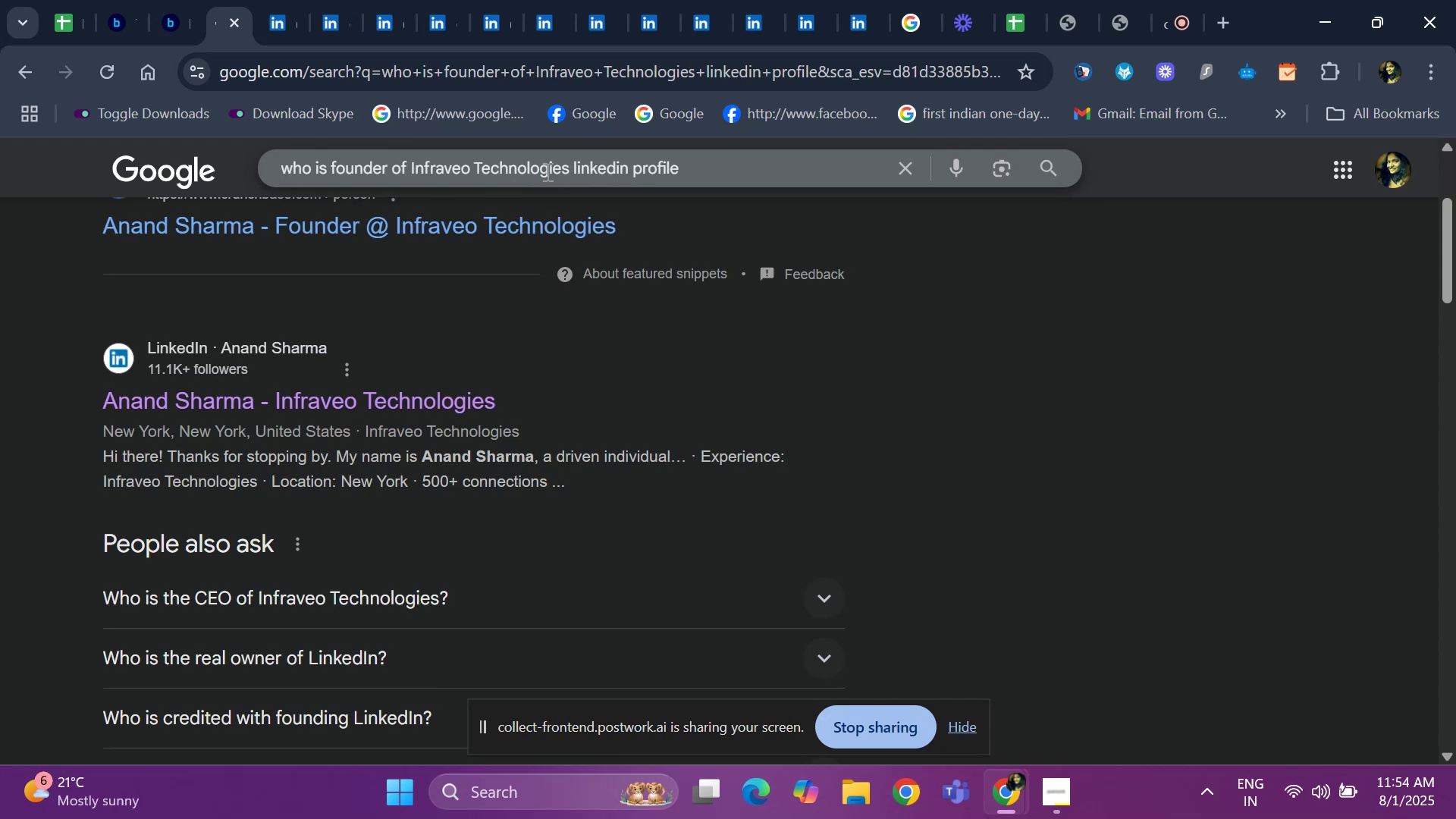 
left_click([560, 171])
 